 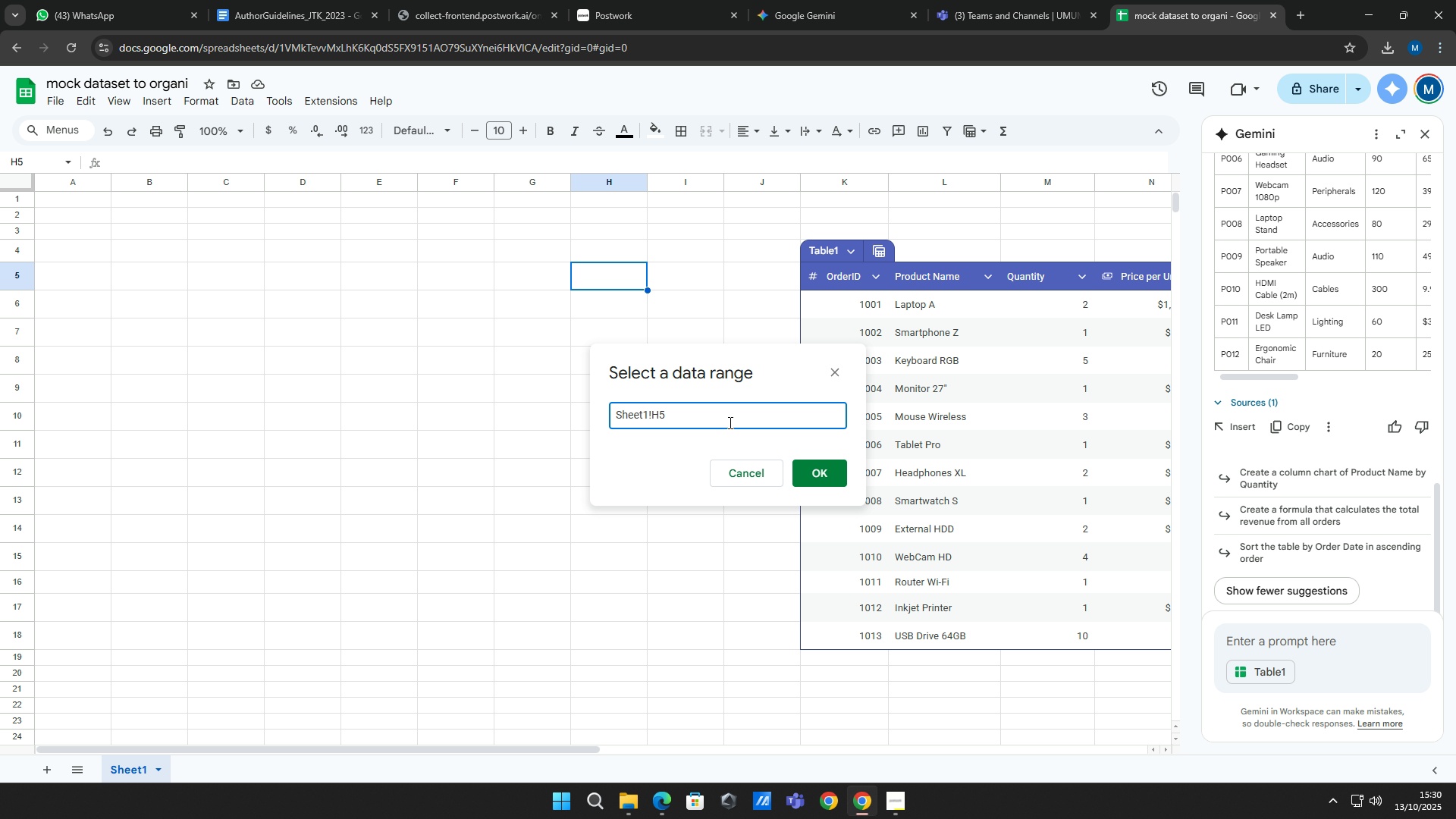 
type(A1)
 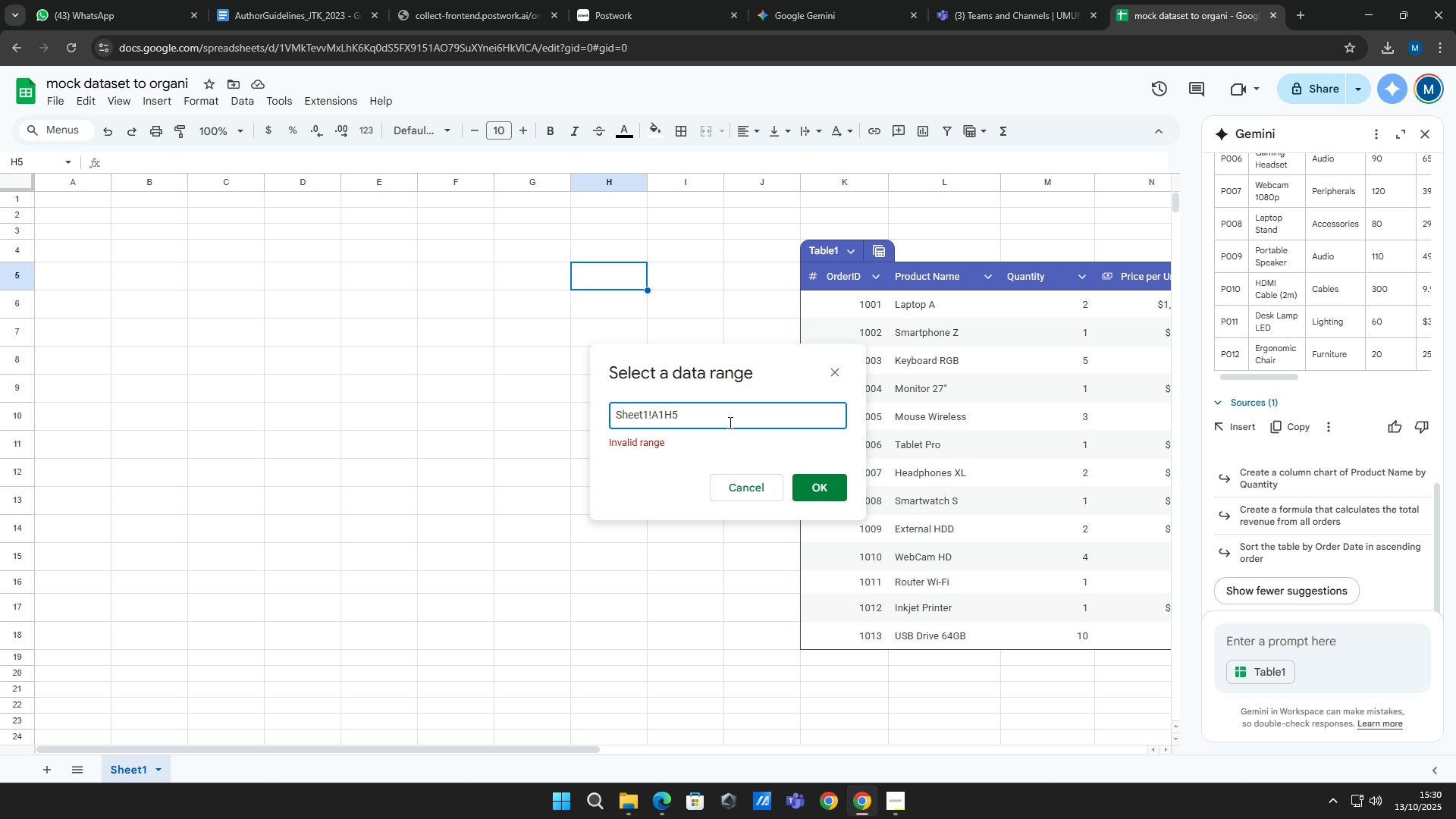 
left_click_drag(start_coordinate=[591, 750], to_coordinate=[951, 761])
 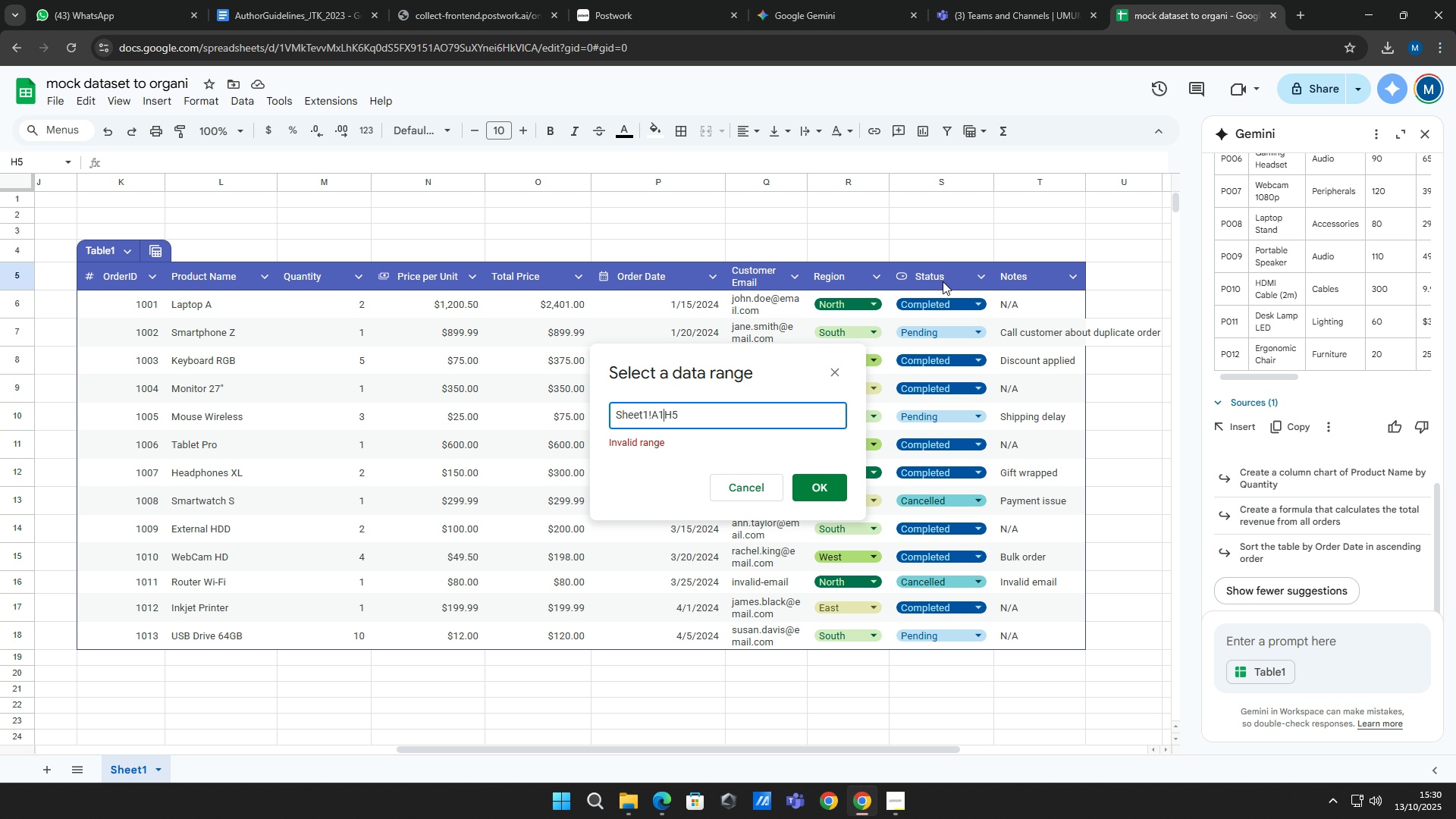 
wait(5.58)
 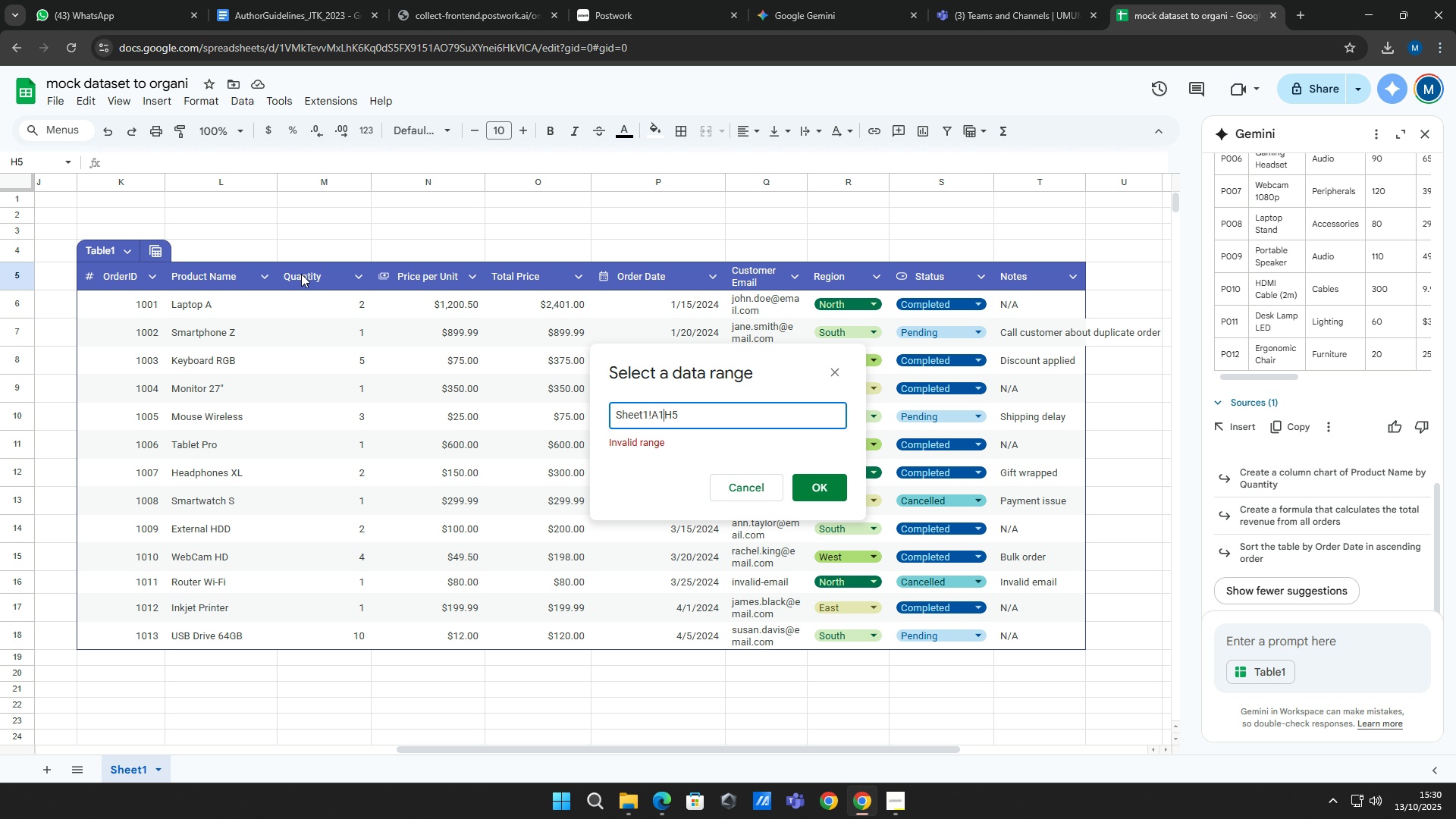 
left_click([716, 413])
 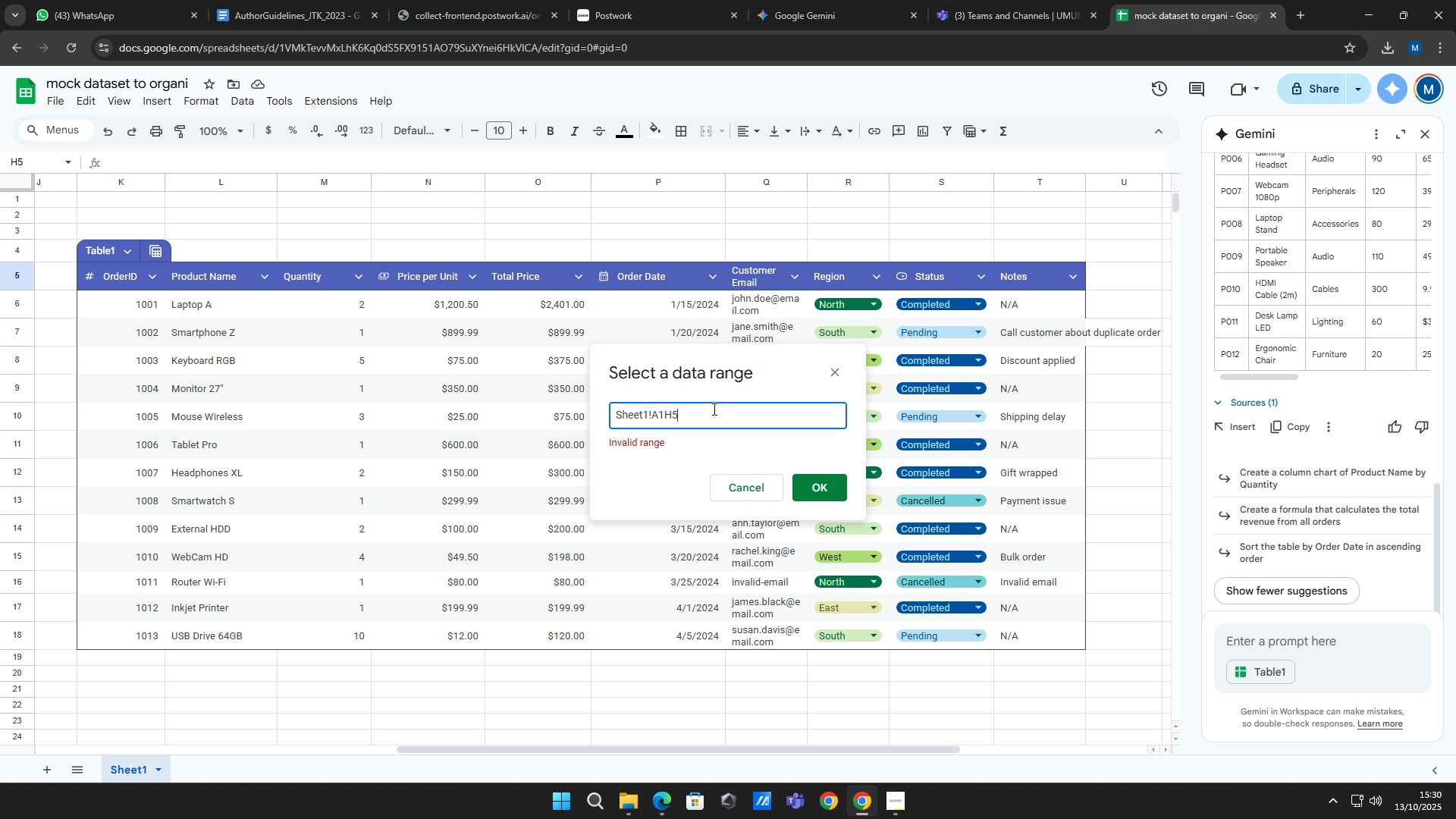 
key(Backspace)
 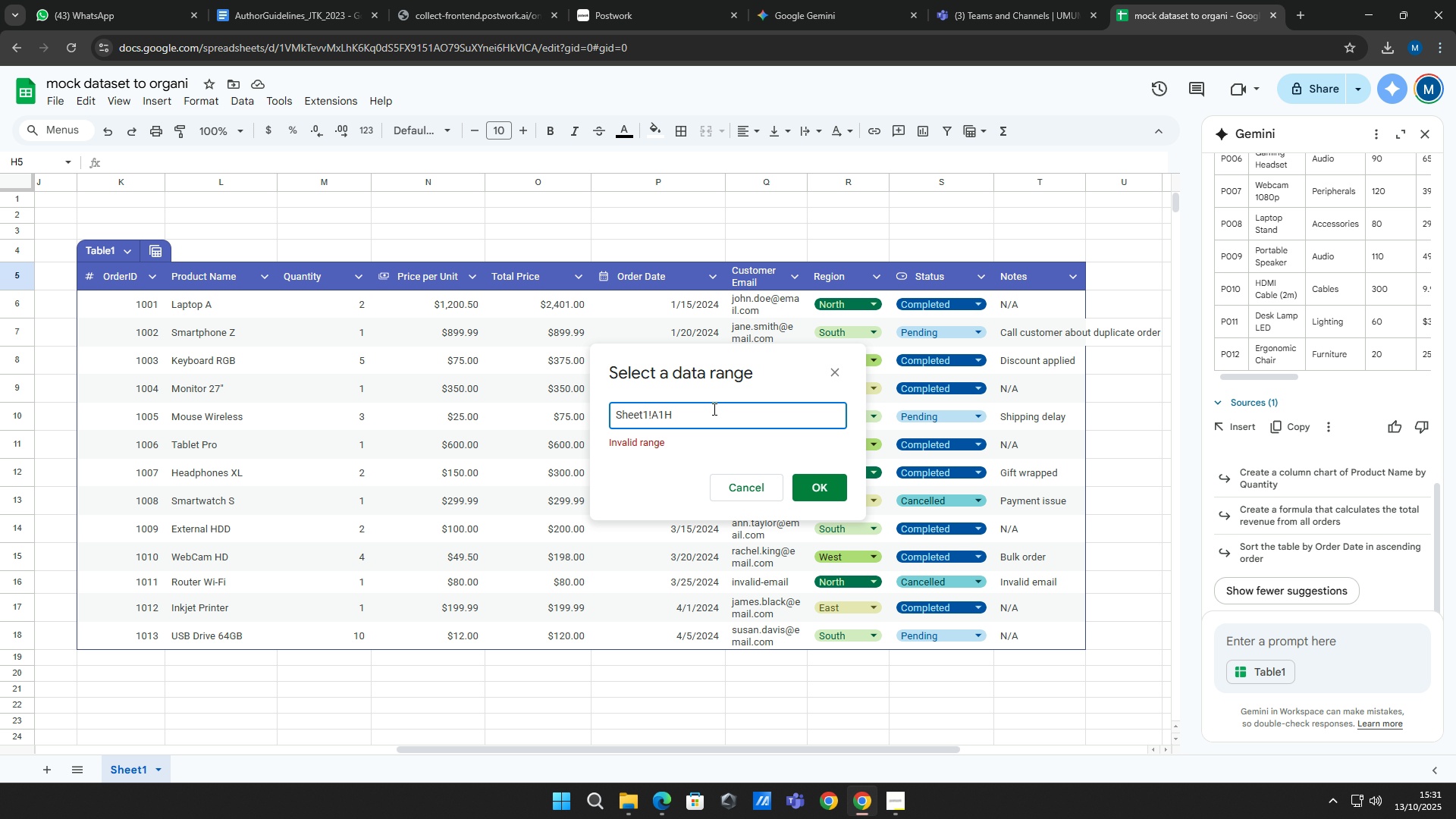 
key(Backspace)
 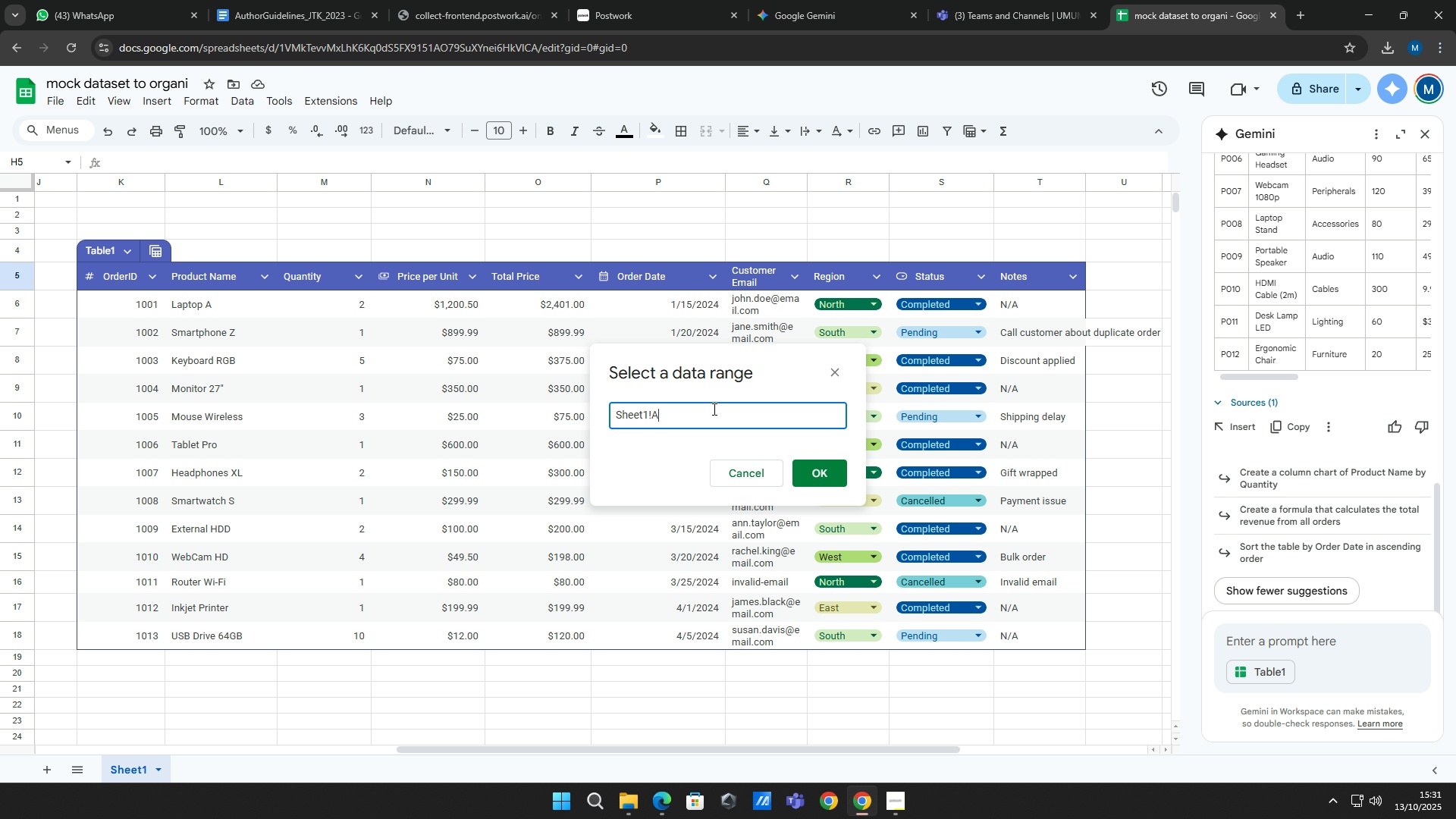 
key(Backspace)
 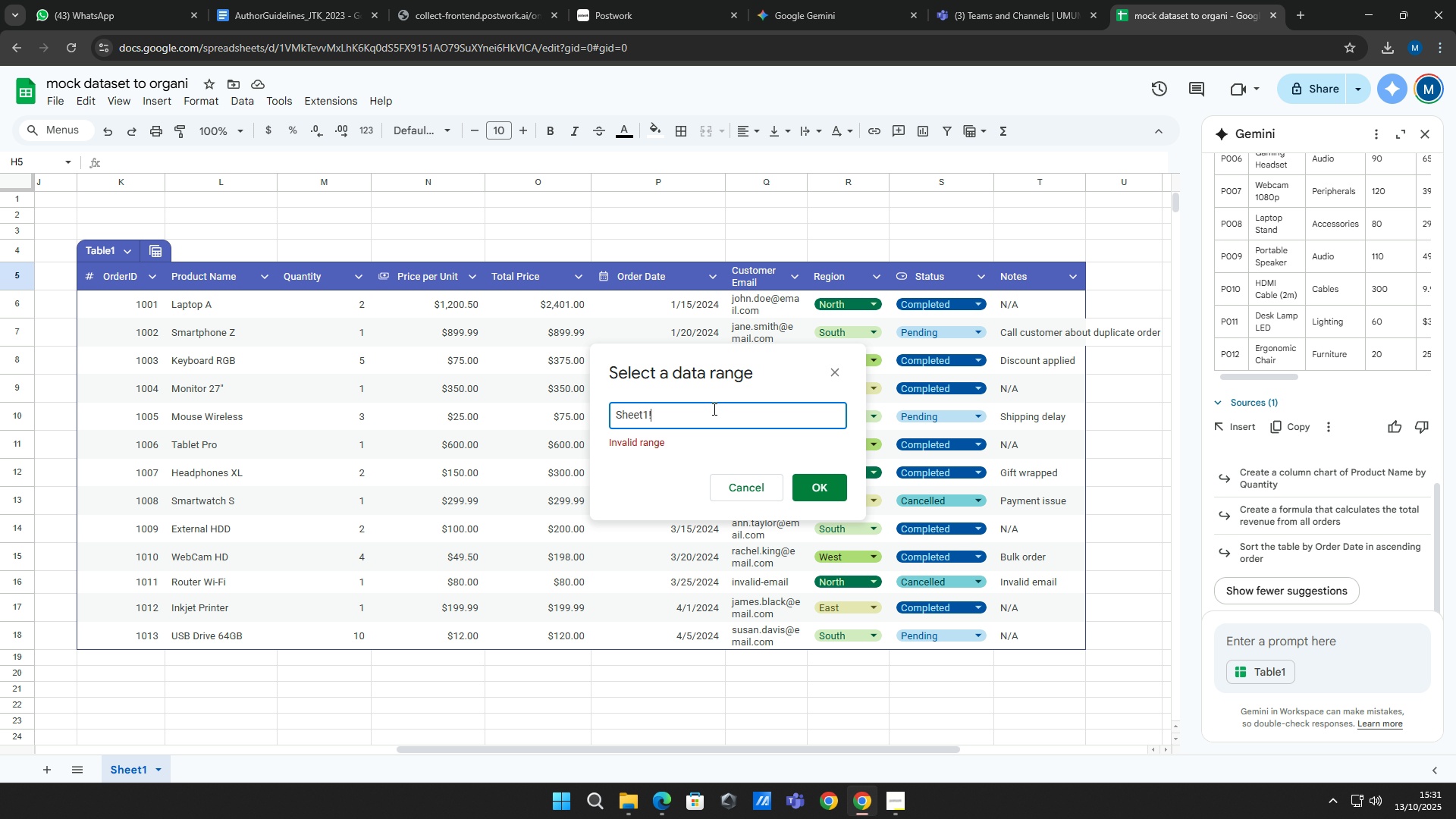 
key(Backspace)
 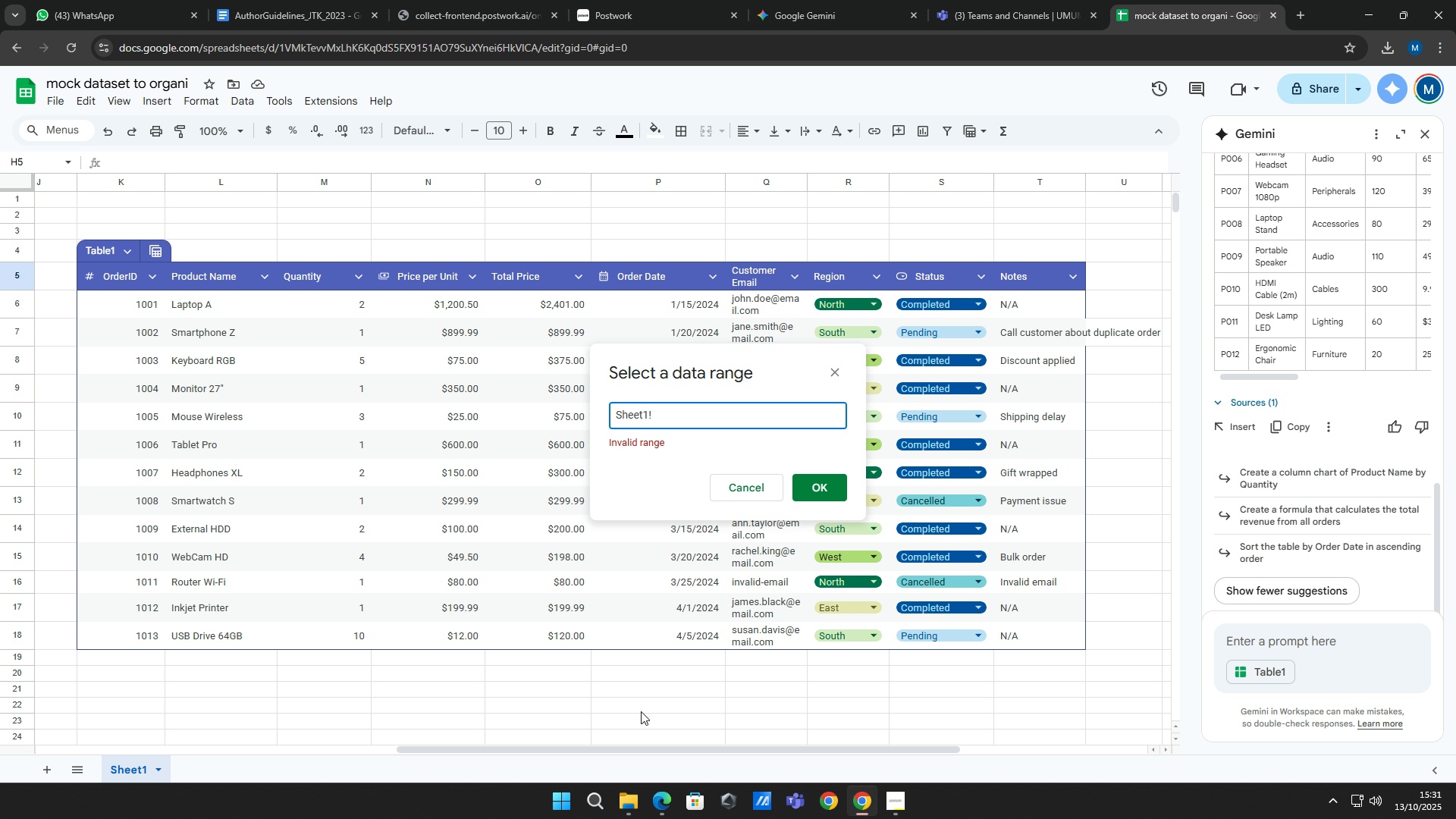 
left_click_drag(start_coordinate=[641, 750], to_coordinate=[163, 773])
 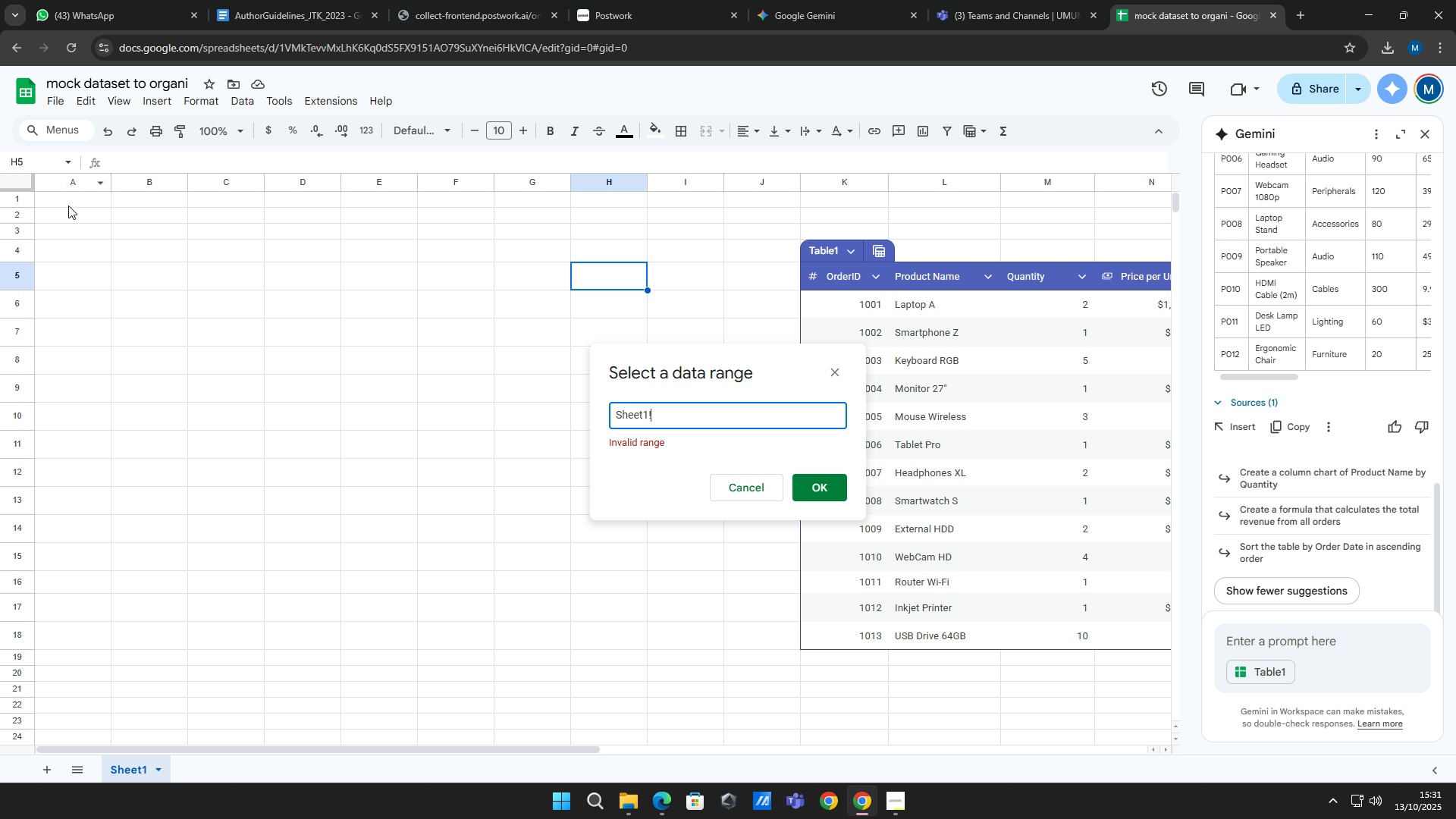 
left_click_drag(start_coordinate=[70, 203], to_coordinate=[754, 644])
 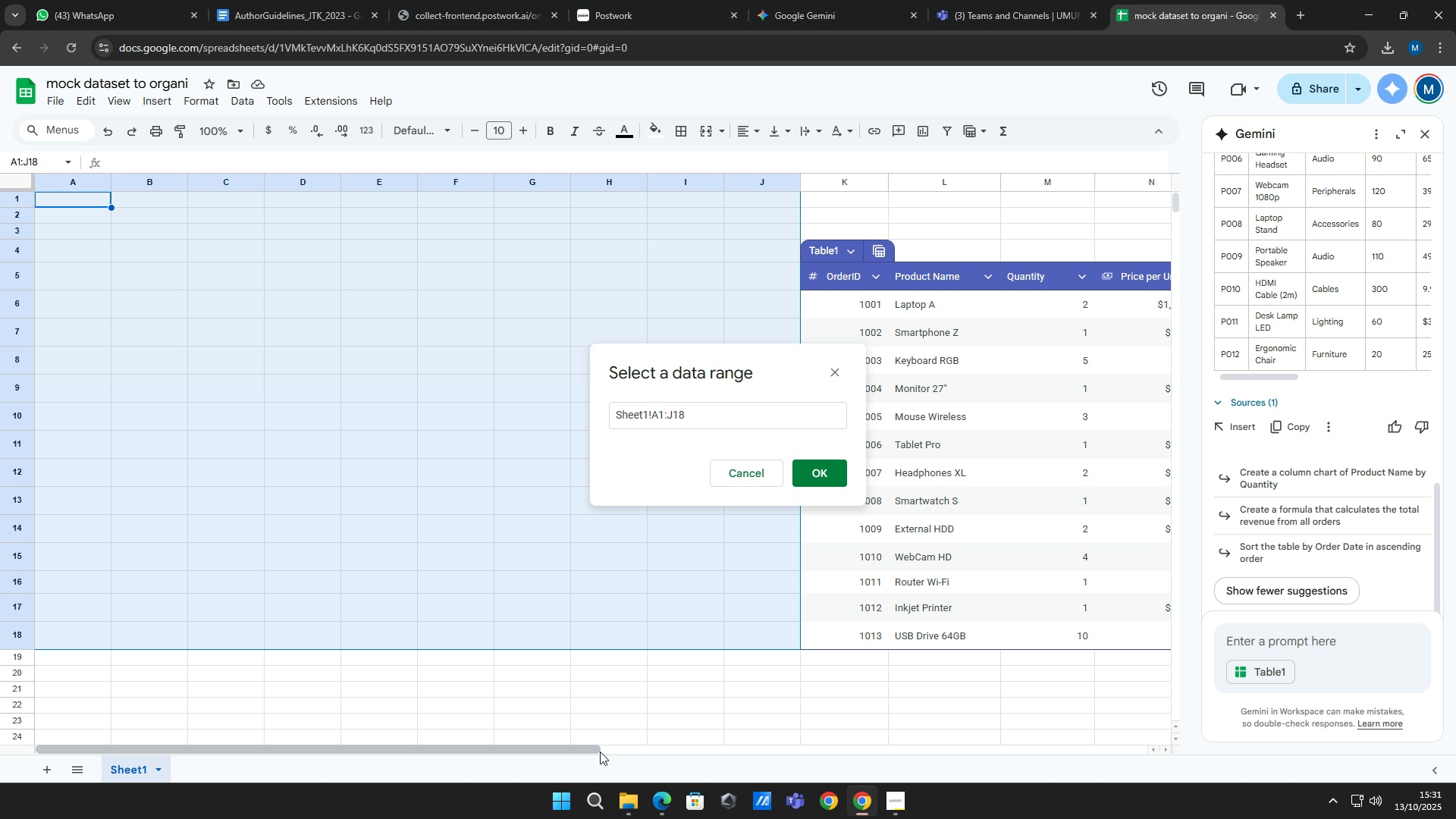 
left_click_drag(start_coordinate=[588, 752], to_coordinate=[799, 742])
 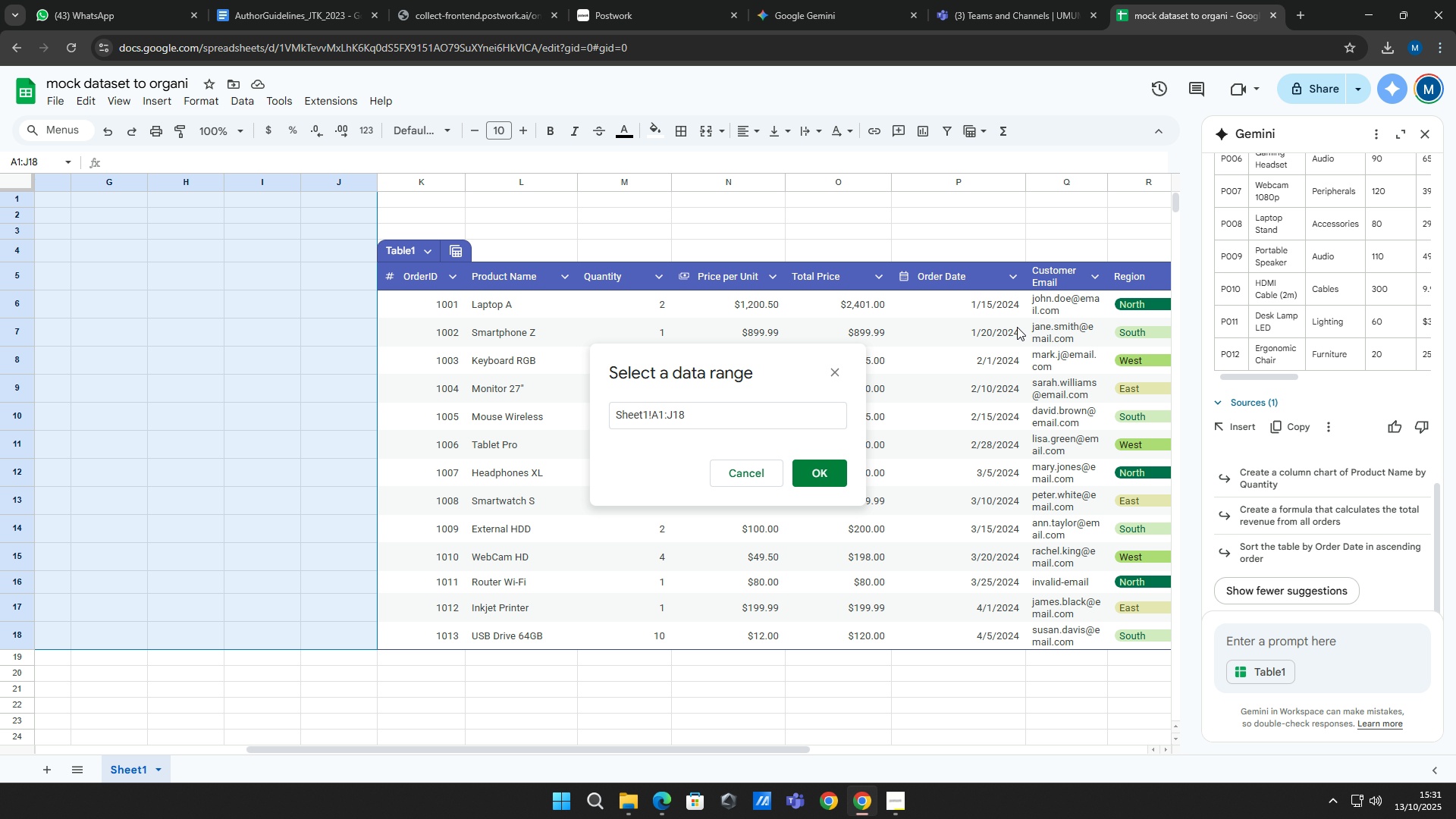 
left_click_drag(start_coordinate=[757, 752], to_coordinate=[927, 745])
 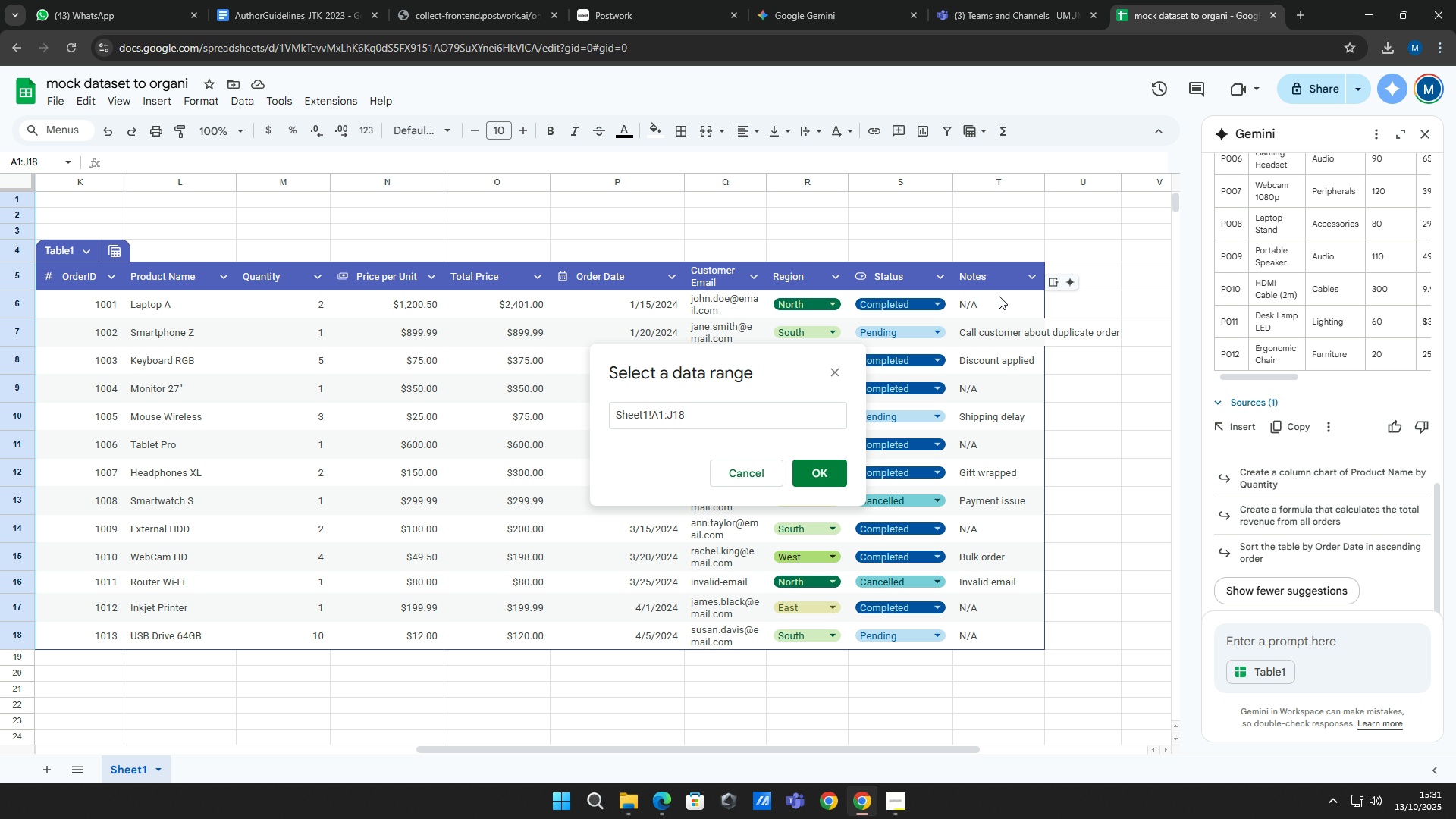 
left_click_drag(start_coordinate=[704, 751], to_coordinate=[190, 744])
 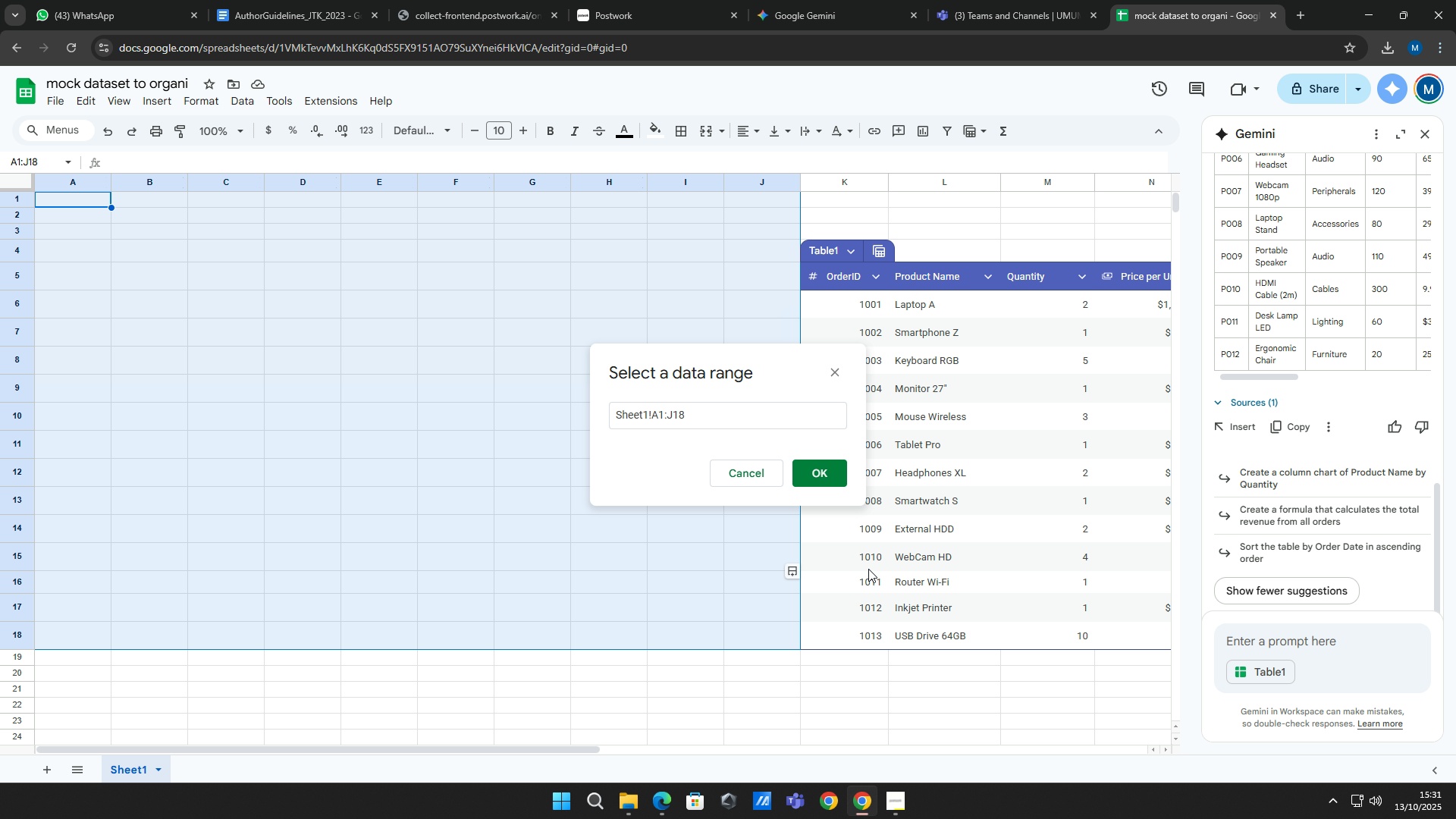 
wait(12.99)
 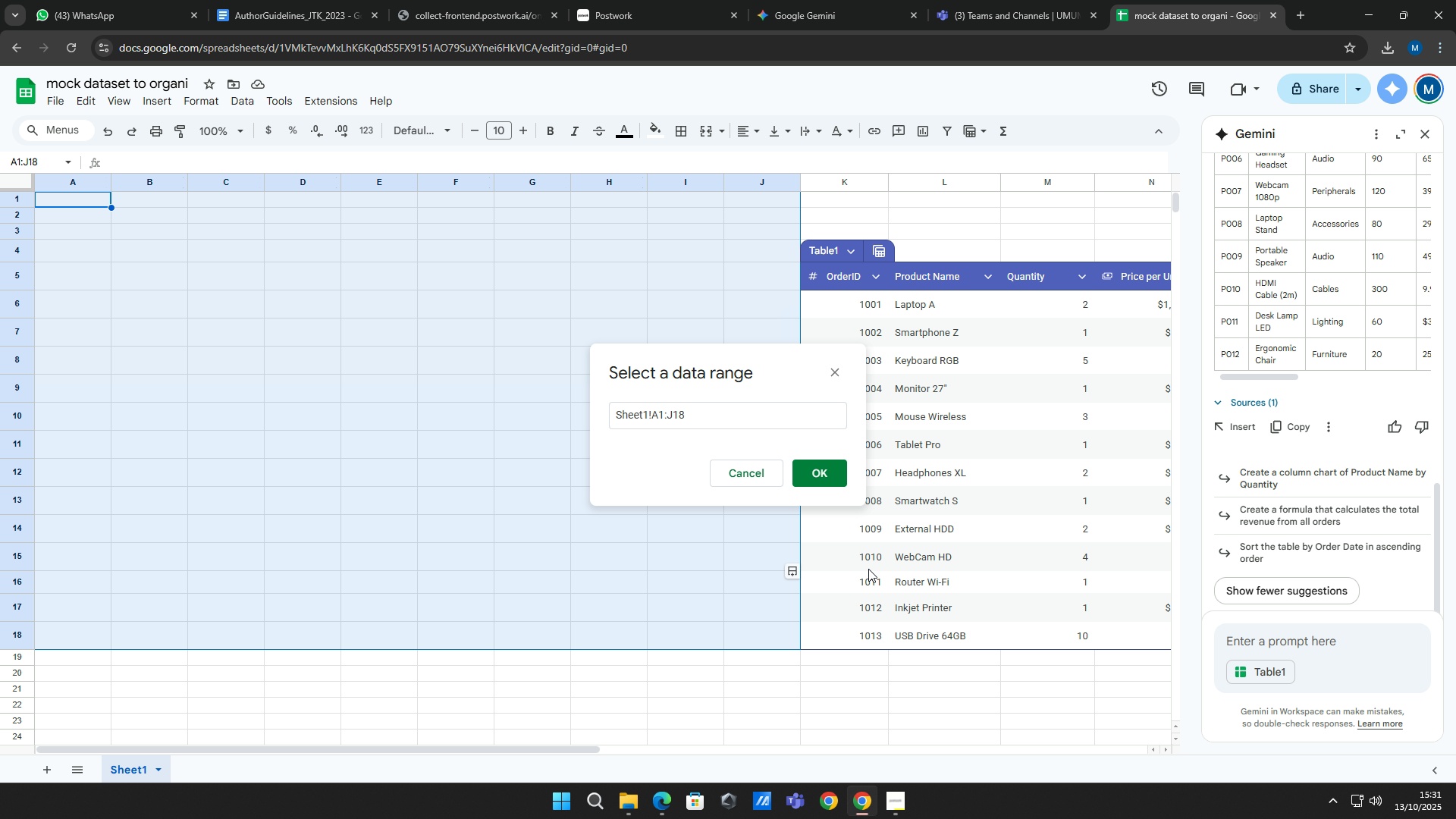 
left_click([71, 196])
 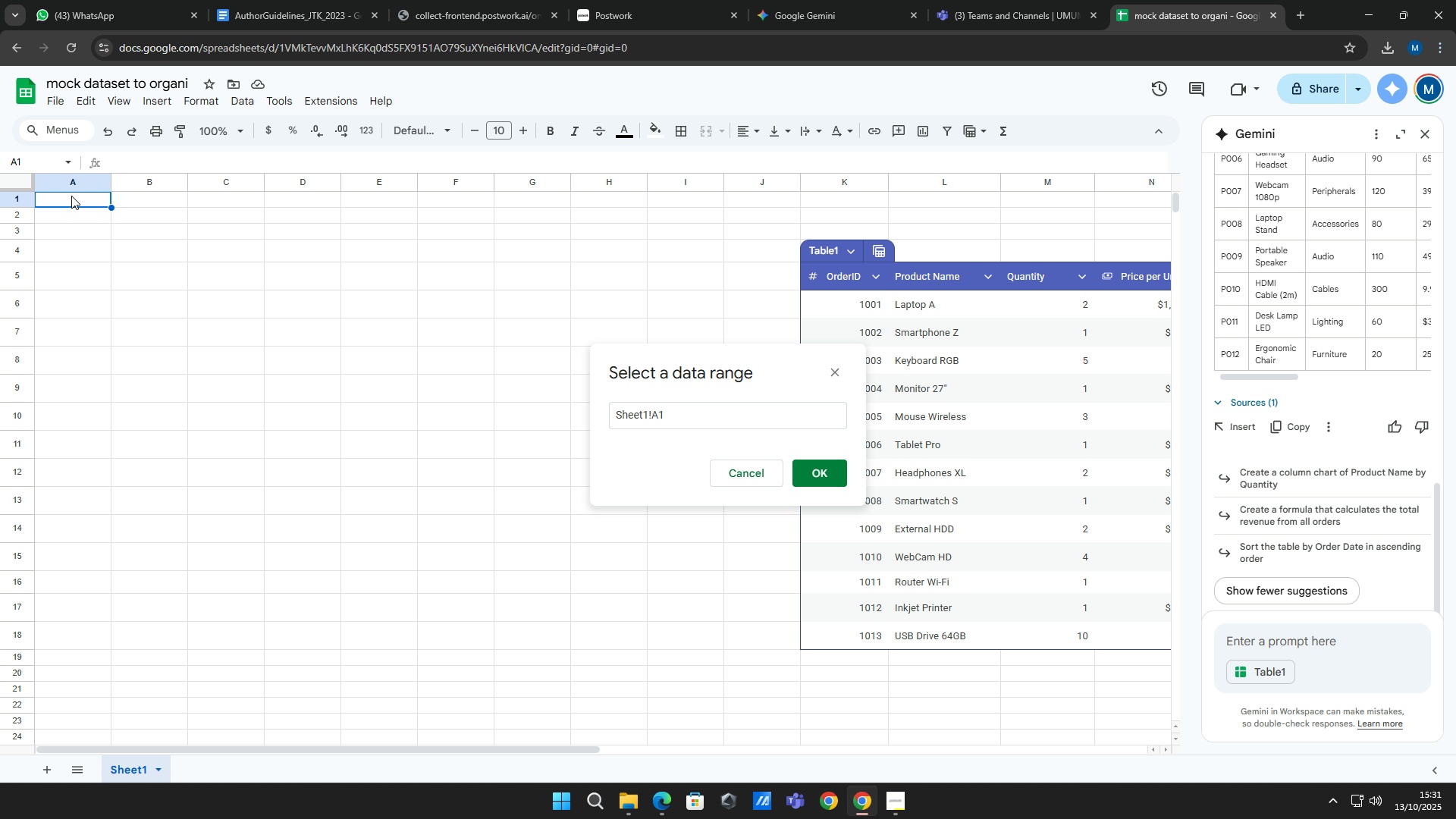 
left_click_drag(start_coordinate=[71, 196], to_coordinate=[777, 509])
 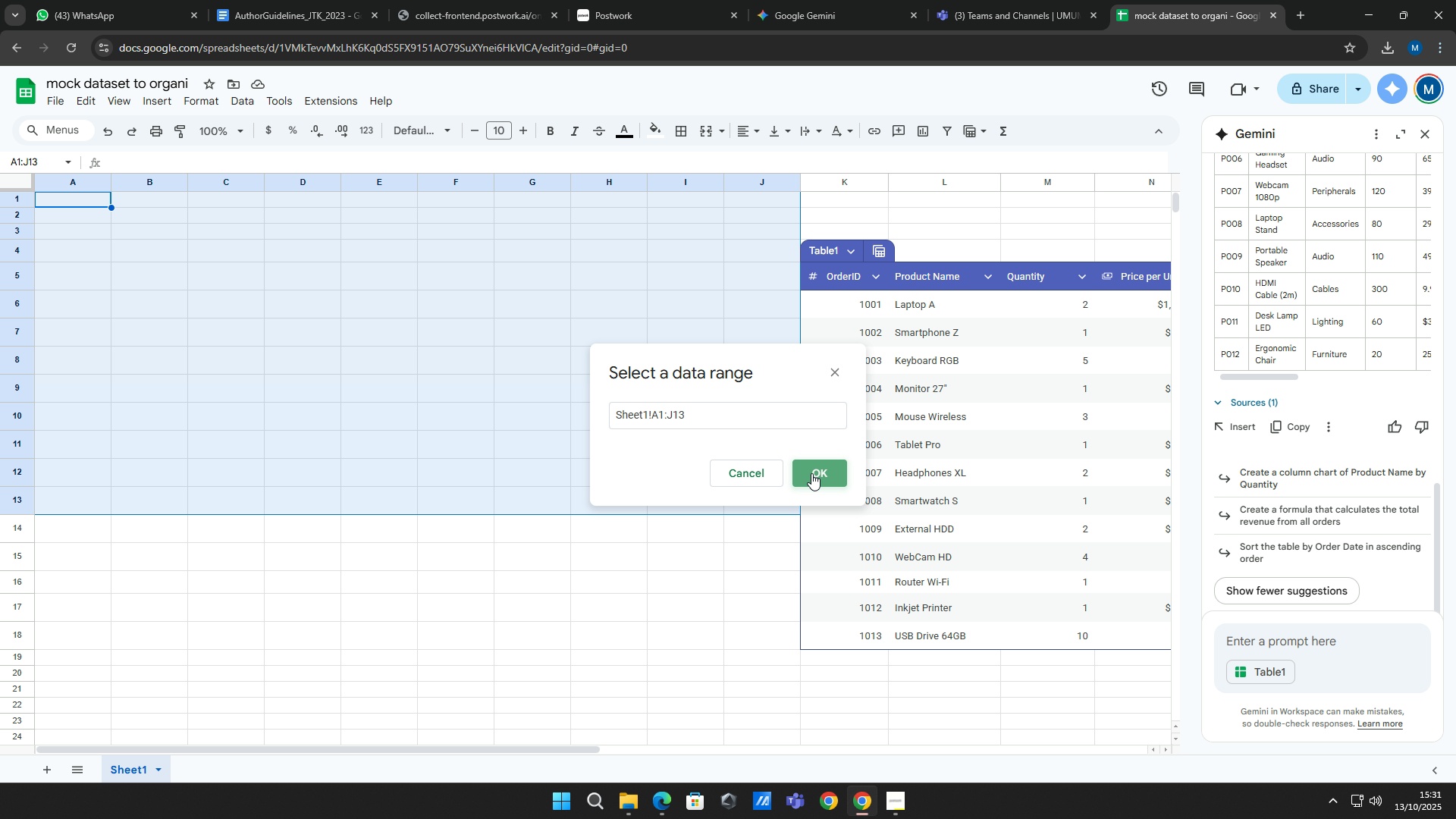 
left_click([811, 473])
 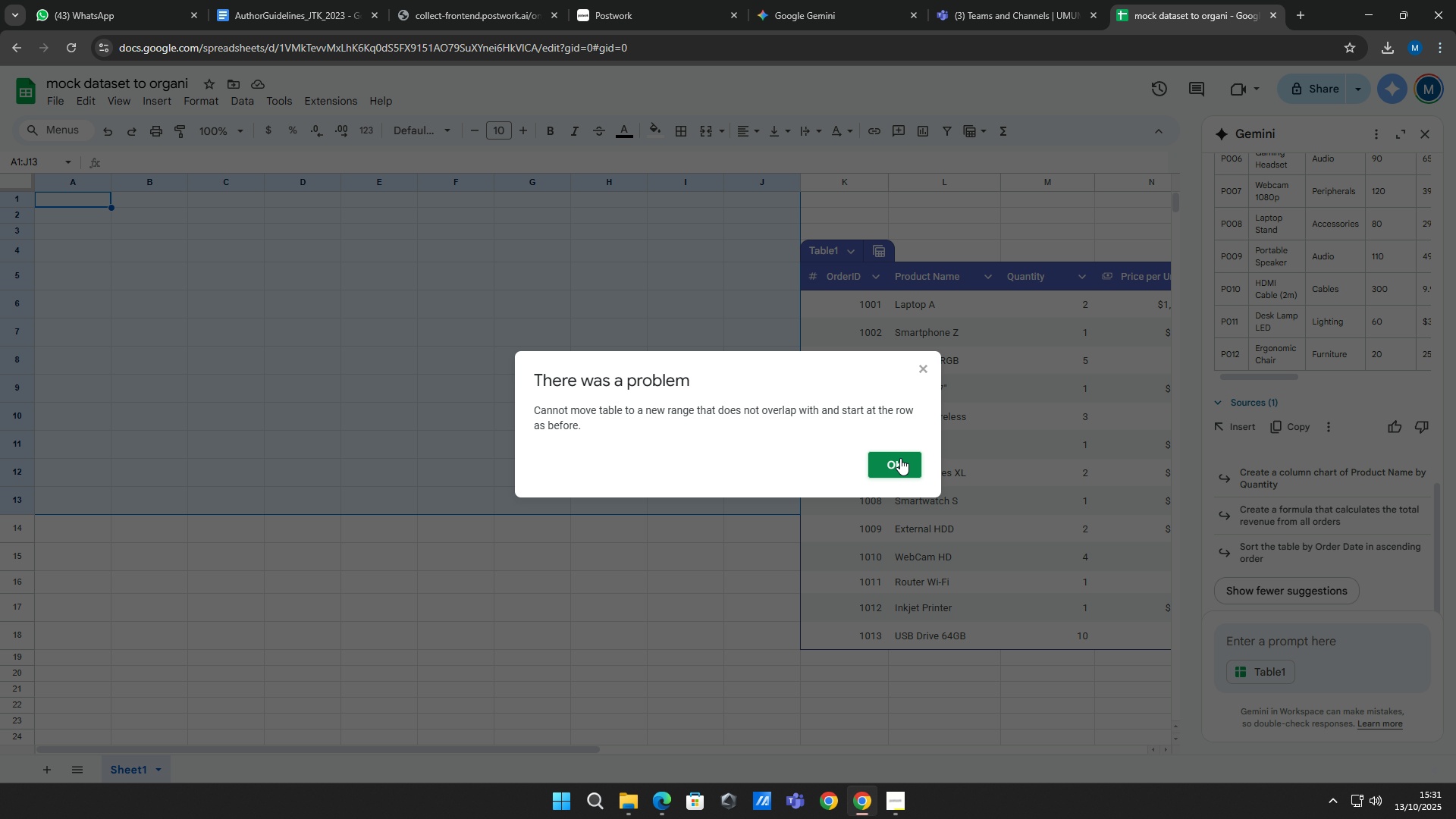 
left_click([900, 458])
 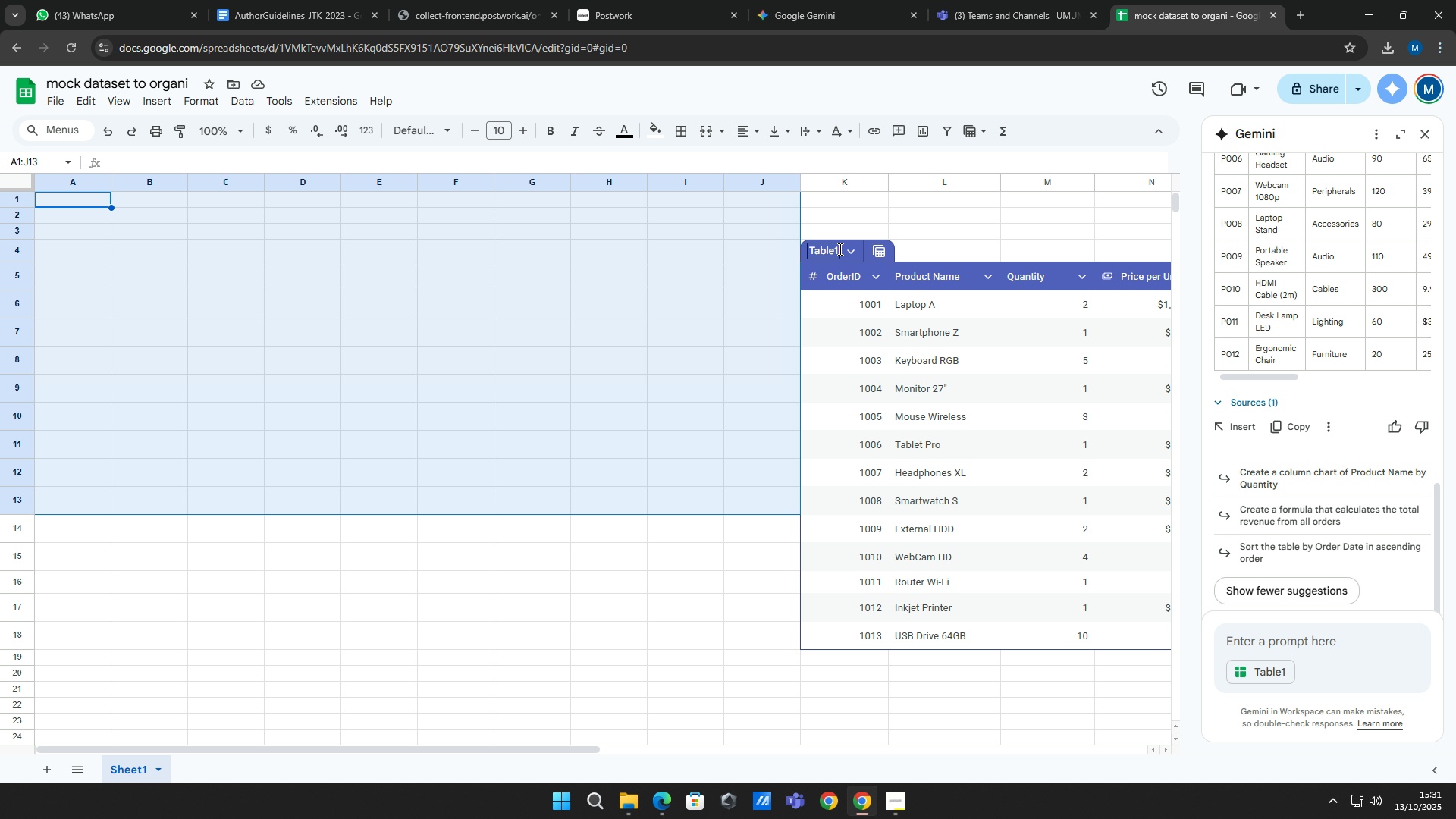 
left_click([834, 231])
 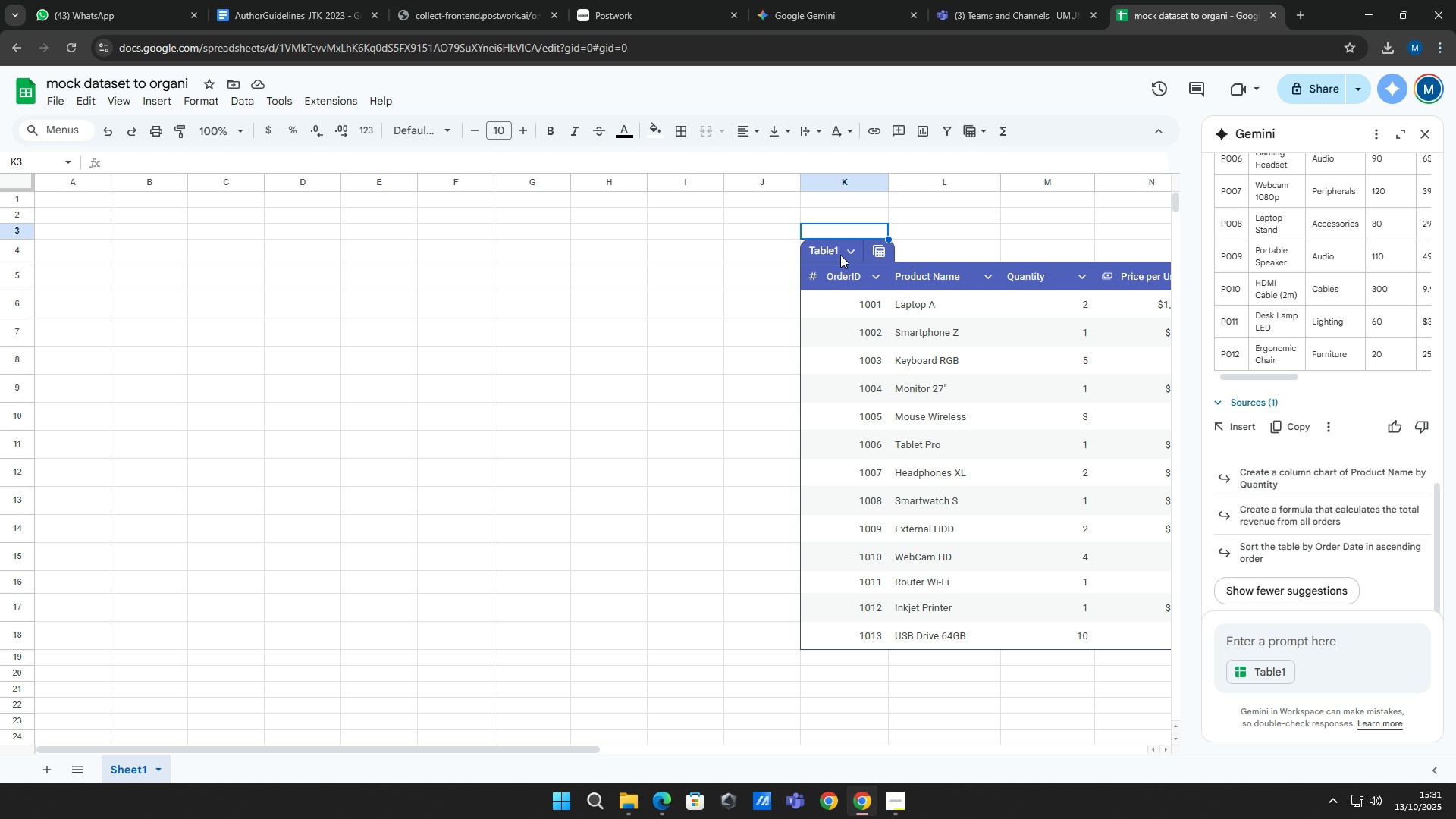 
left_click([840, 255])
 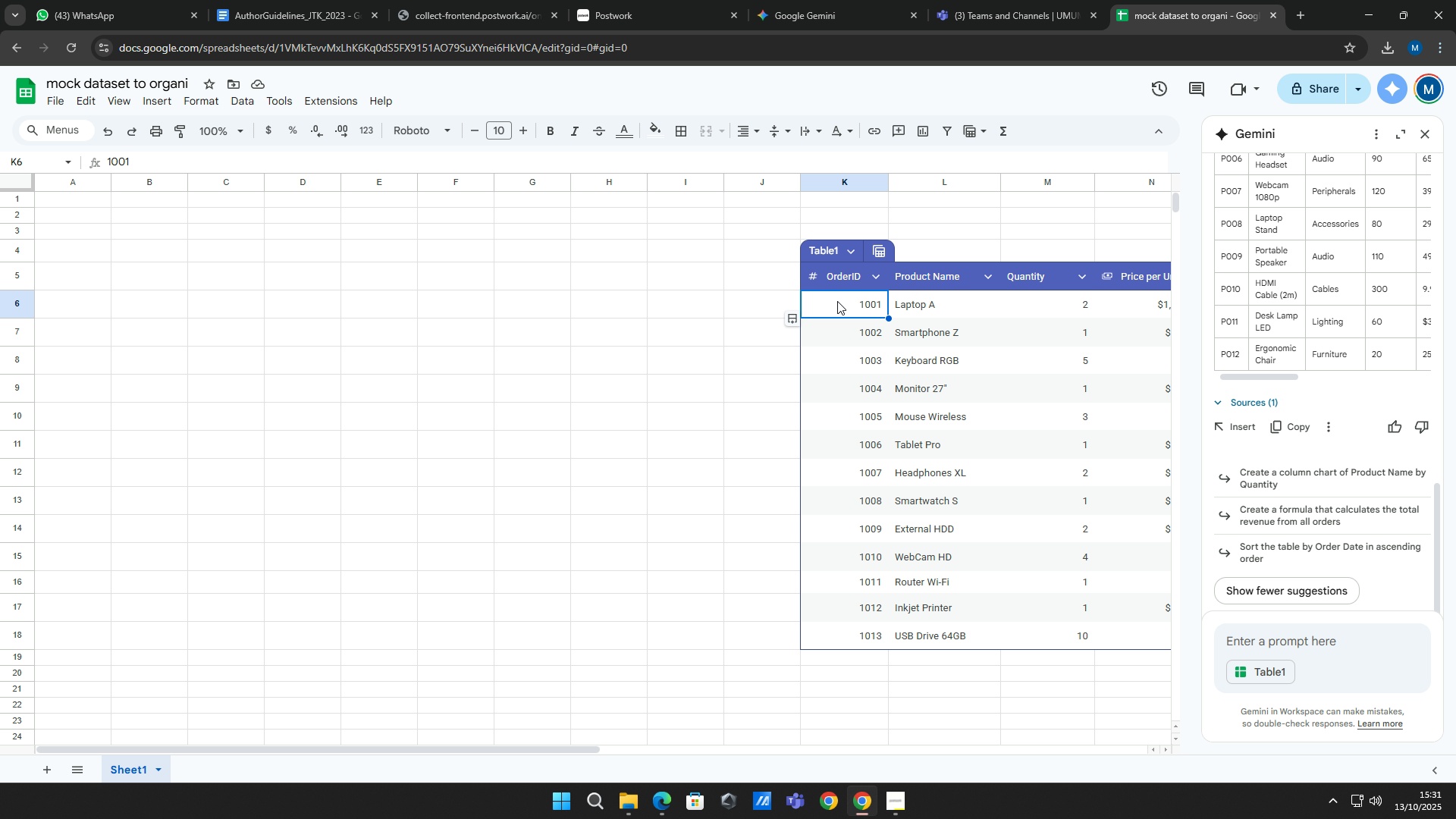 
key(Shift+ArrowDown)
 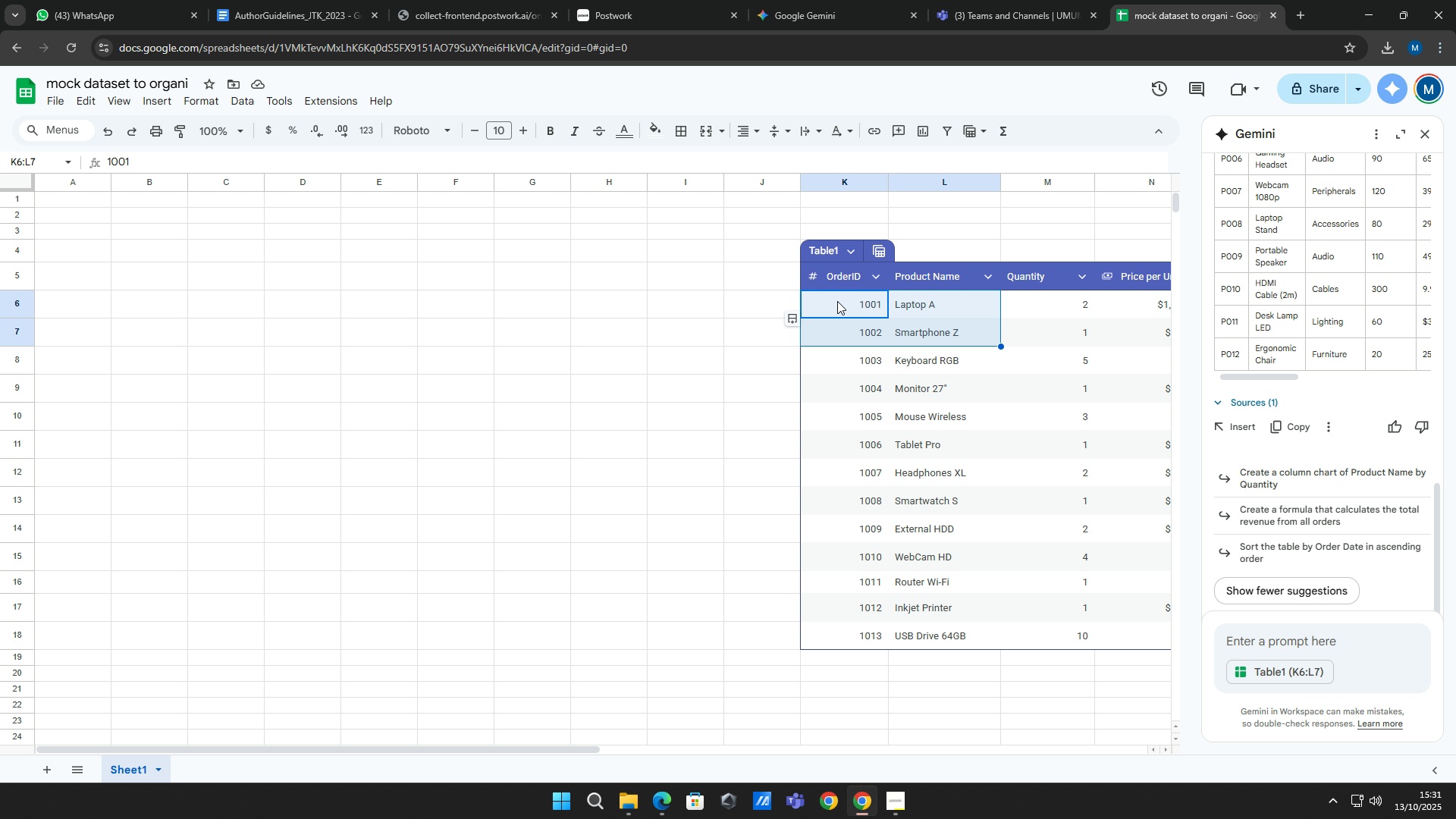 
key(Shift+ArrowRight)
 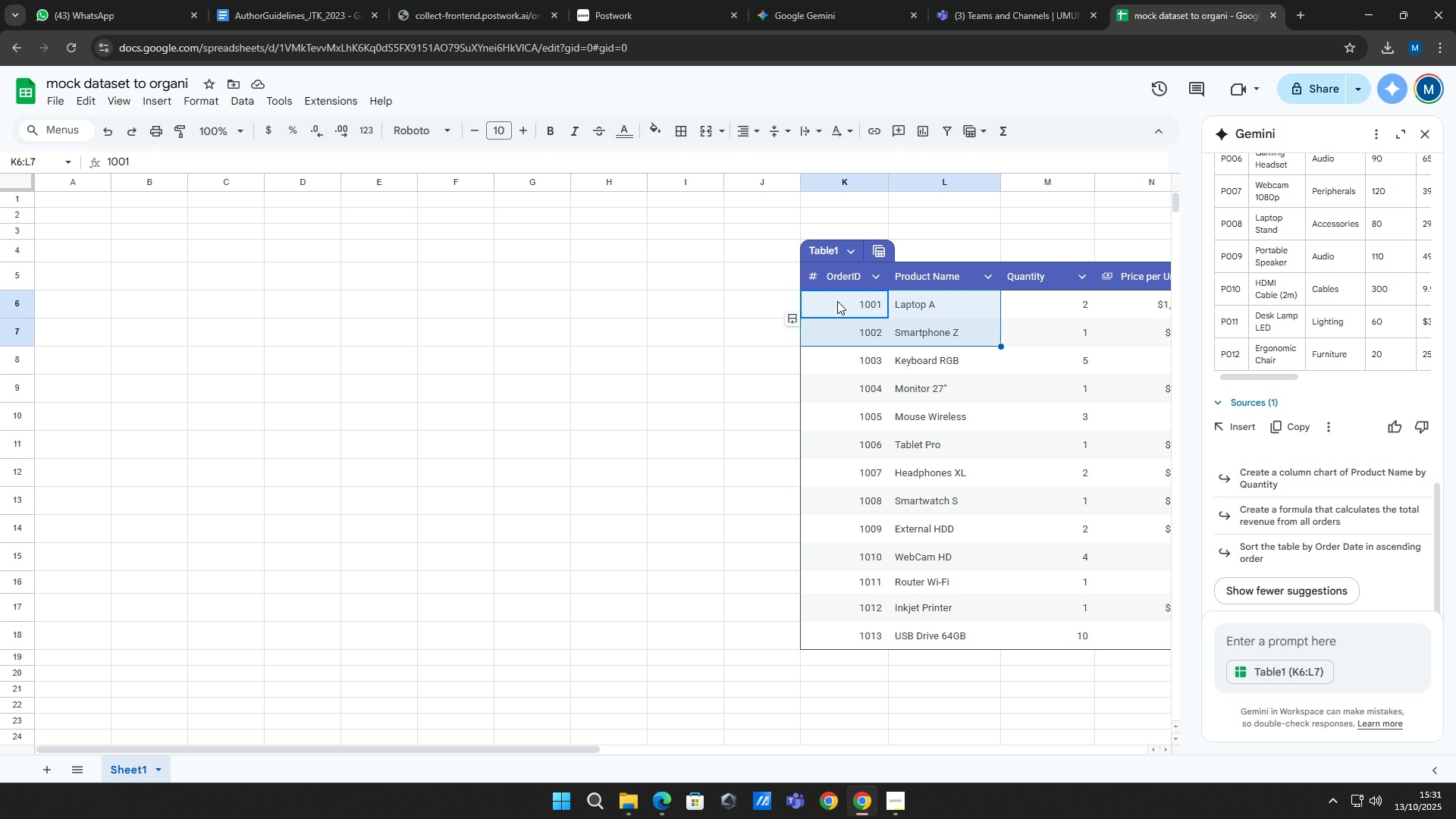 
key(Shift+ArrowRight)
 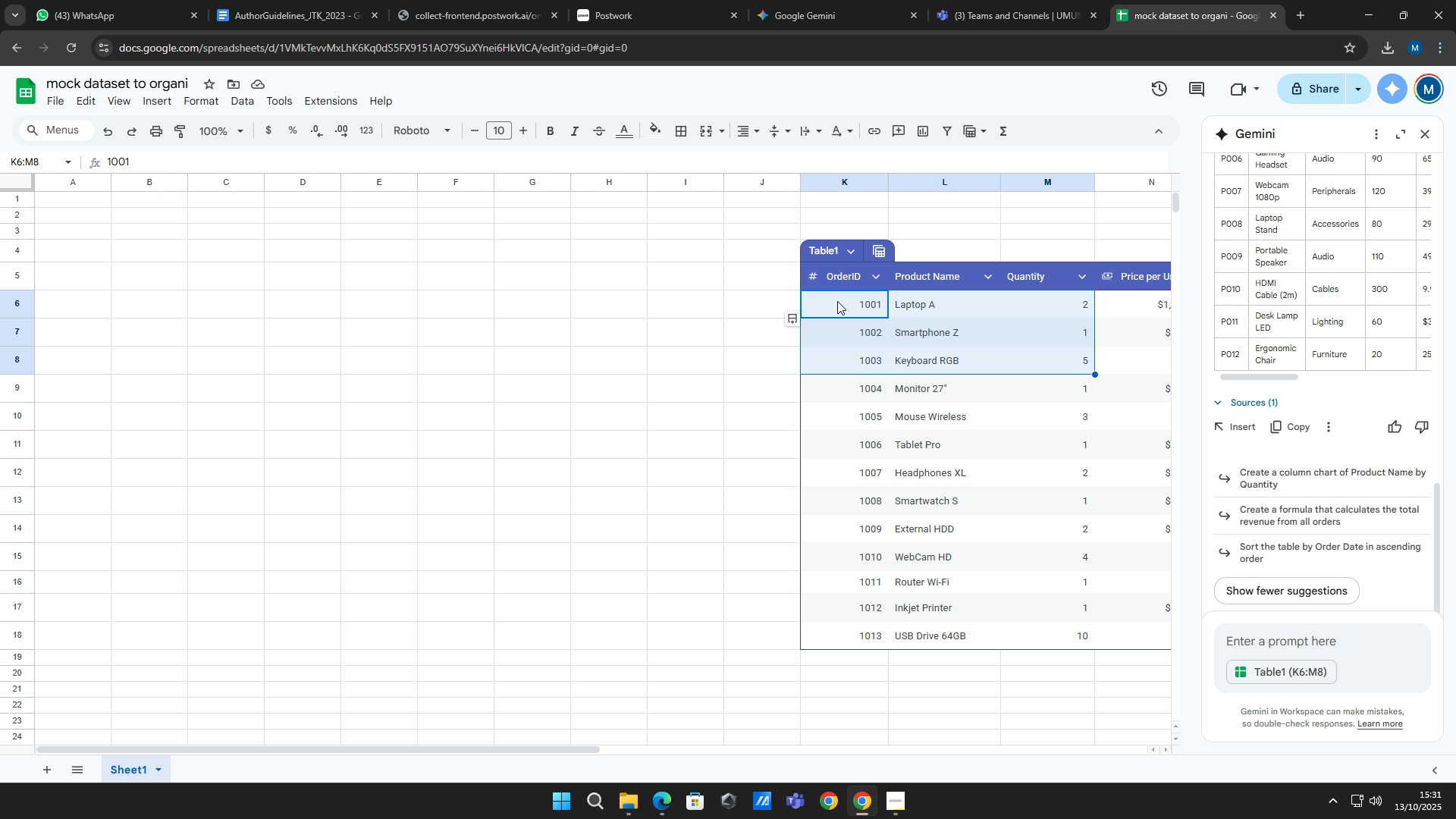 
key(Shift+ArrowDown)
 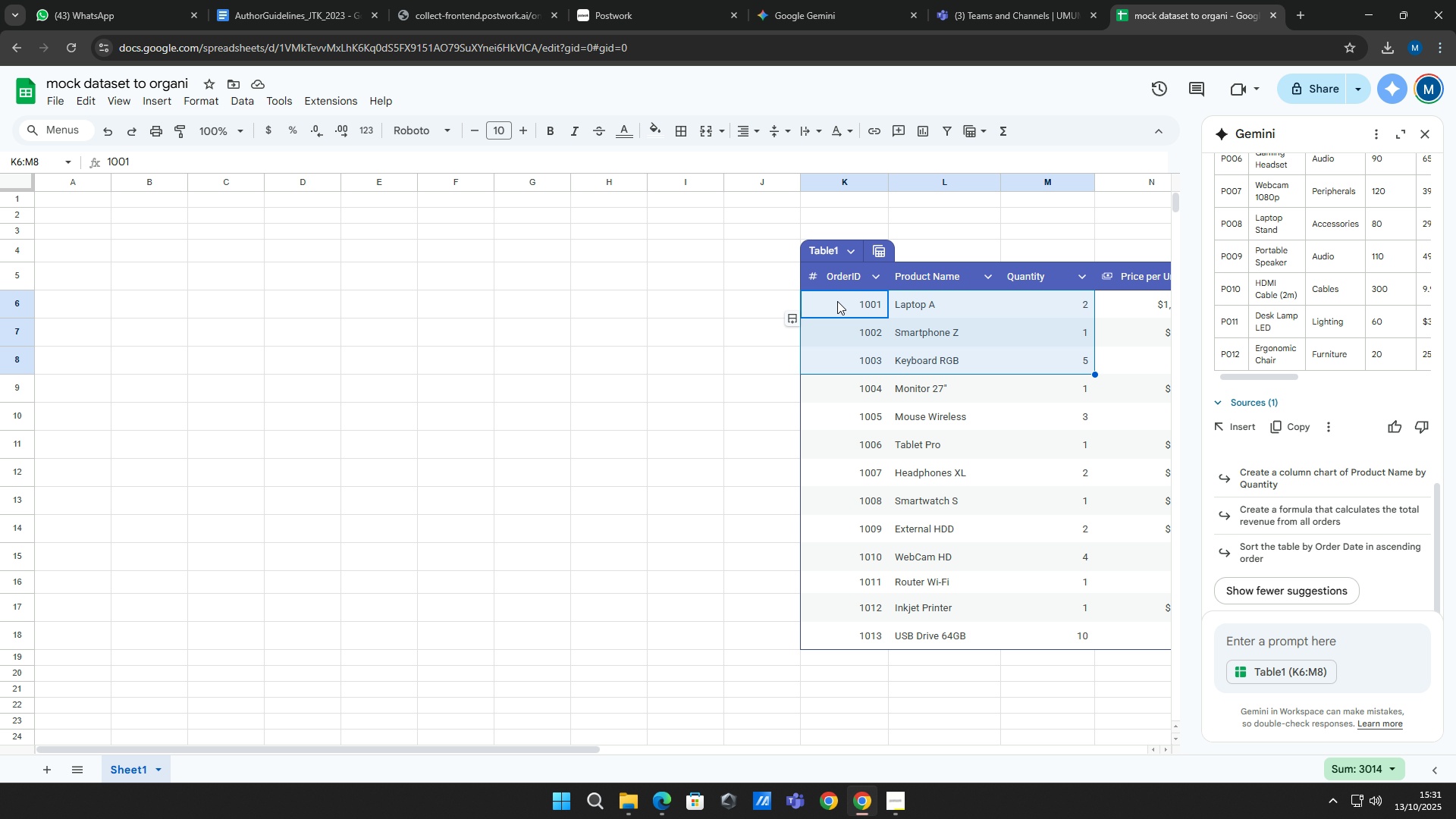 
key(Shift+ArrowRight)
 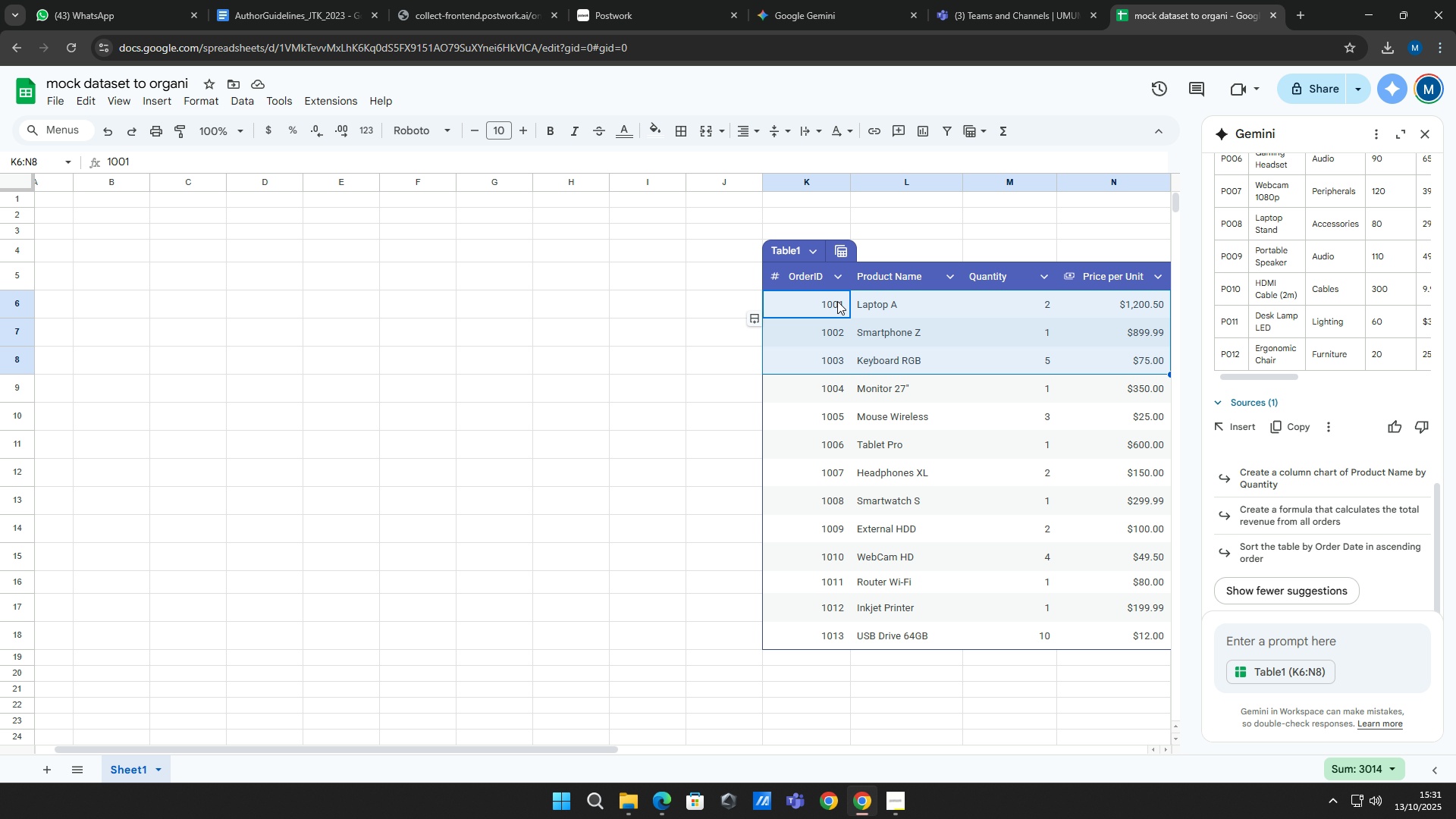 
key(Shift+ArrowDown)
 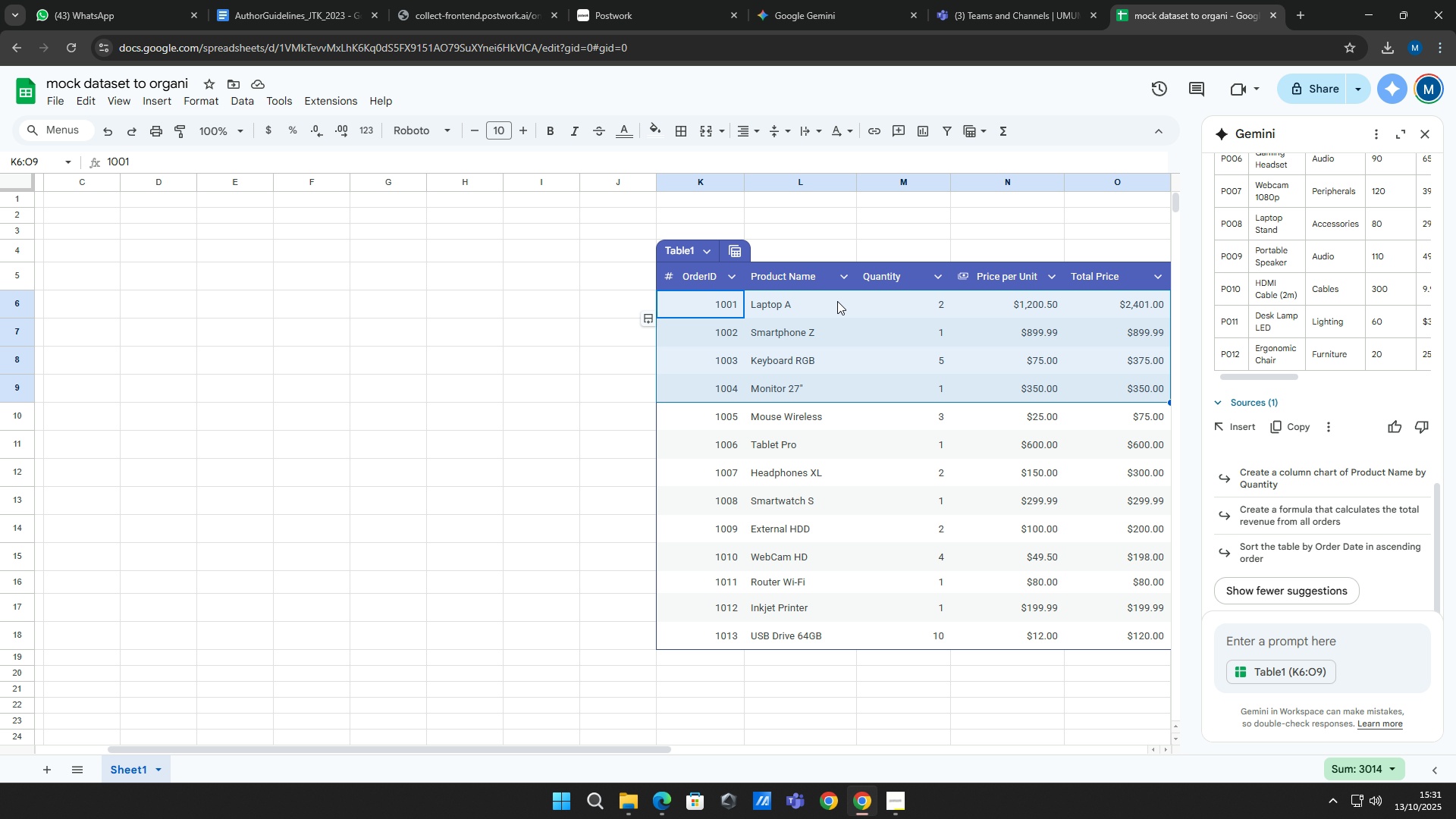 
key(Shift+ArrowRight)
 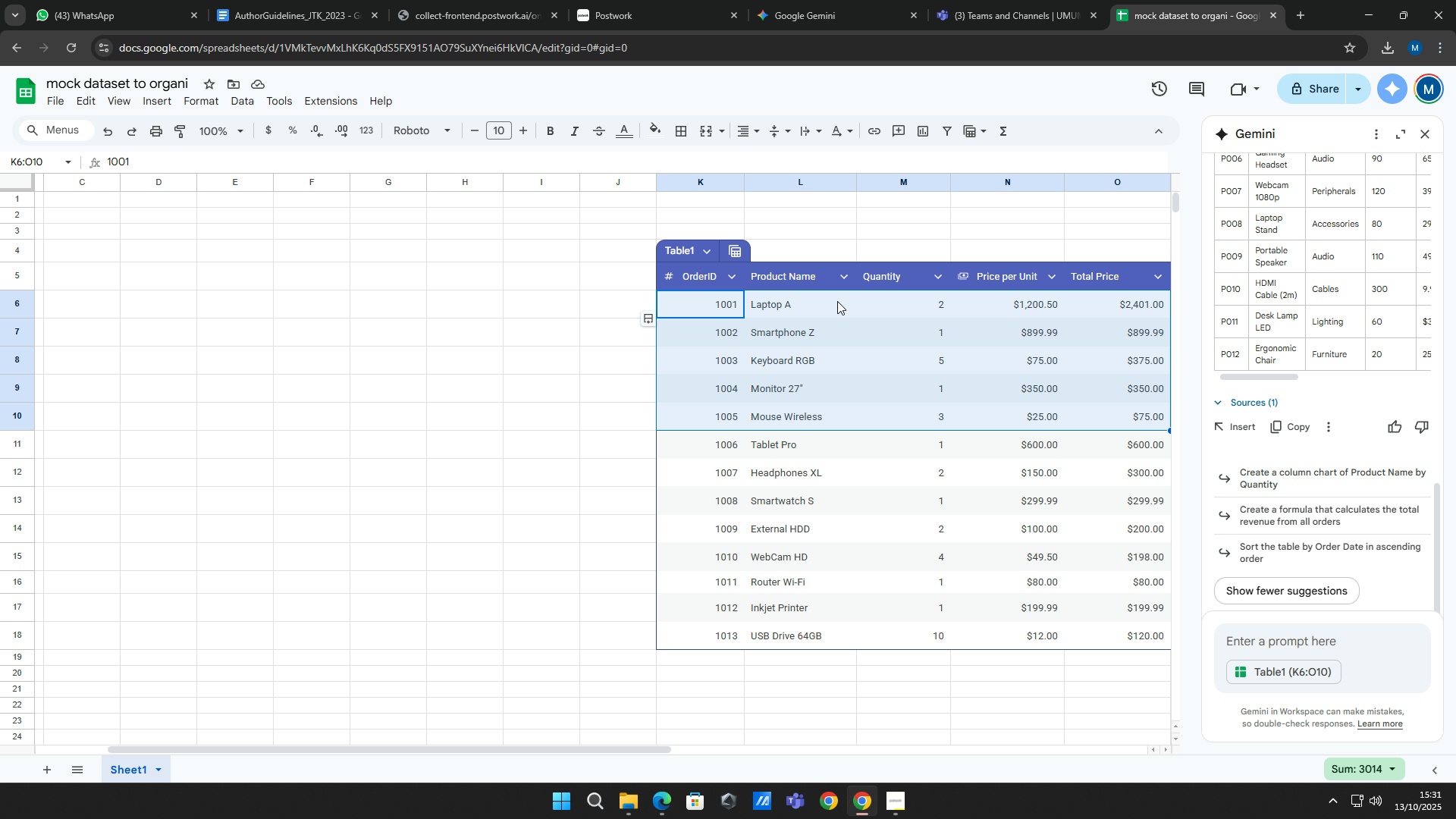 
key(Shift+ArrowDown)
 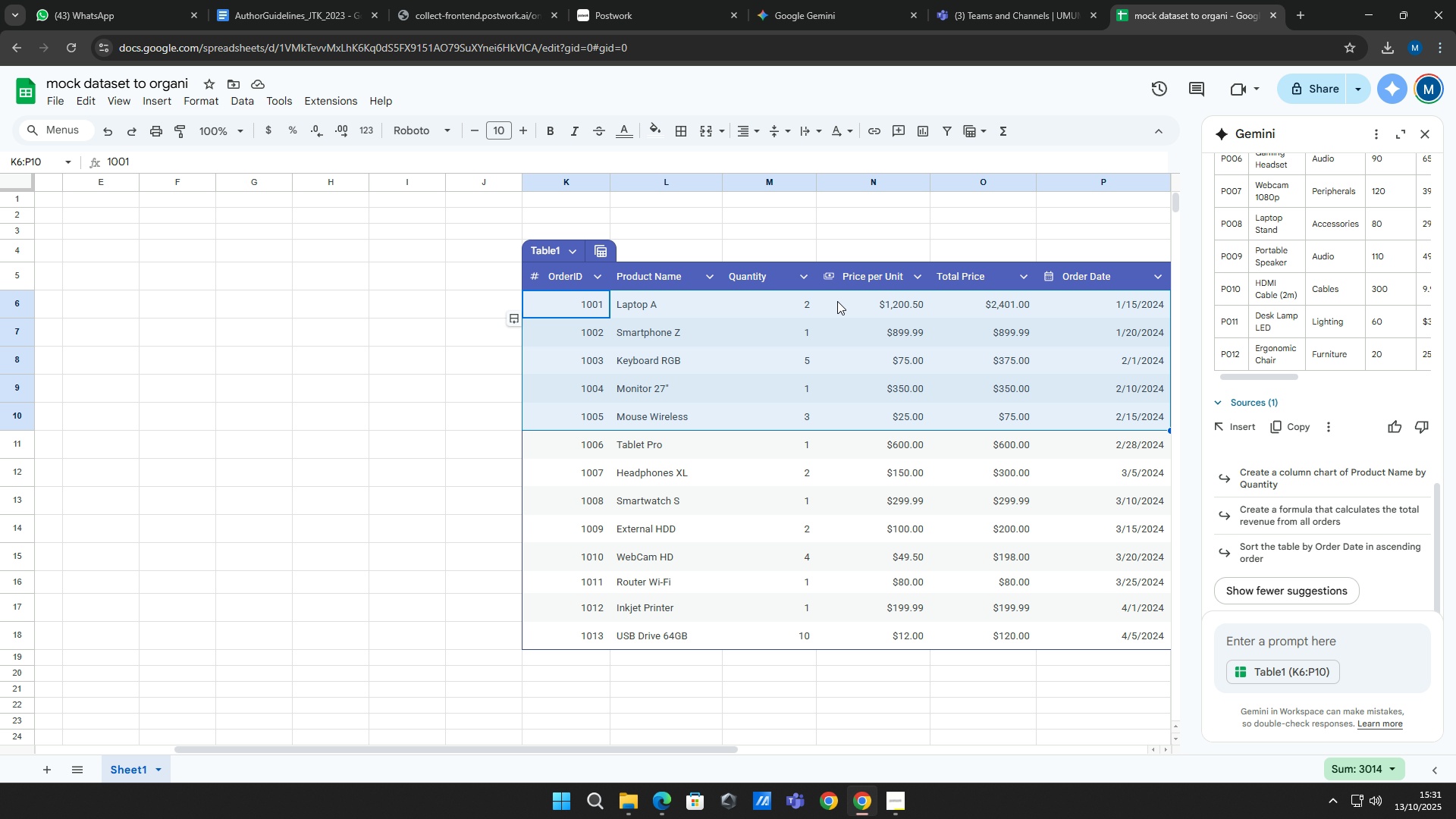 
key(Shift+ArrowRight)
 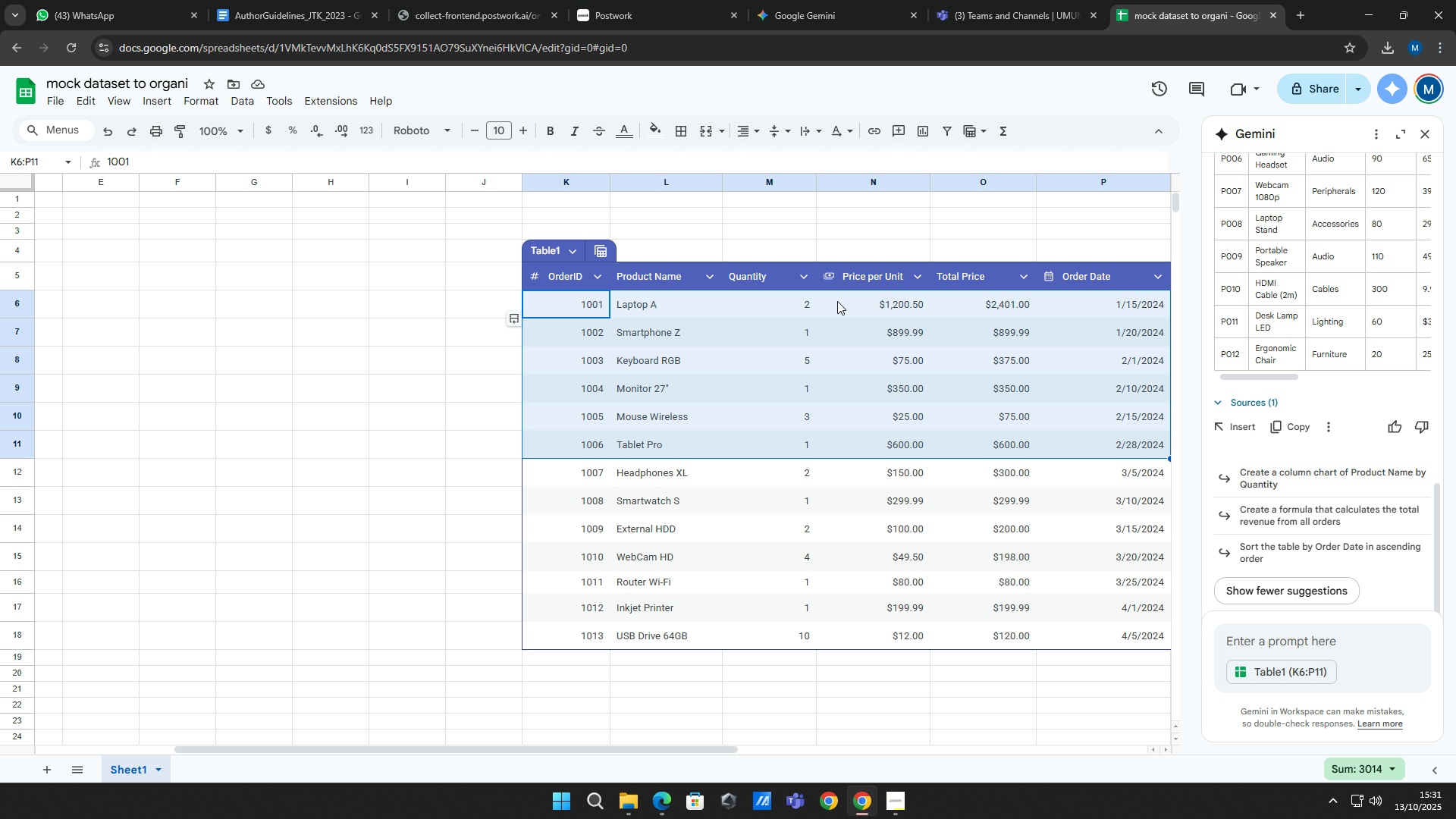 
key(Shift+ArrowDown)
 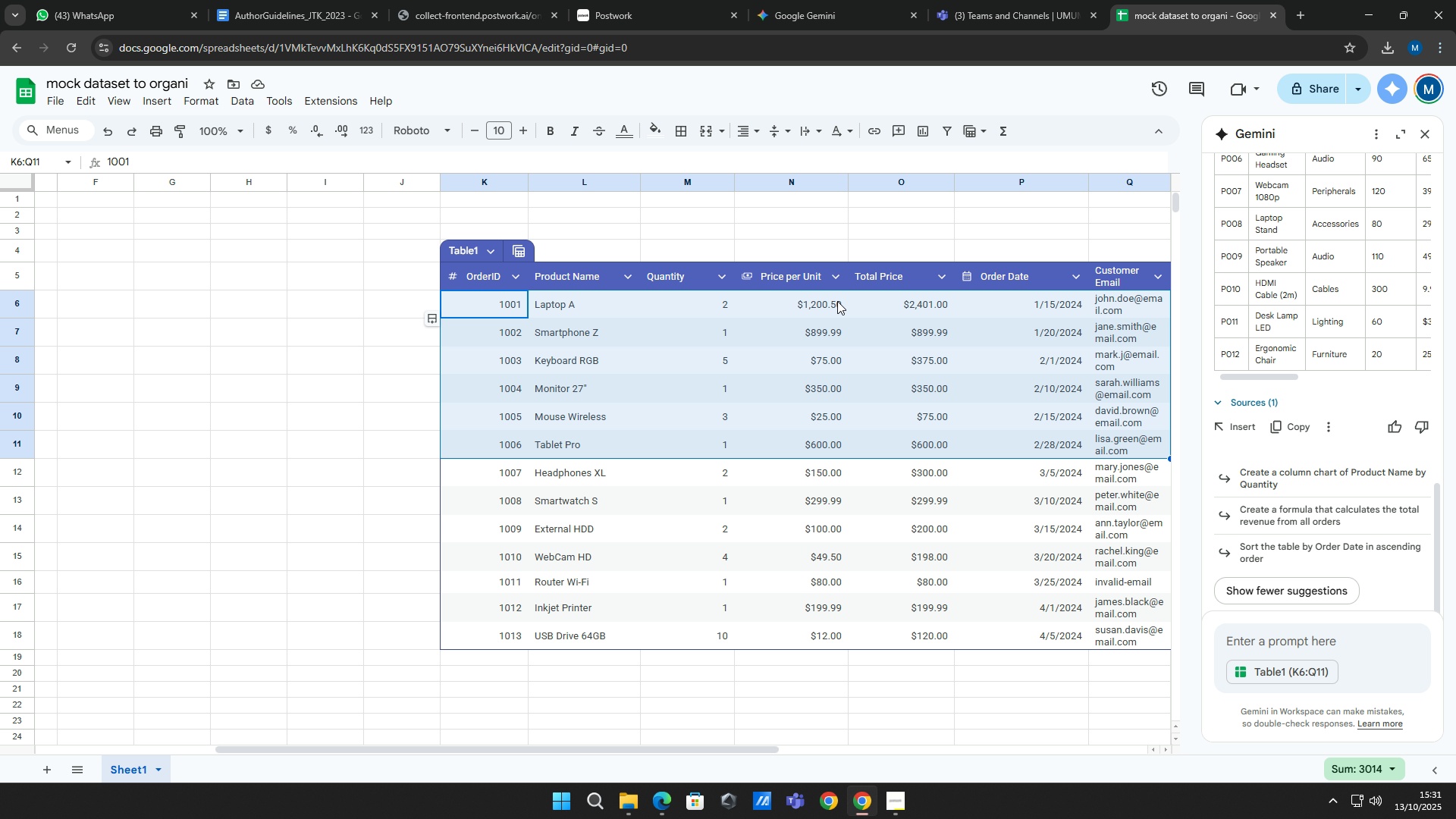 
key(Shift+ArrowRight)
 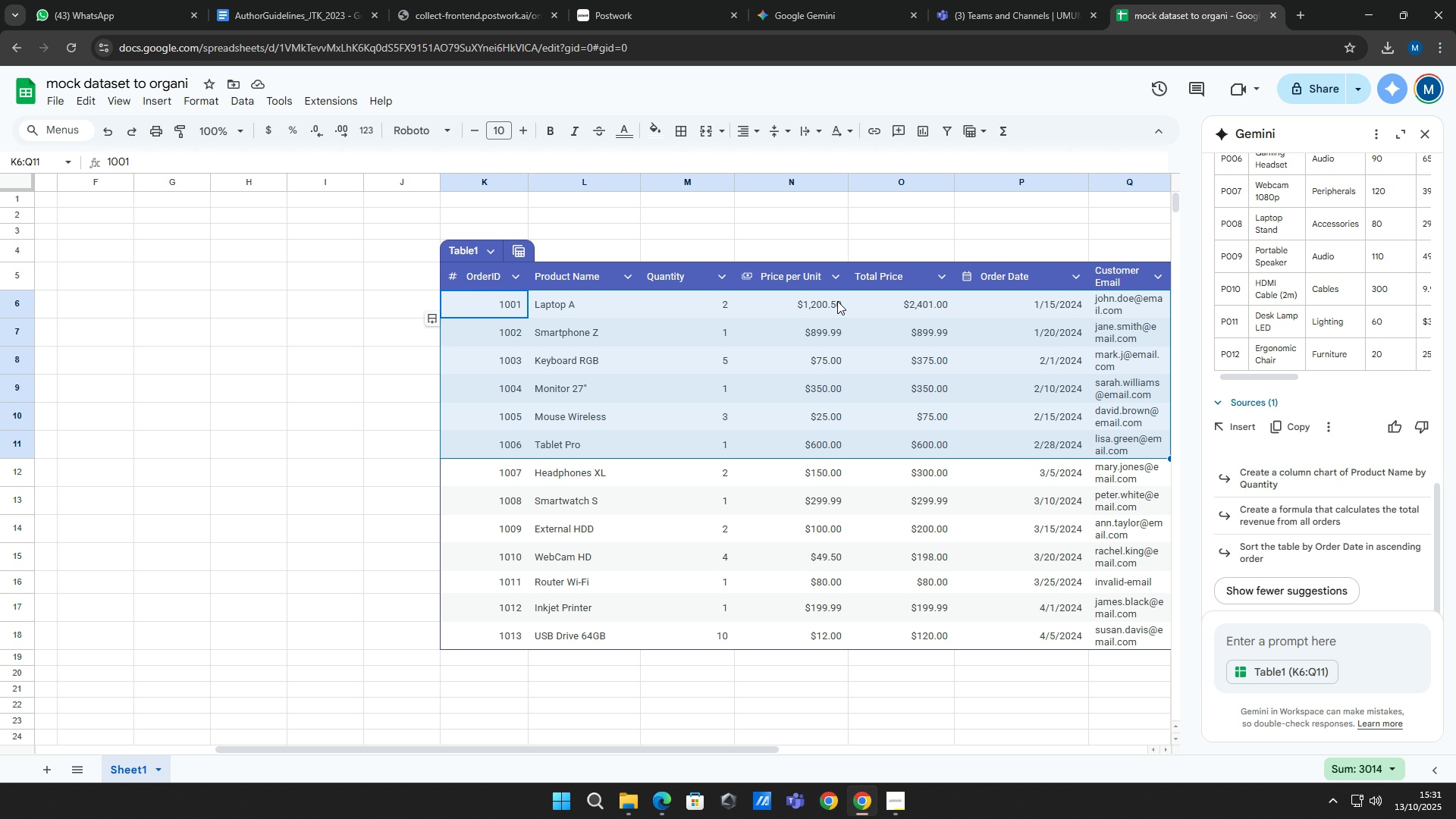 
key(Shift+ArrowDown)
 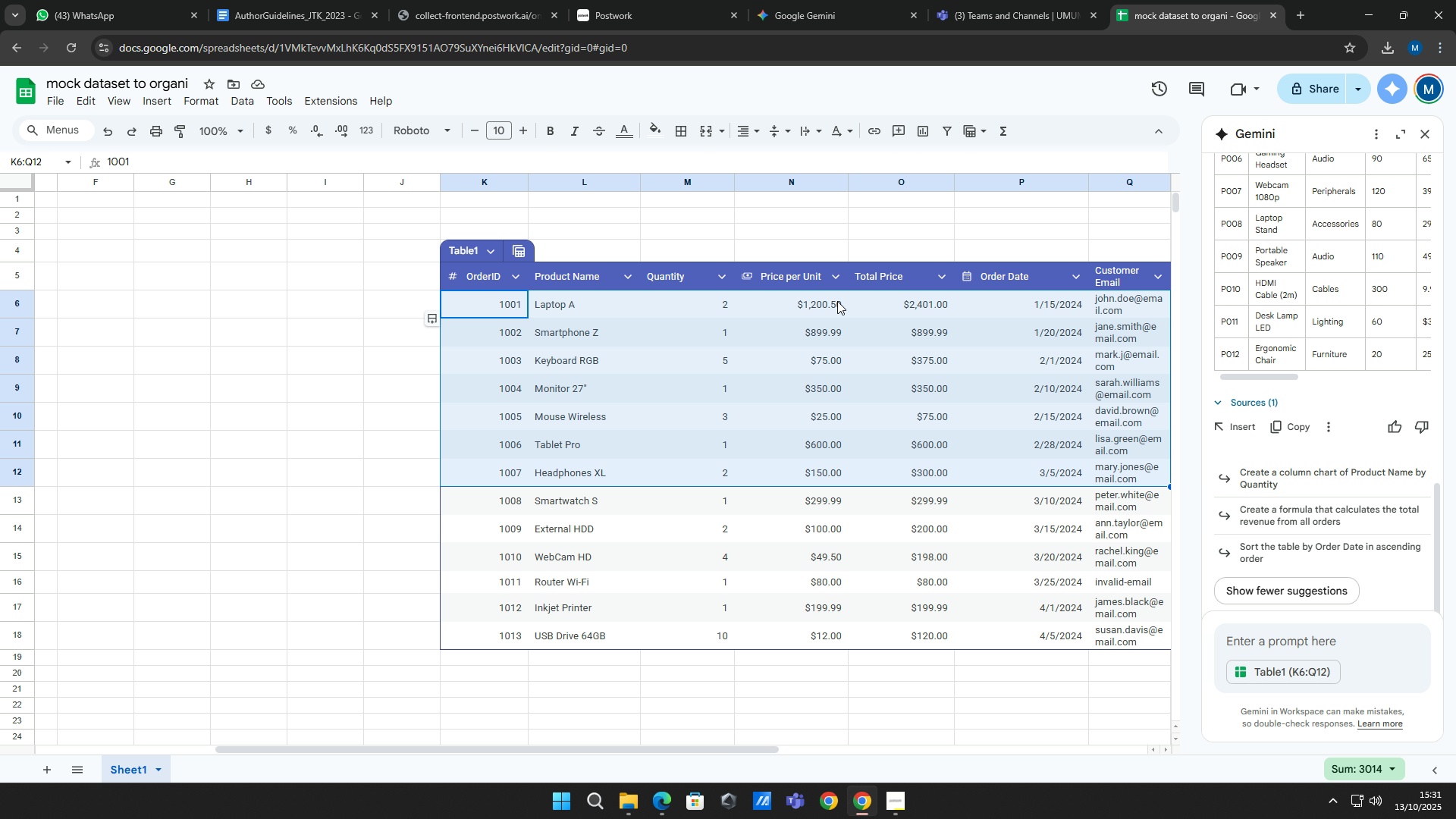 
key(Shift+ArrowRight)
 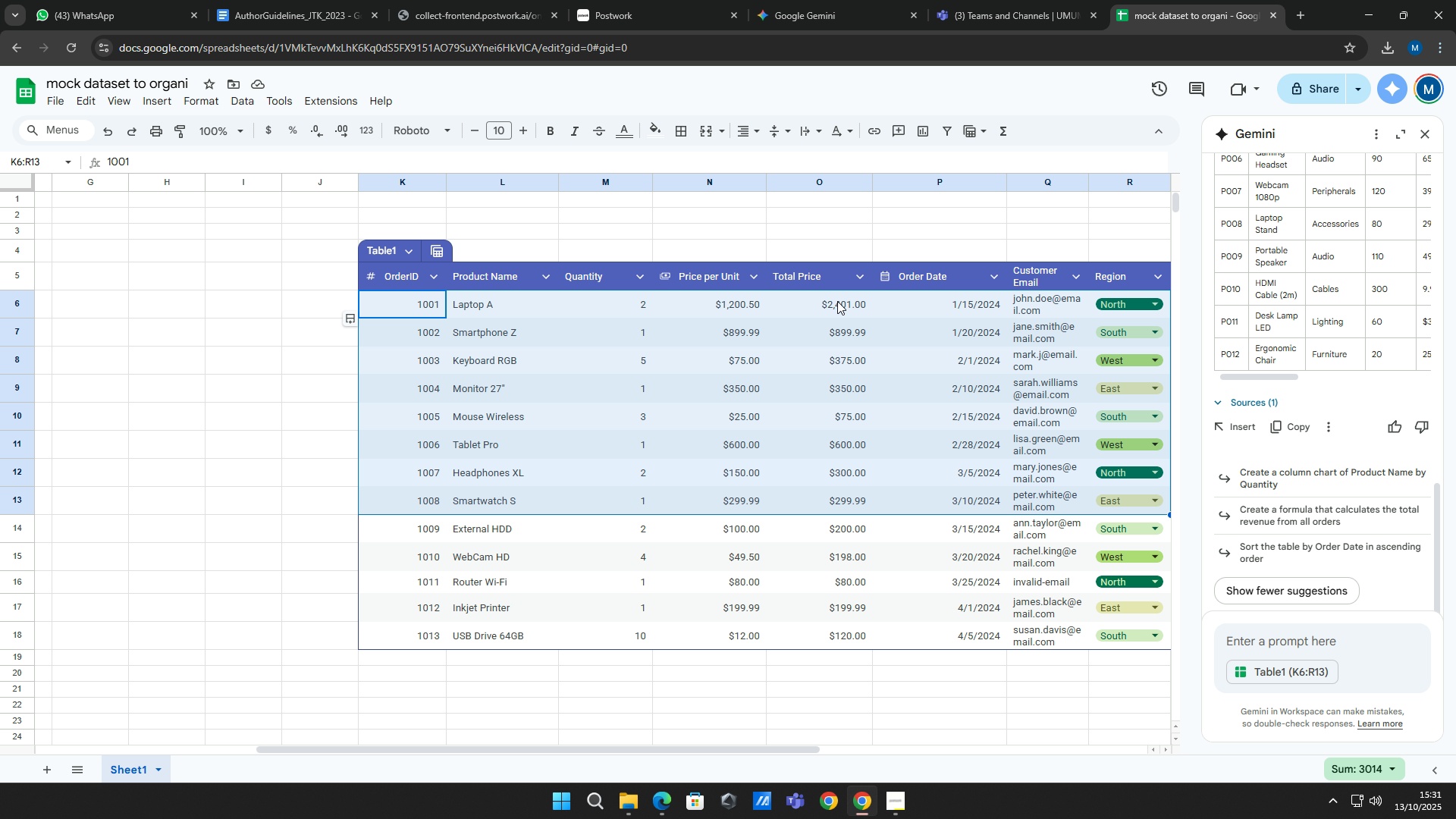 
key(Shift+ArrowDown)
 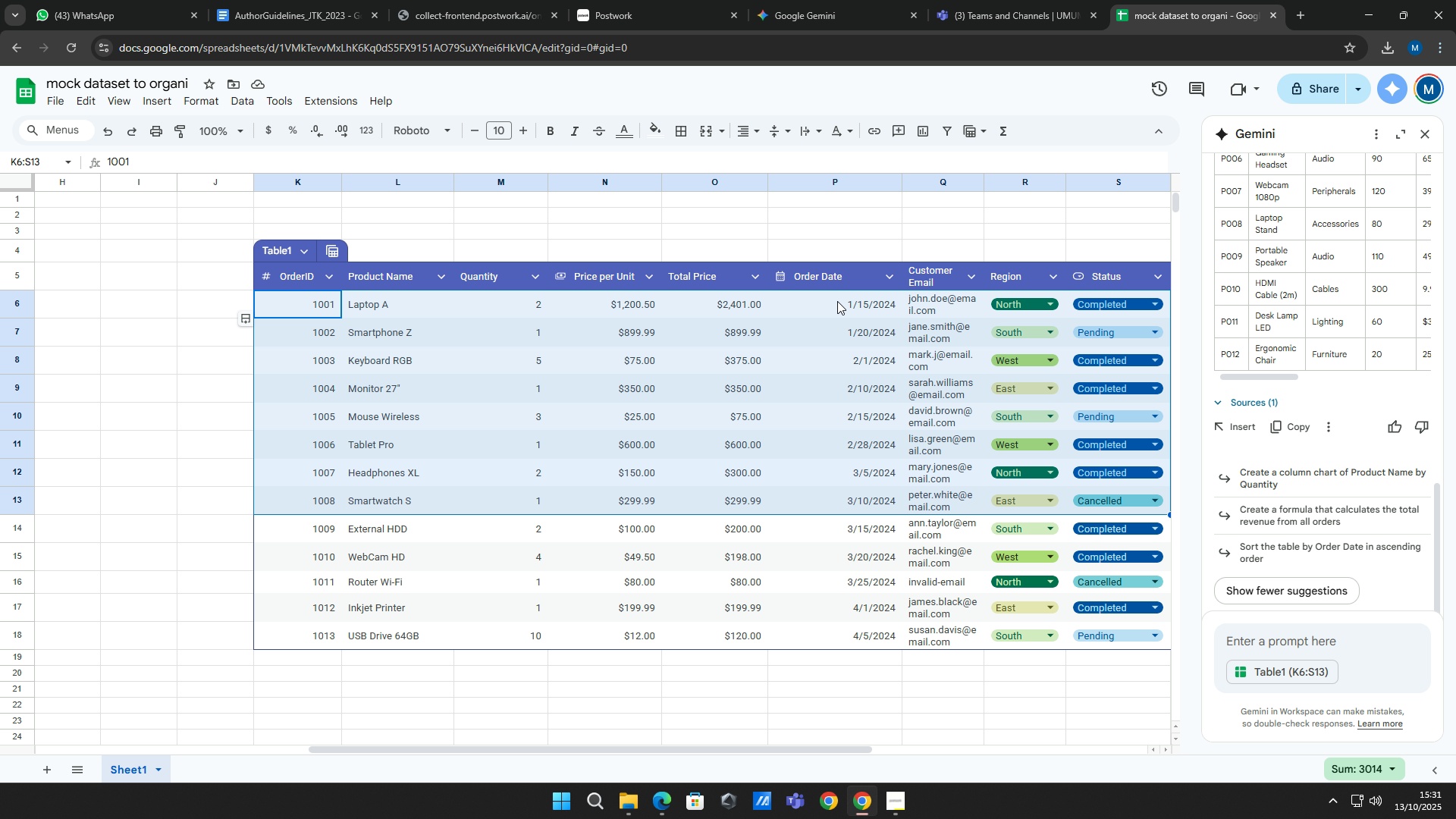 
key(Shift+ArrowRight)
 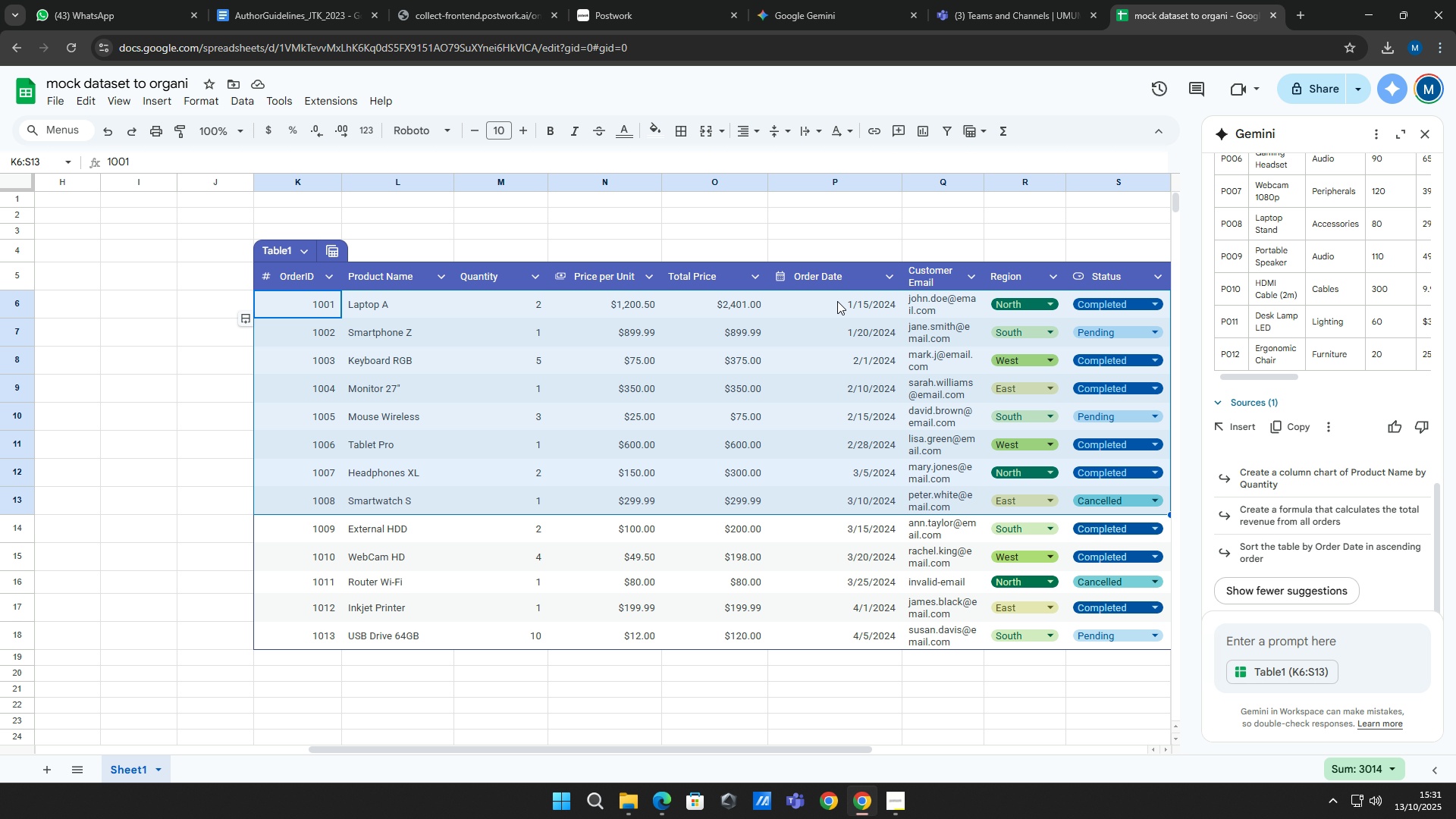 
key(Shift+ArrowDown)
 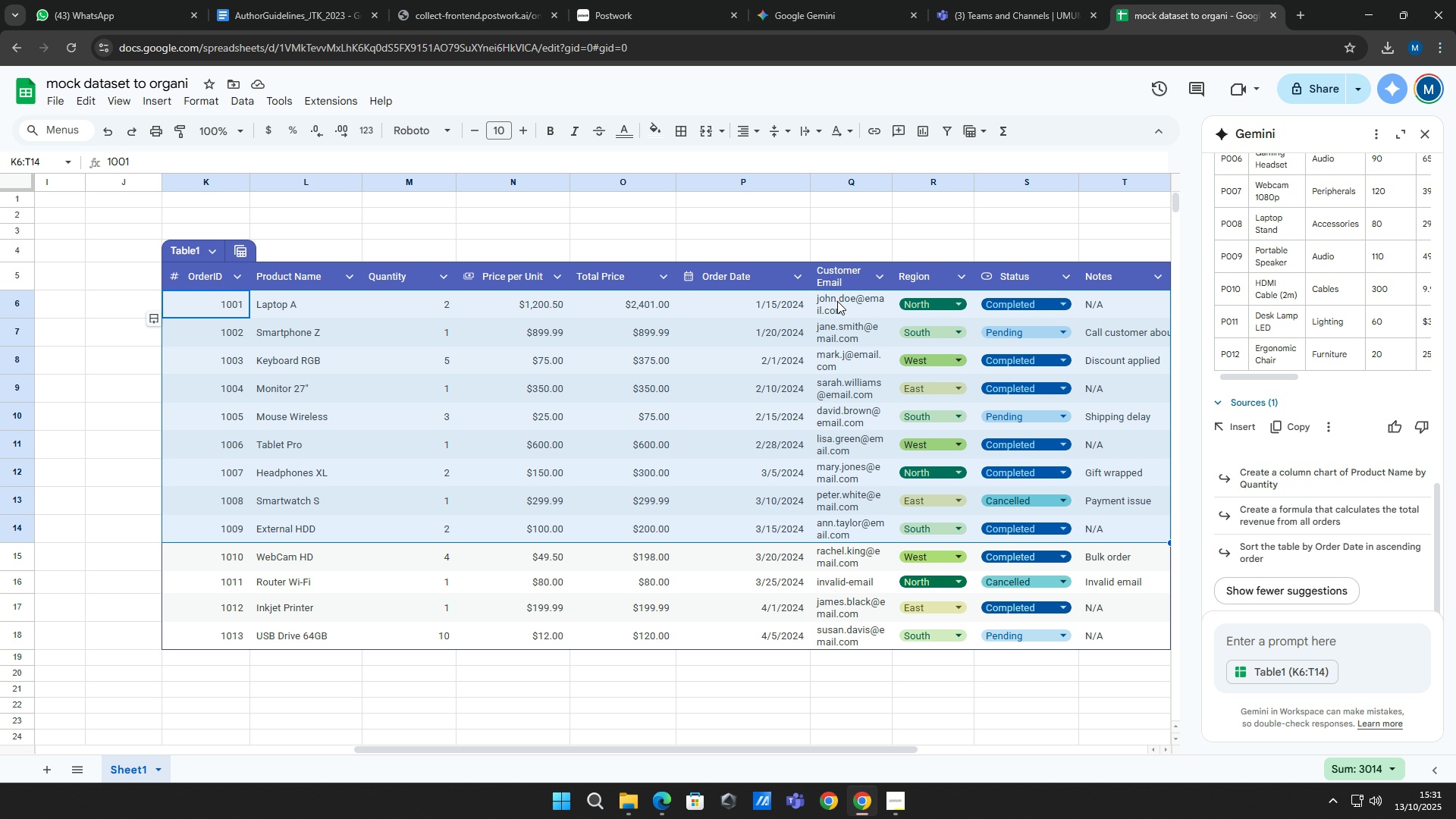 
key(Shift+ArrowRight)
 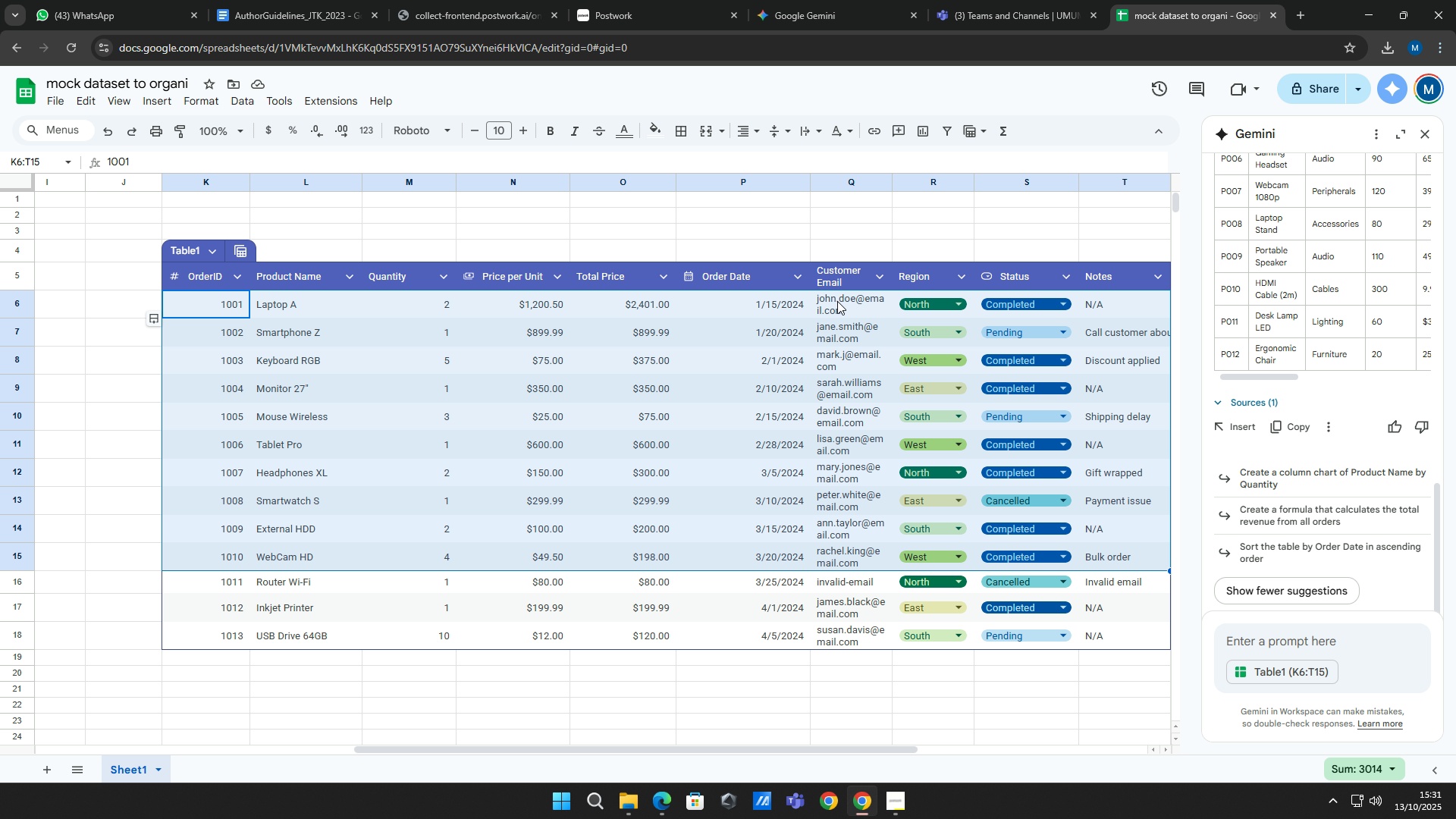 
key(Shift+ArrowDown)
 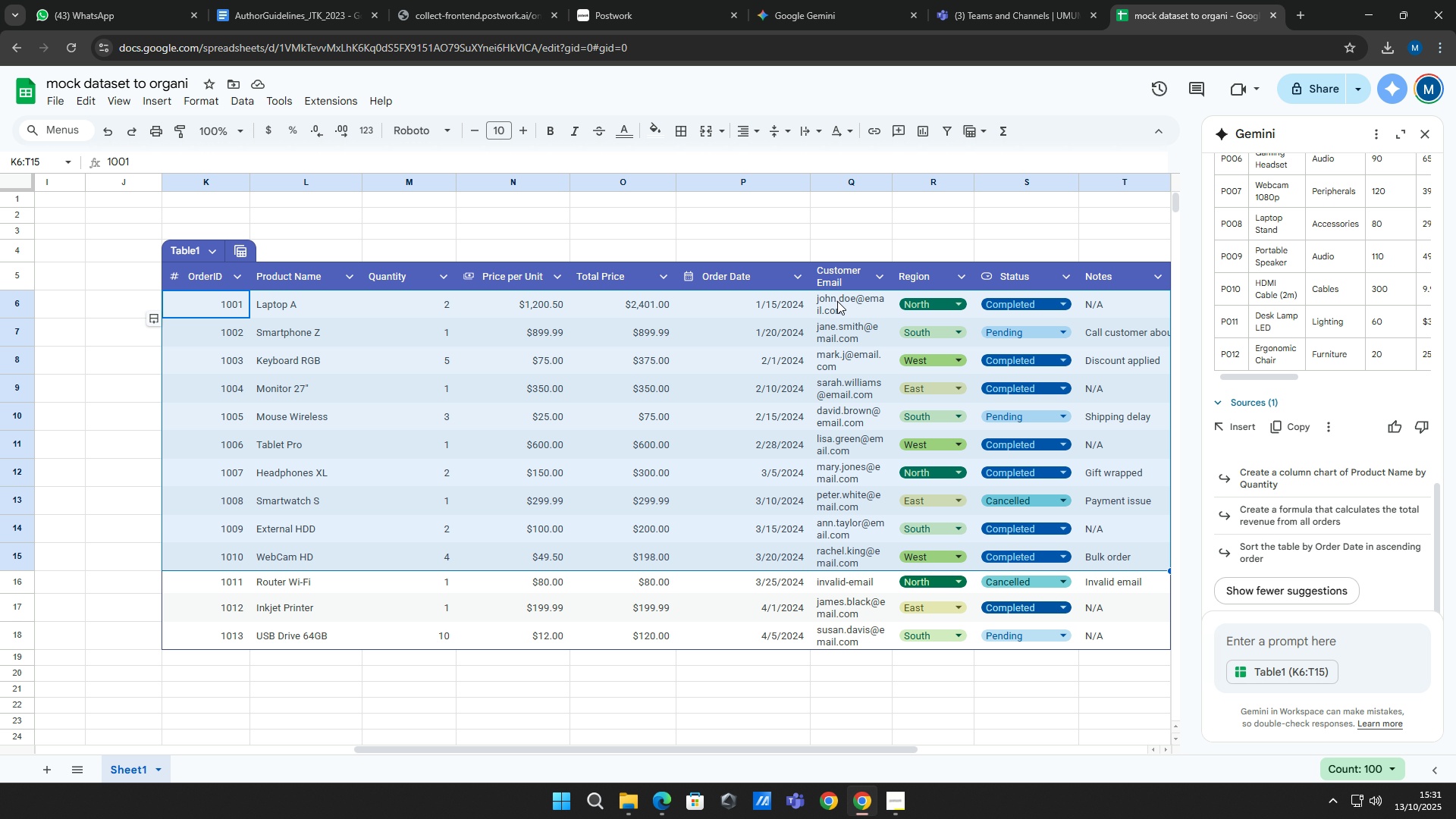 
key(Shift+ArrowDown)
 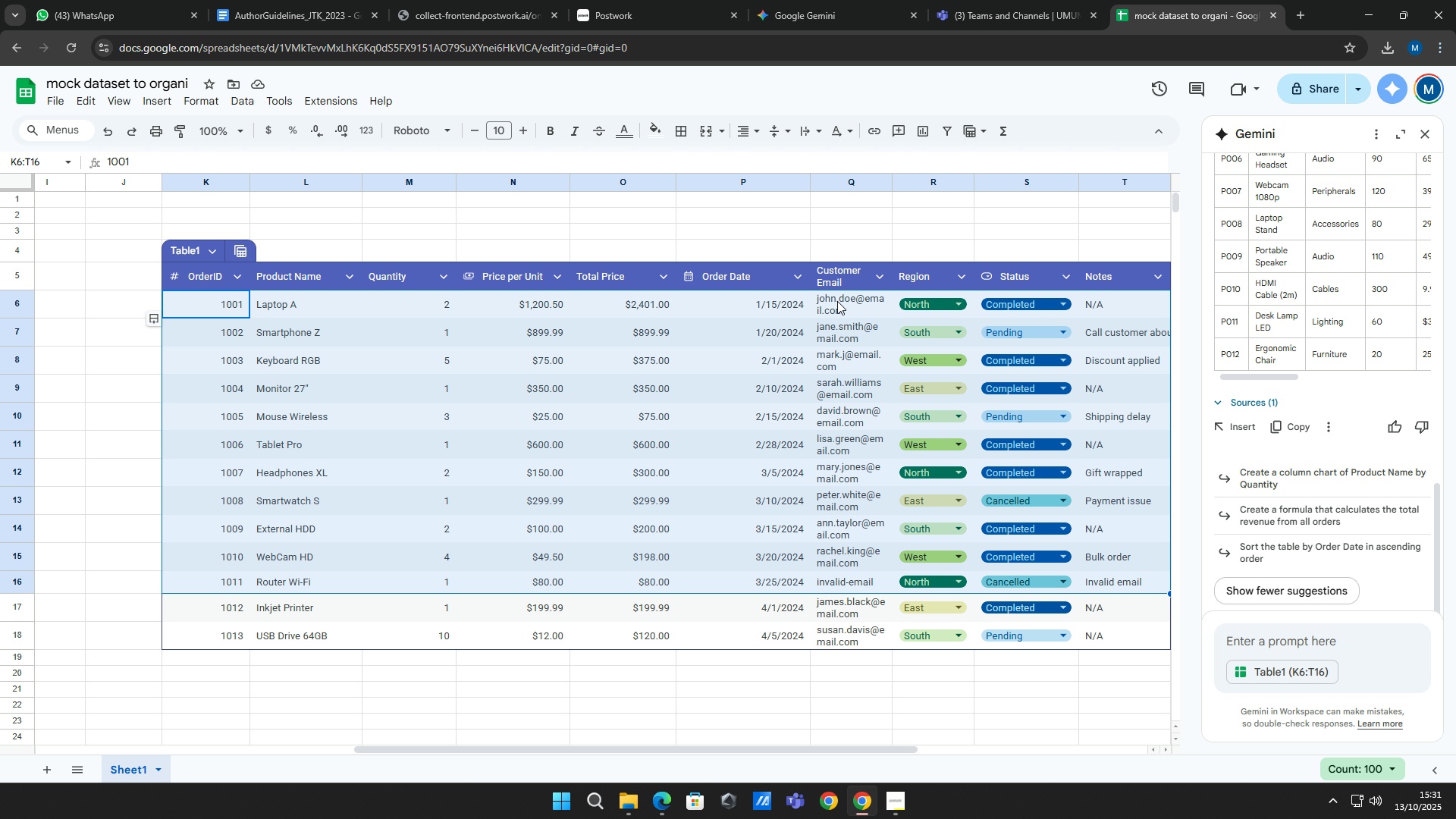 
key(Shift+ArrowDown)
 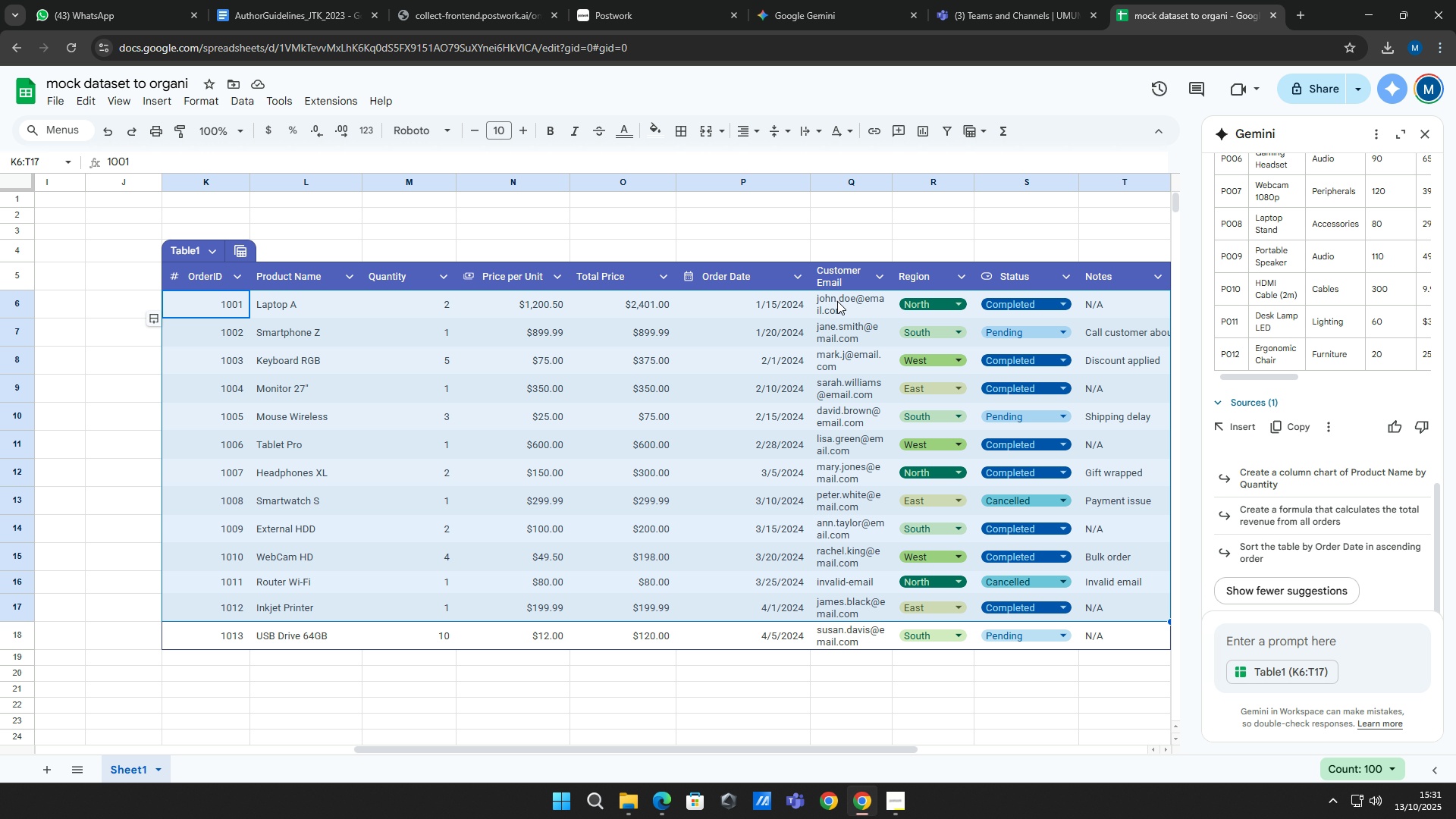 
key(Shift+ArrowDown)
 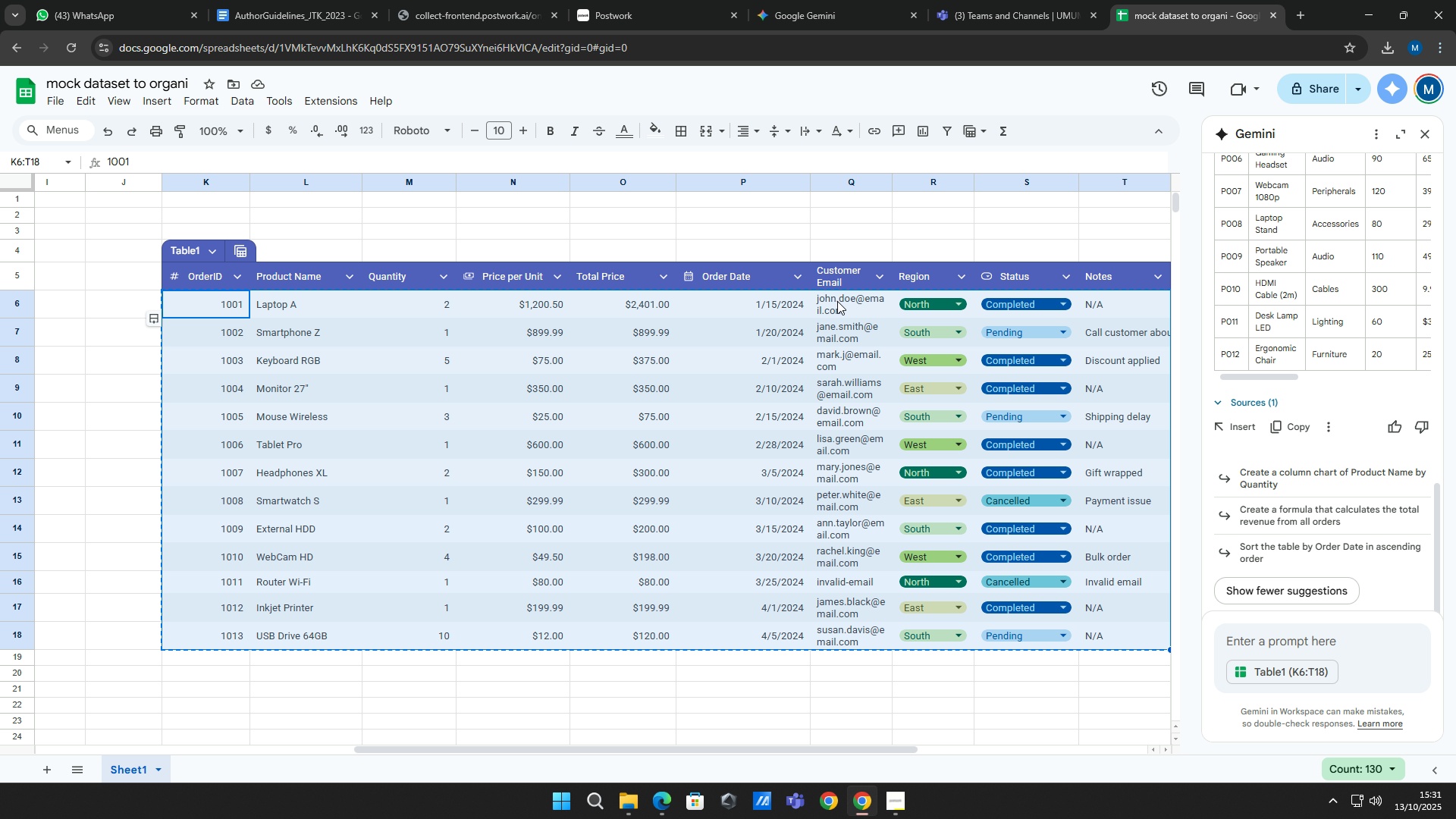 
key(Control+X)
 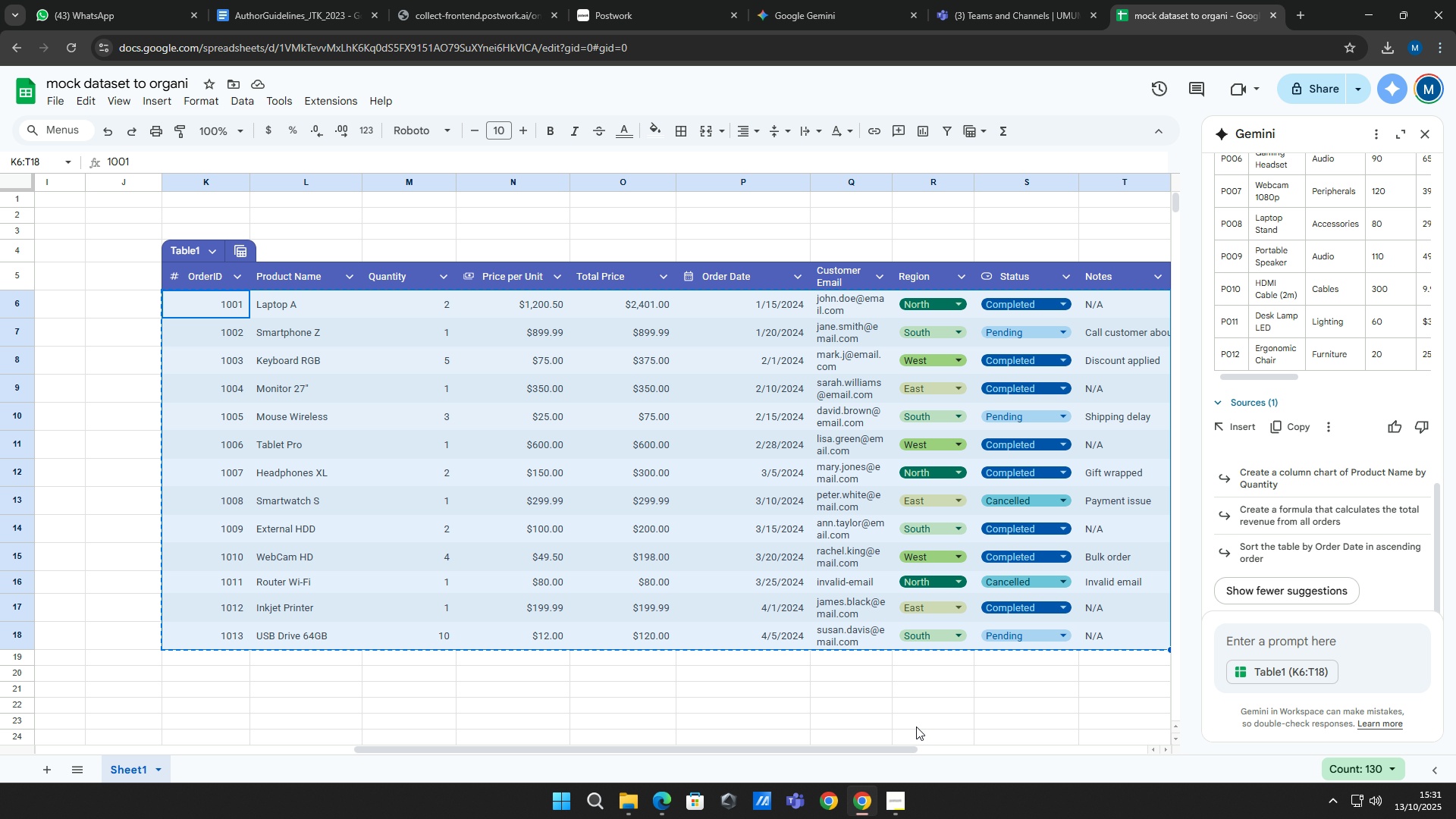 
left_click_drag(start_coordinate=[910, 746], to_coordinate=[460, 748])
 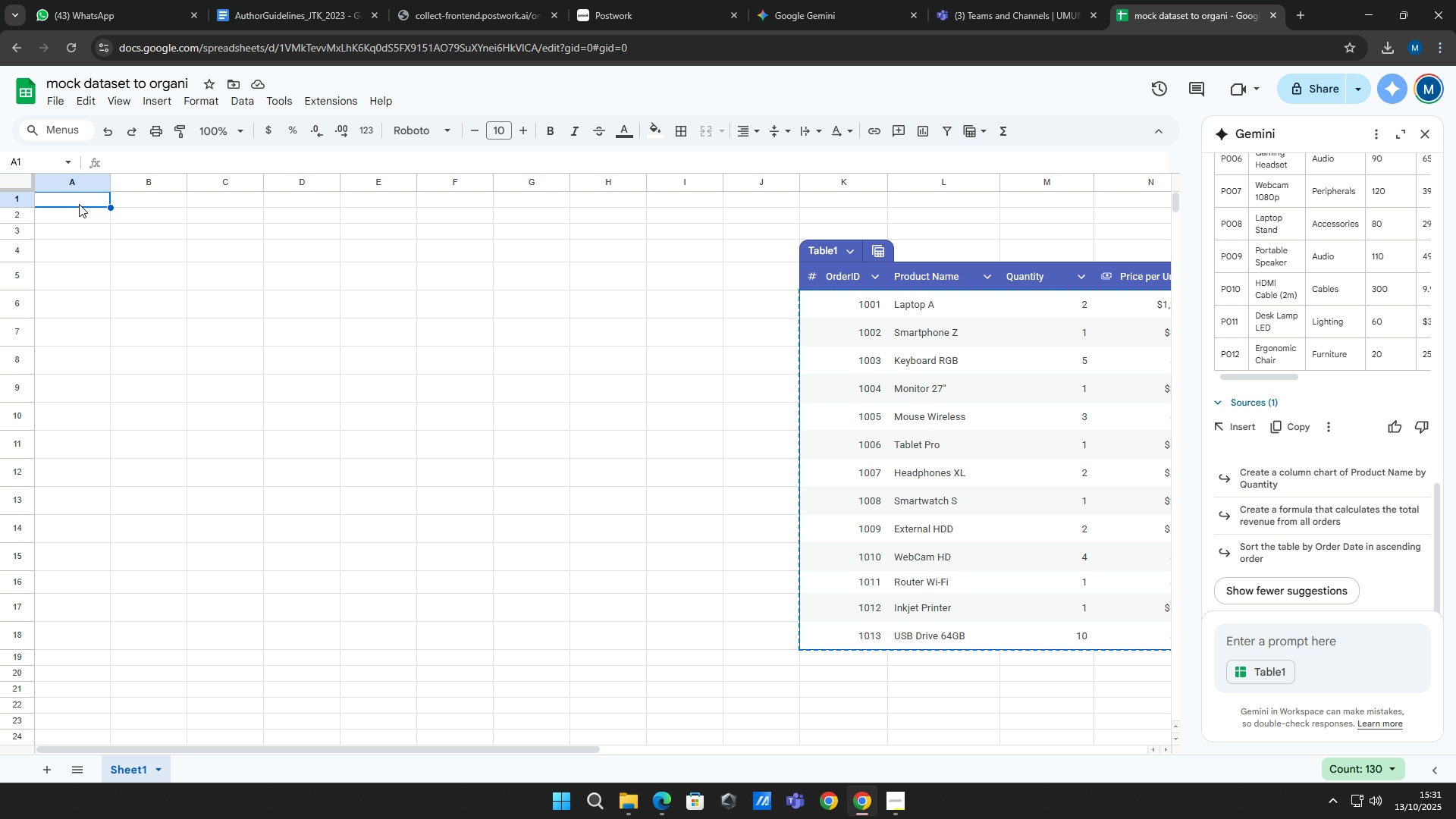 
left_click([79, 204])
 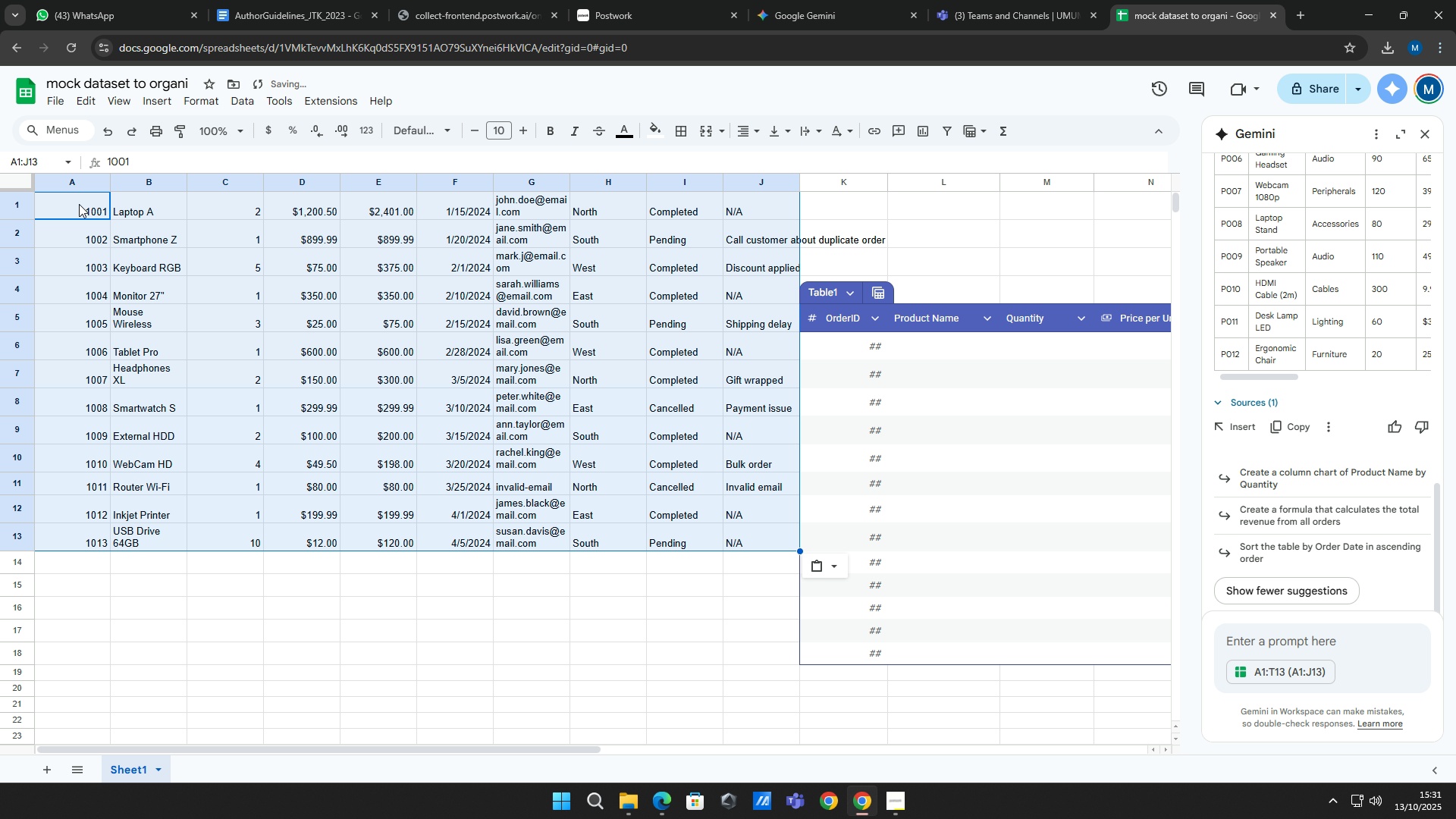 
key(Control+V)
 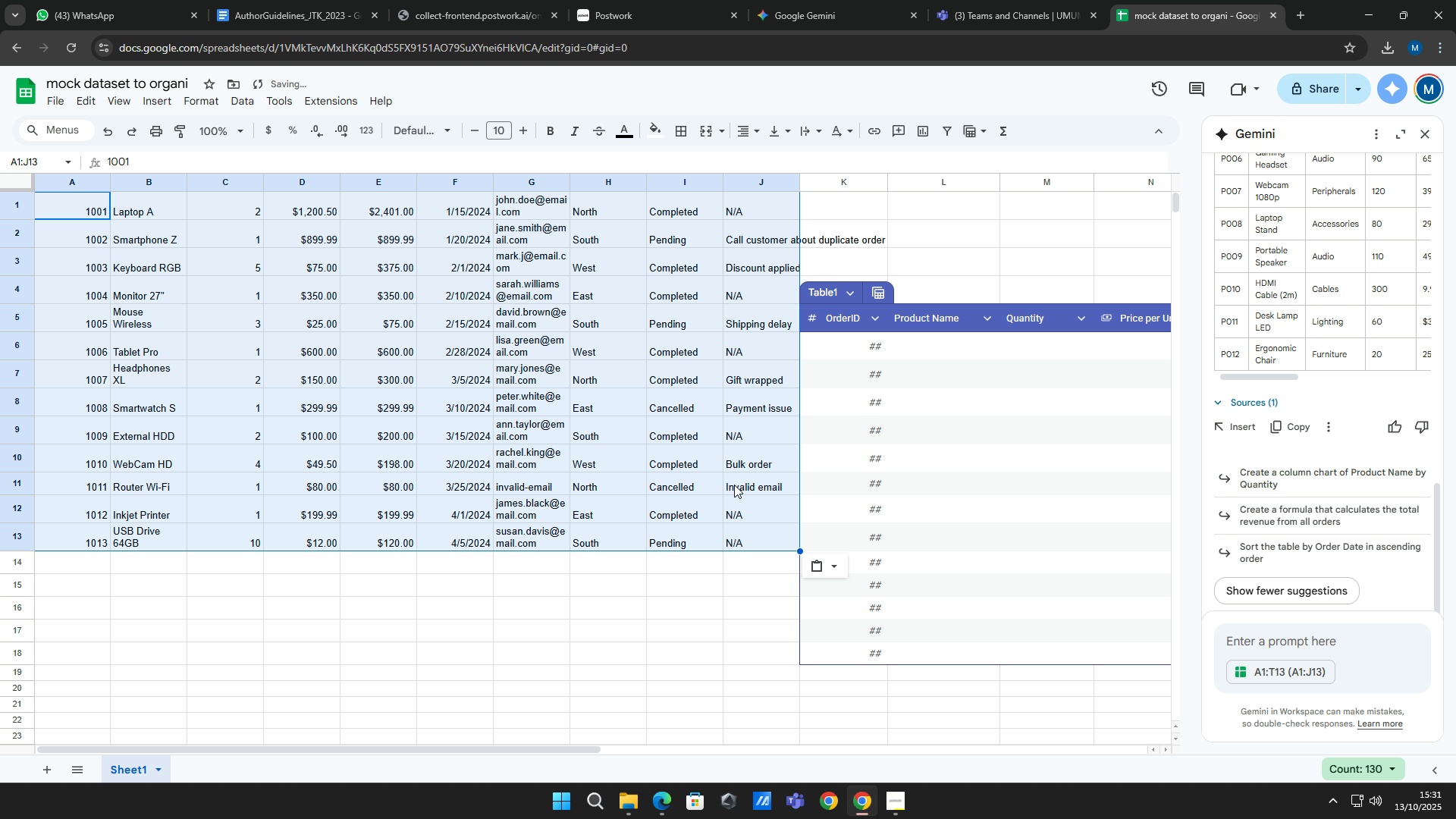 
key(Control+Z)
 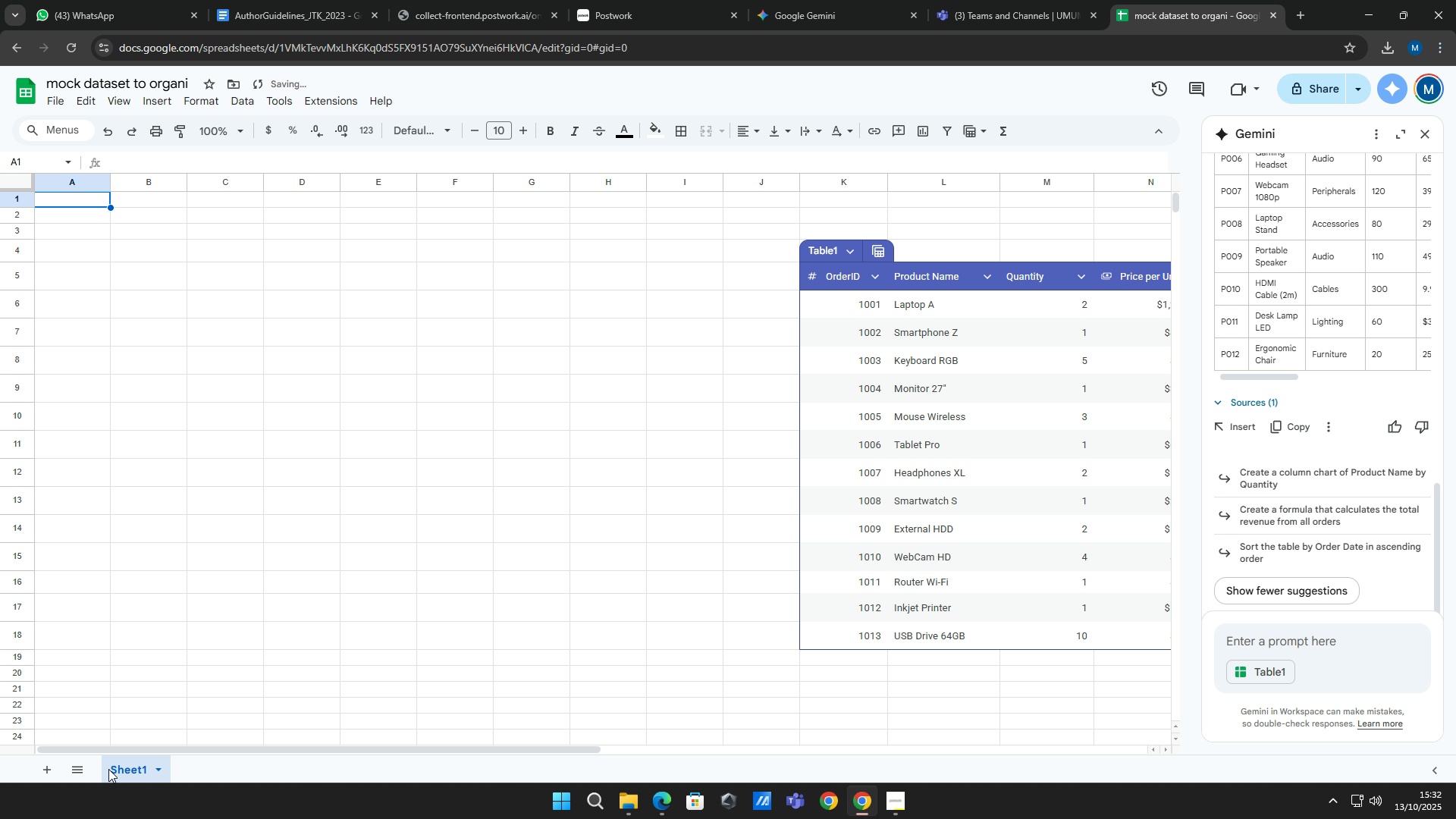 
left_click([54, 770])
 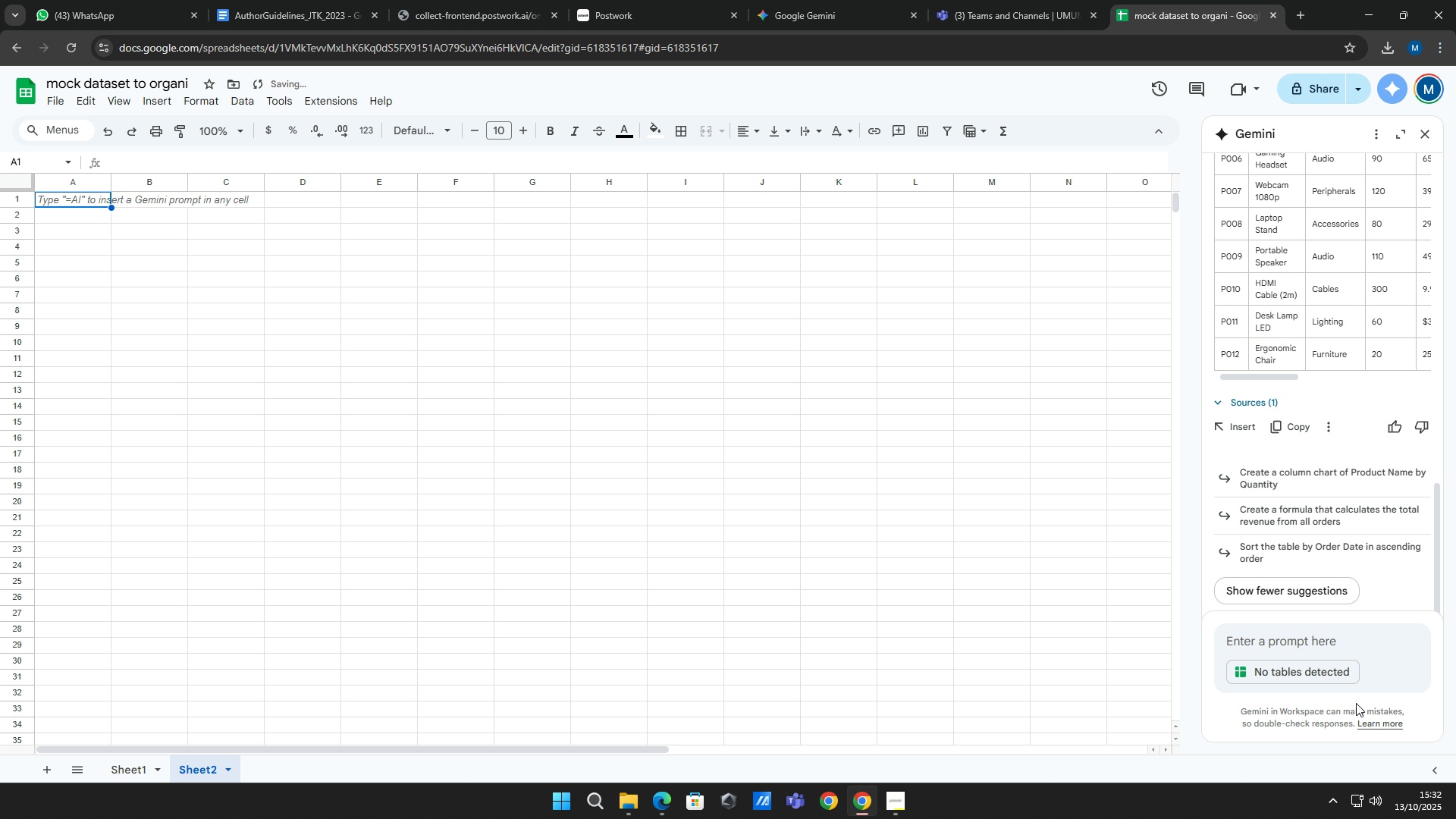 
scroll: coordinate [1277, 493], scroll_direction: up, amount: 8.0
 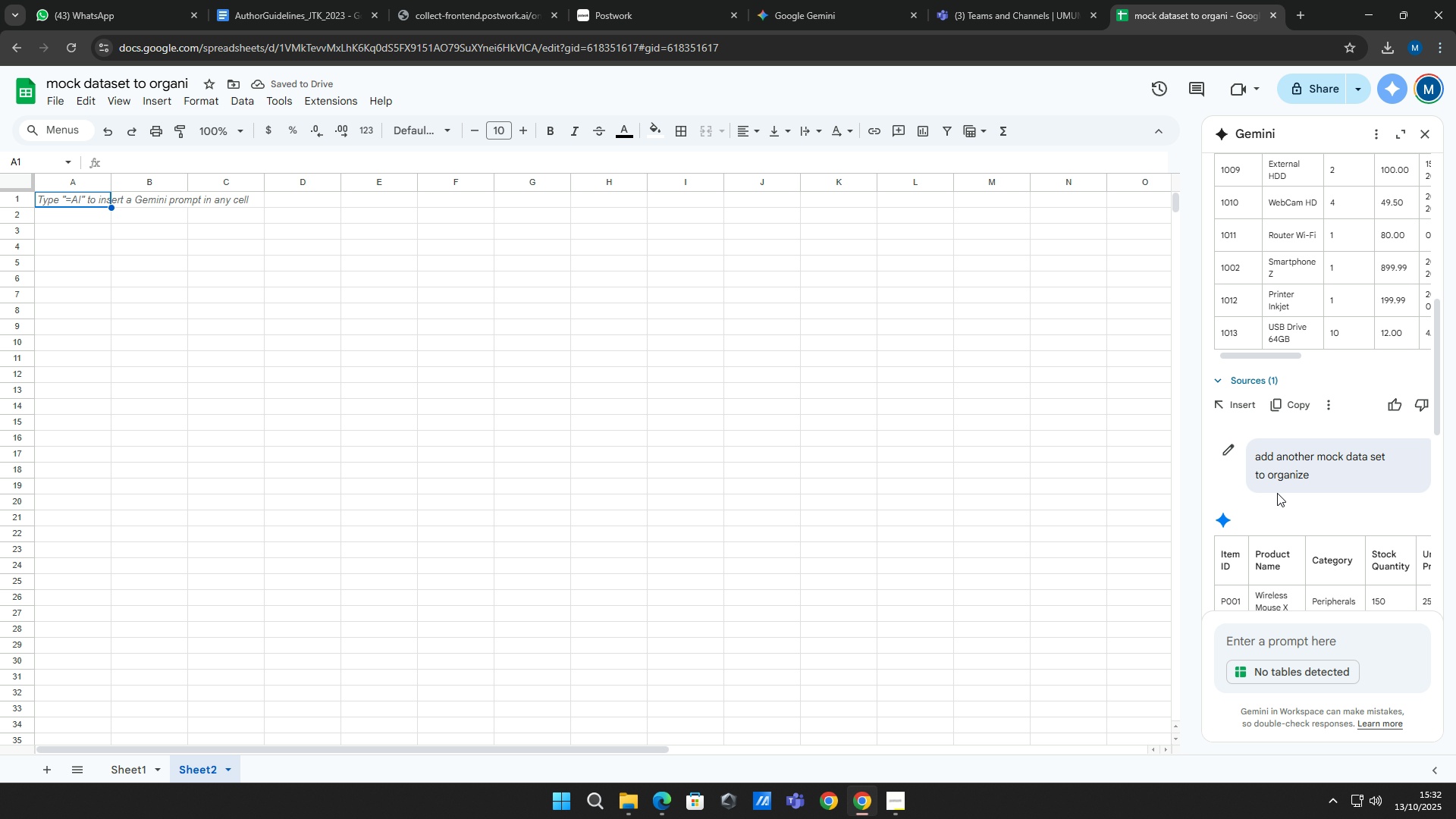 
scroll: coordinate [1277, 493], scroll_direction: down, amount: 10.0
 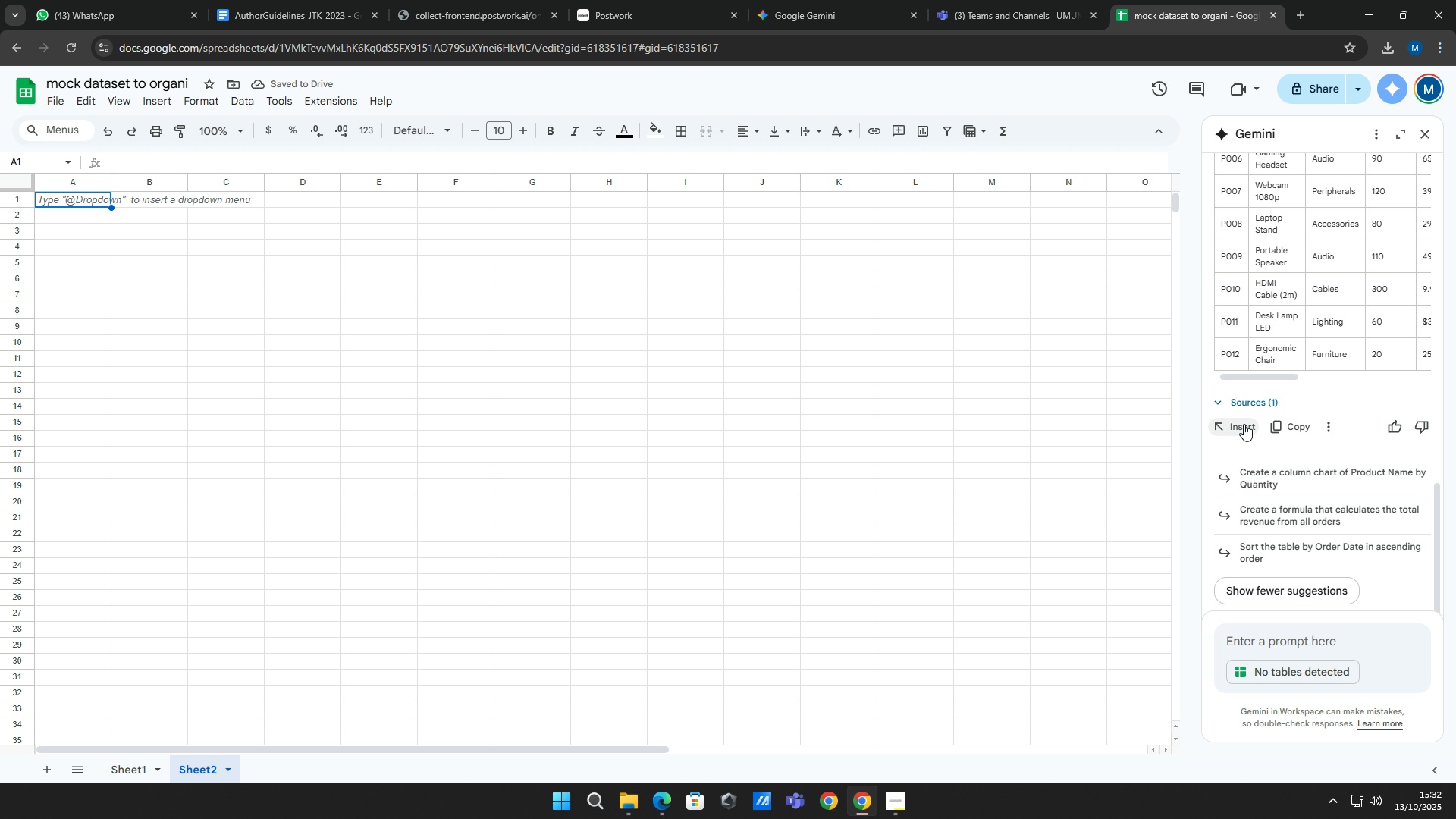 
left_click([1243, 423])
 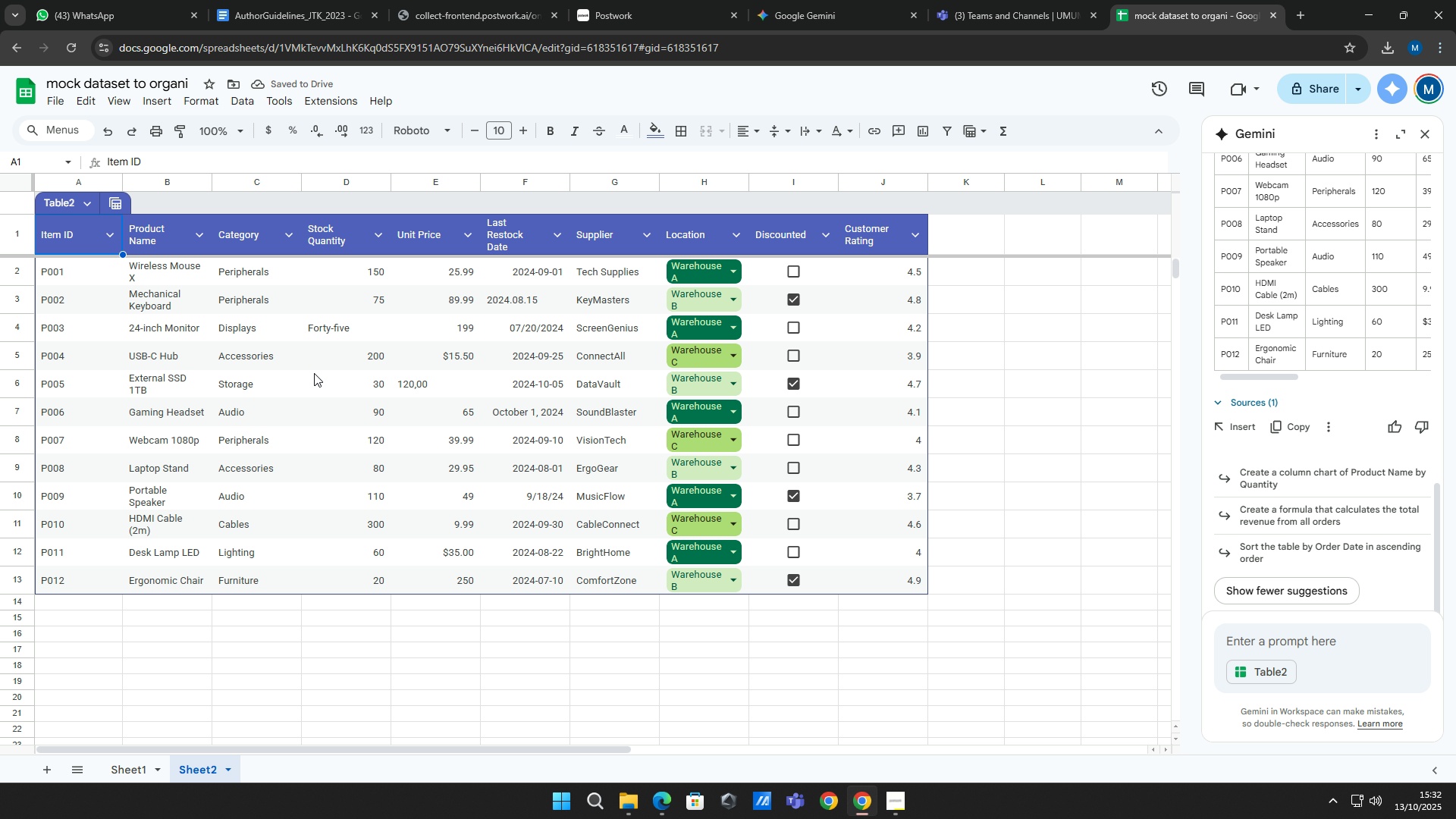 
wait(9.59)
 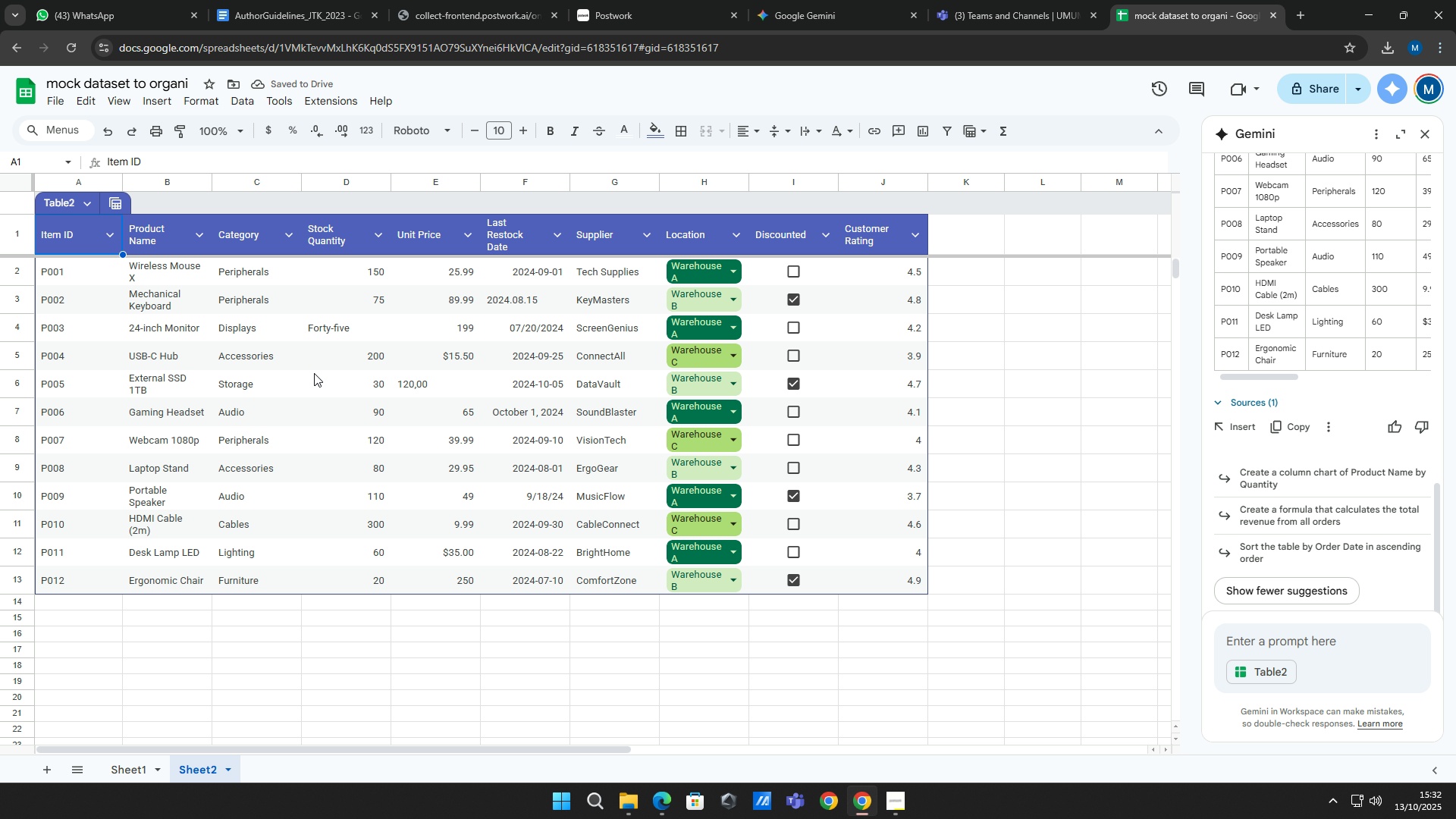 
left_click([940, 350])
 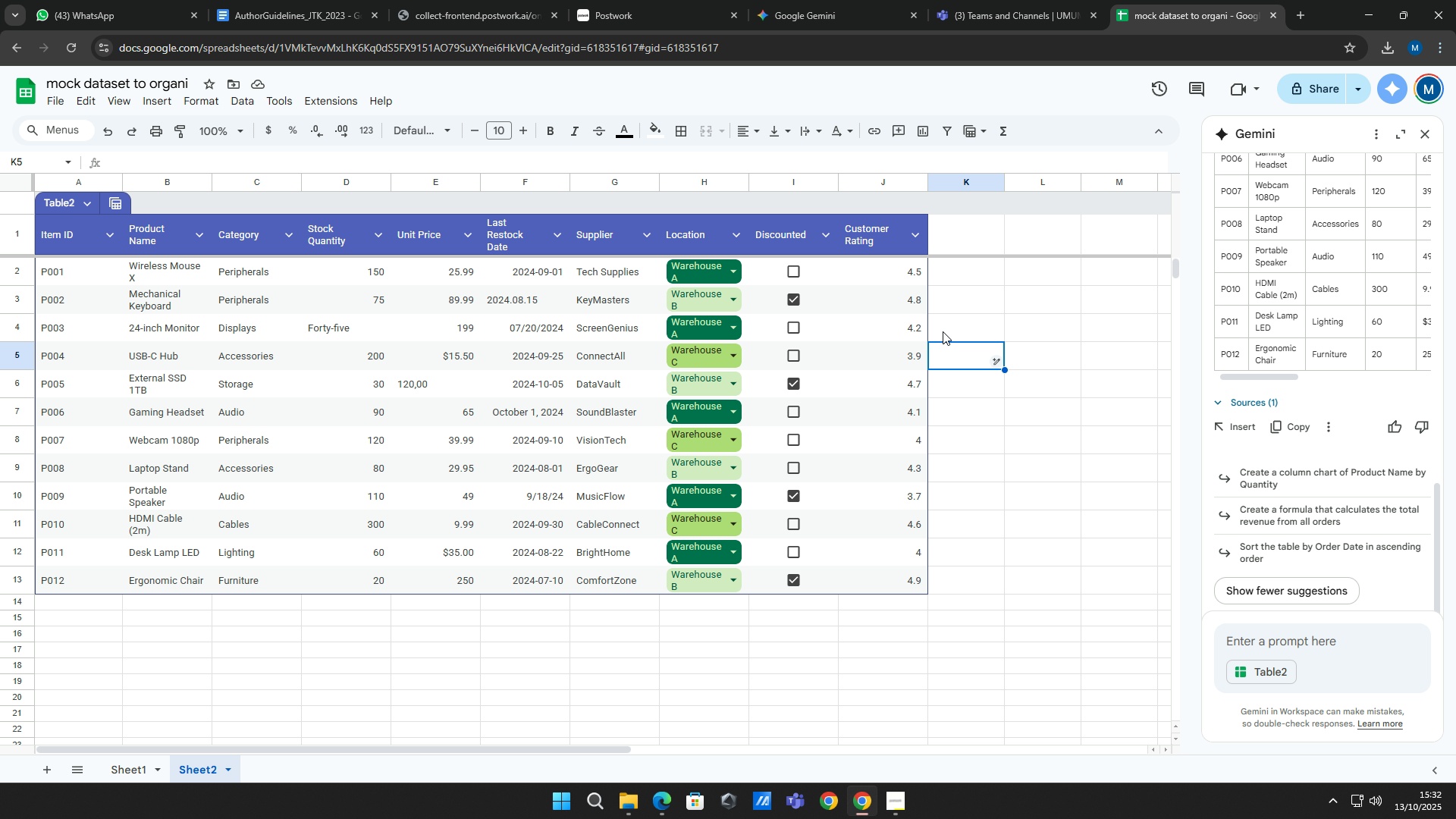 
scroll: coordinate [940, 350], scroll_direction: up, amount: 4.0
 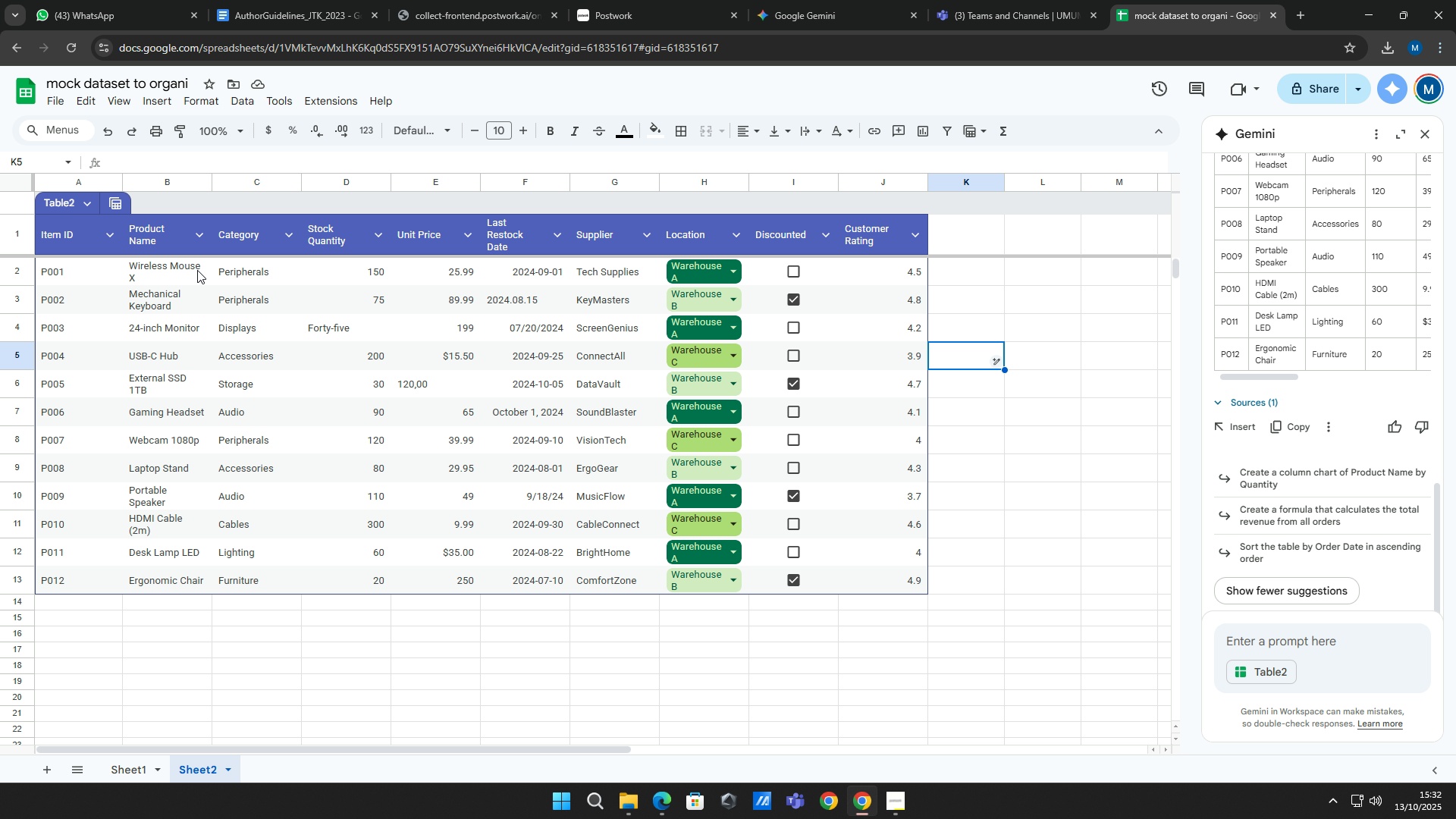 
left_click_drag(start_coordinate=[211, 180], to_coordinate=[213, 184])
 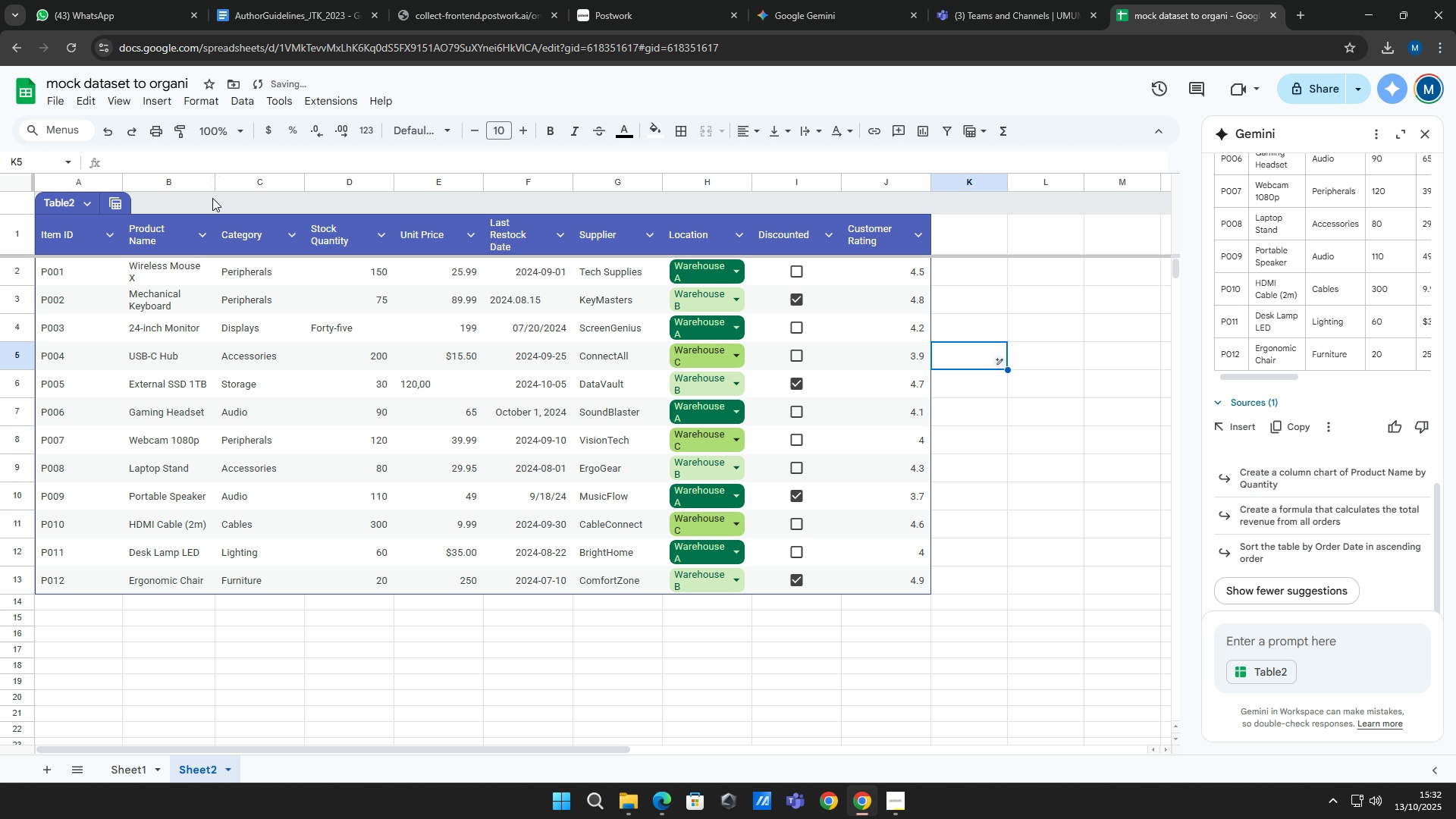 
left_click_drag(start_coordinate=[218, 180], to_coordinate=[234, 184])
 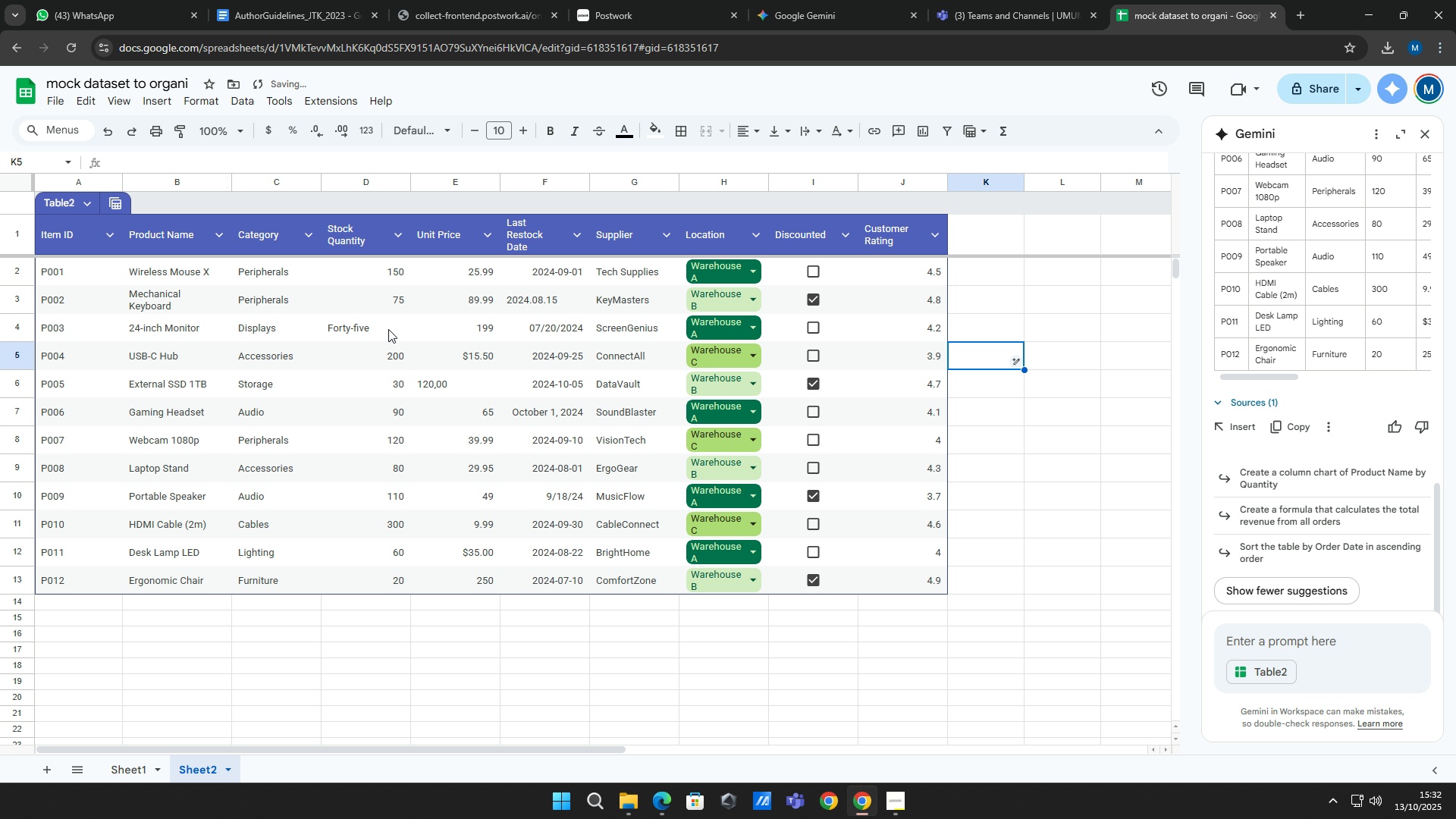 
left_click([388, 329])
 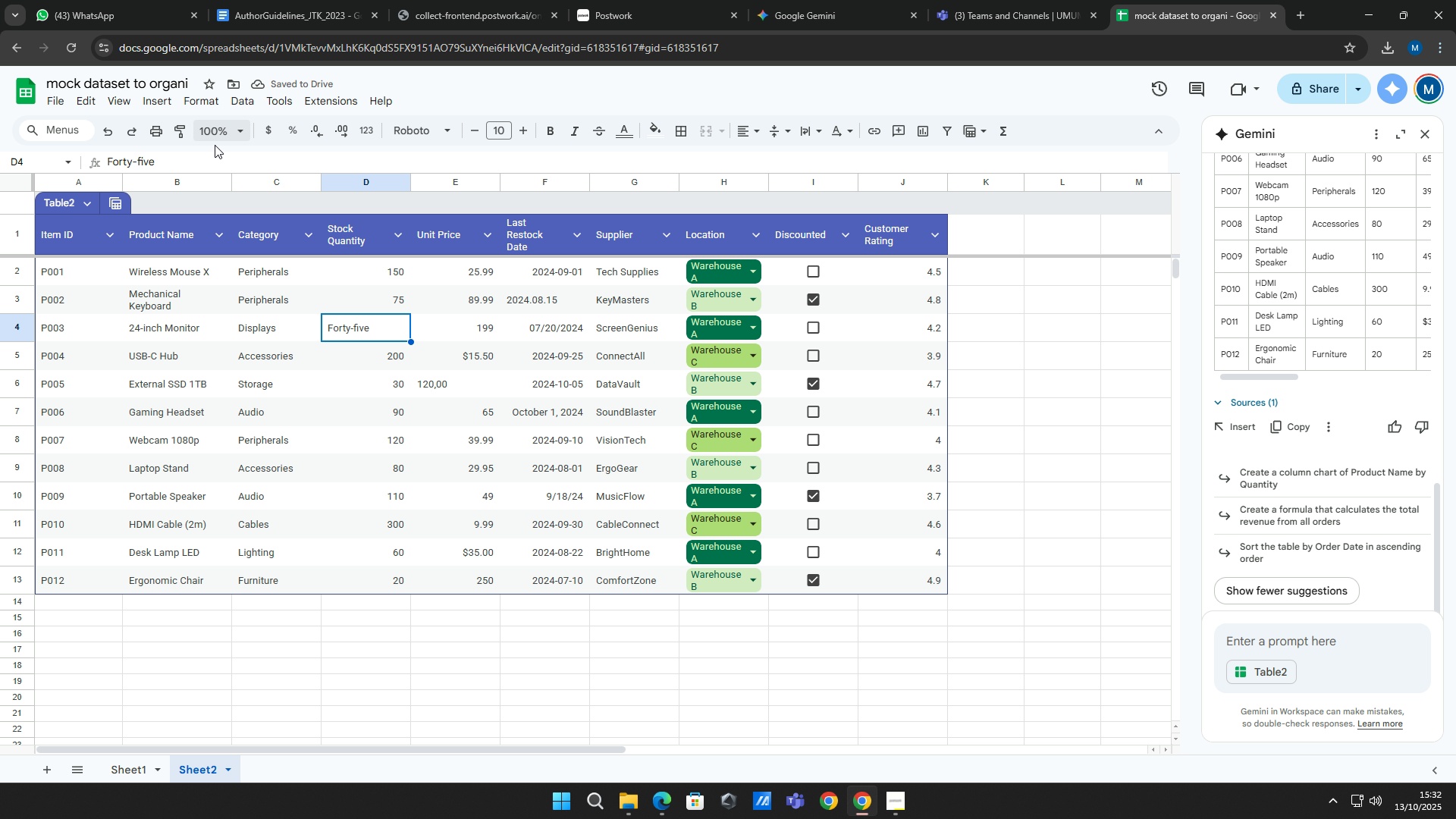 
left_click_drag(start_coordinate=[219, 152], to_coordinate=[94, 168])
 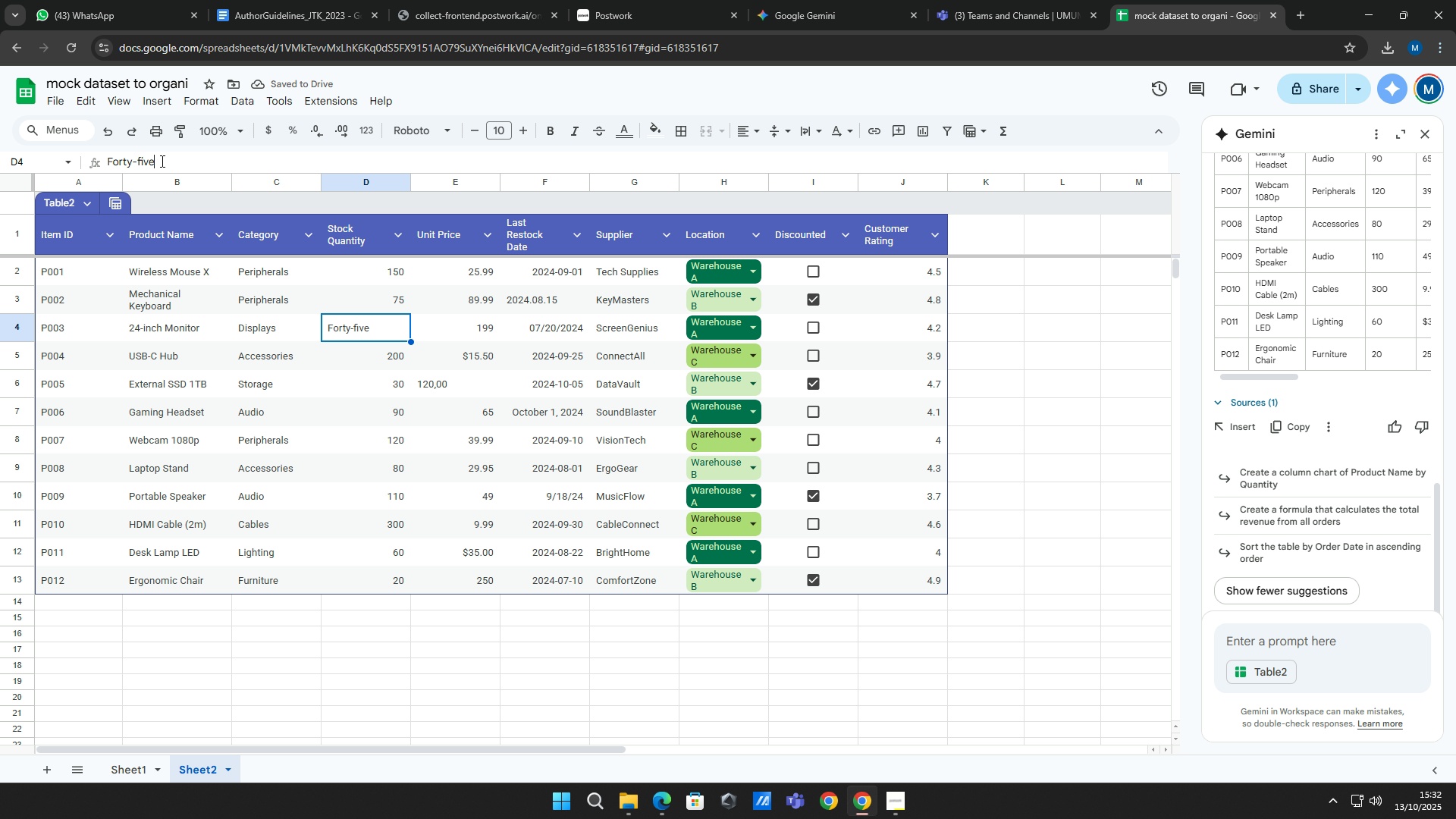 
double_click([161, 161])
 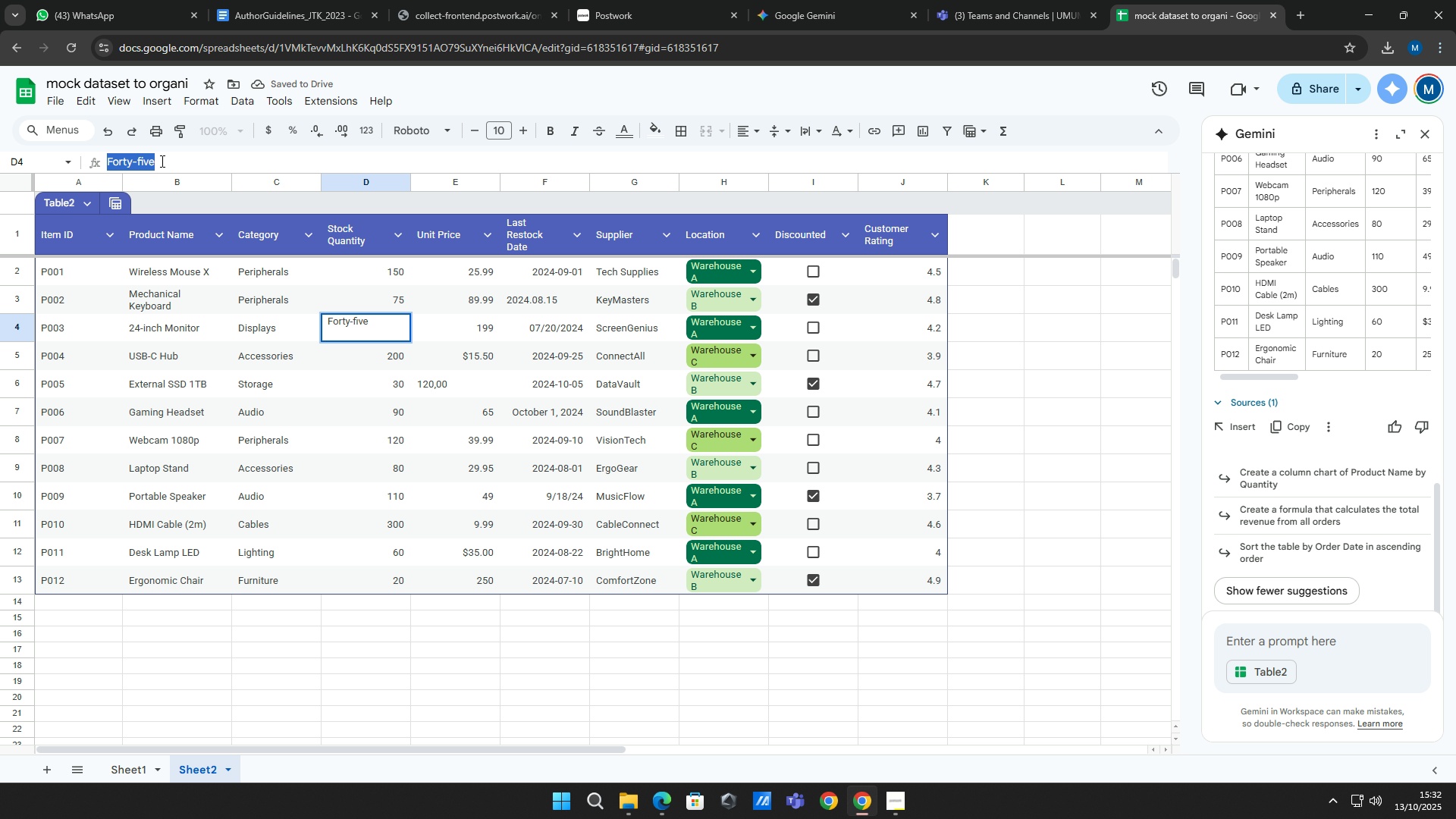 
triple_click([161, 161])
 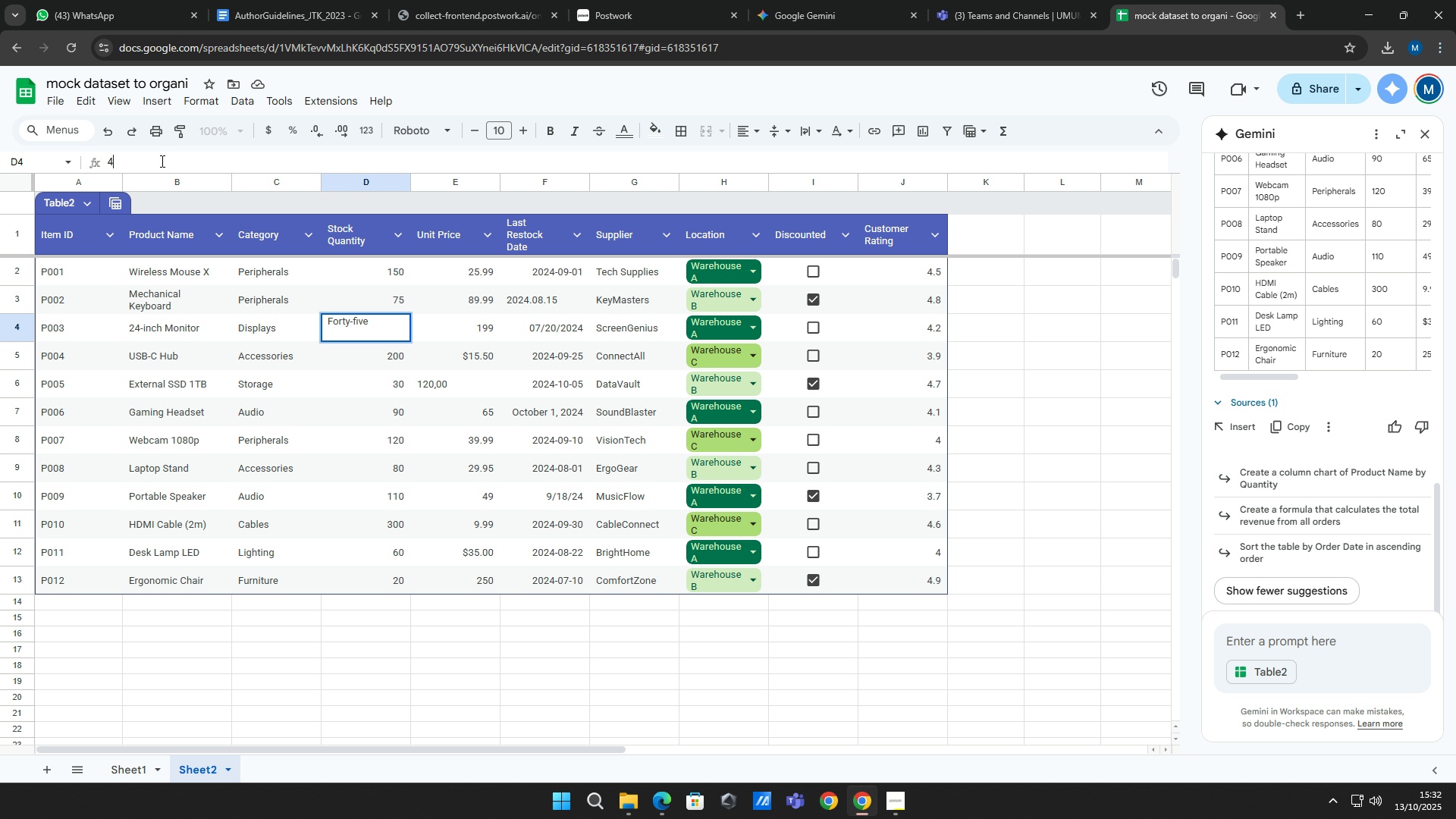 
type(45)
 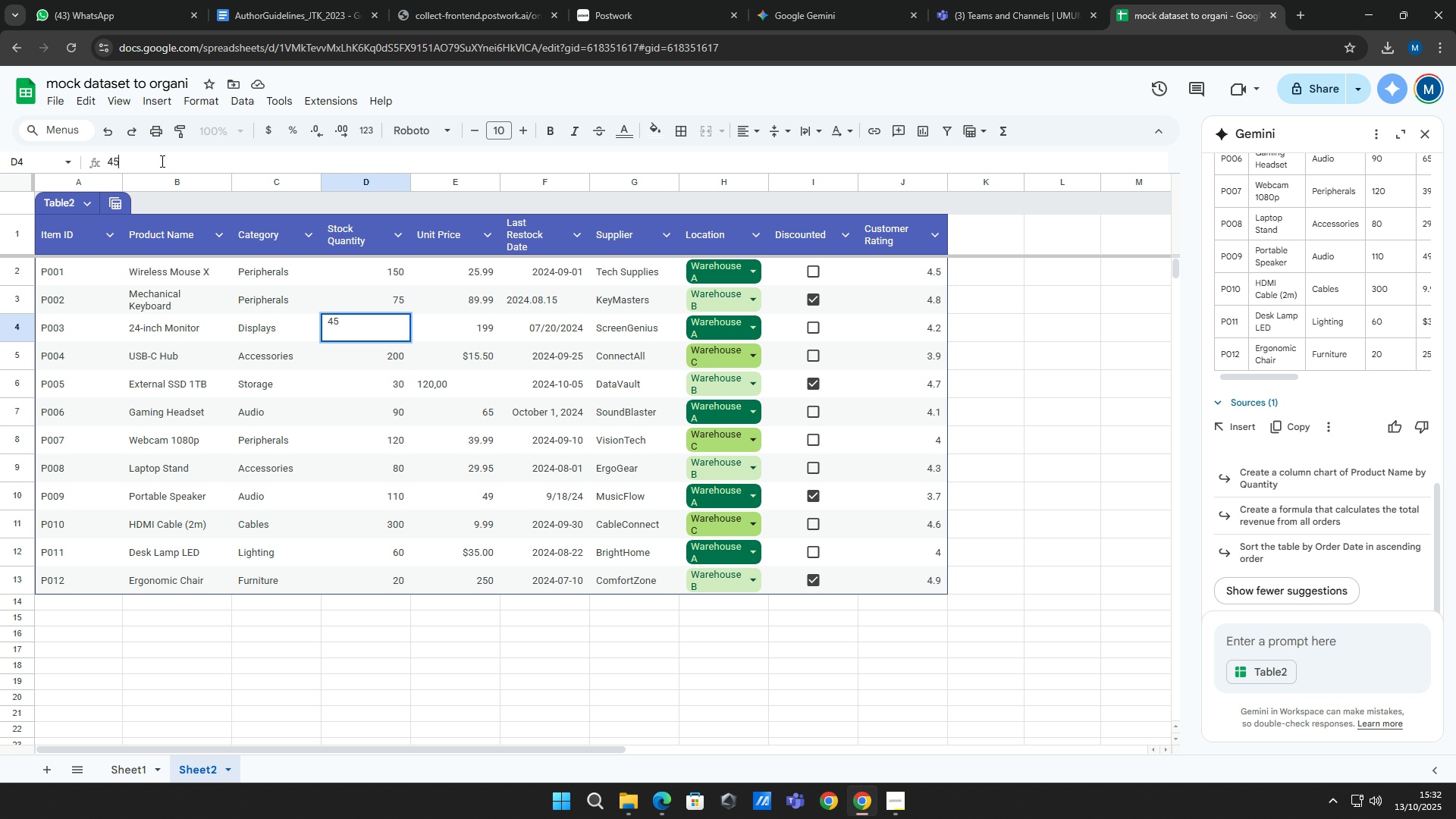 
key(Enter)
 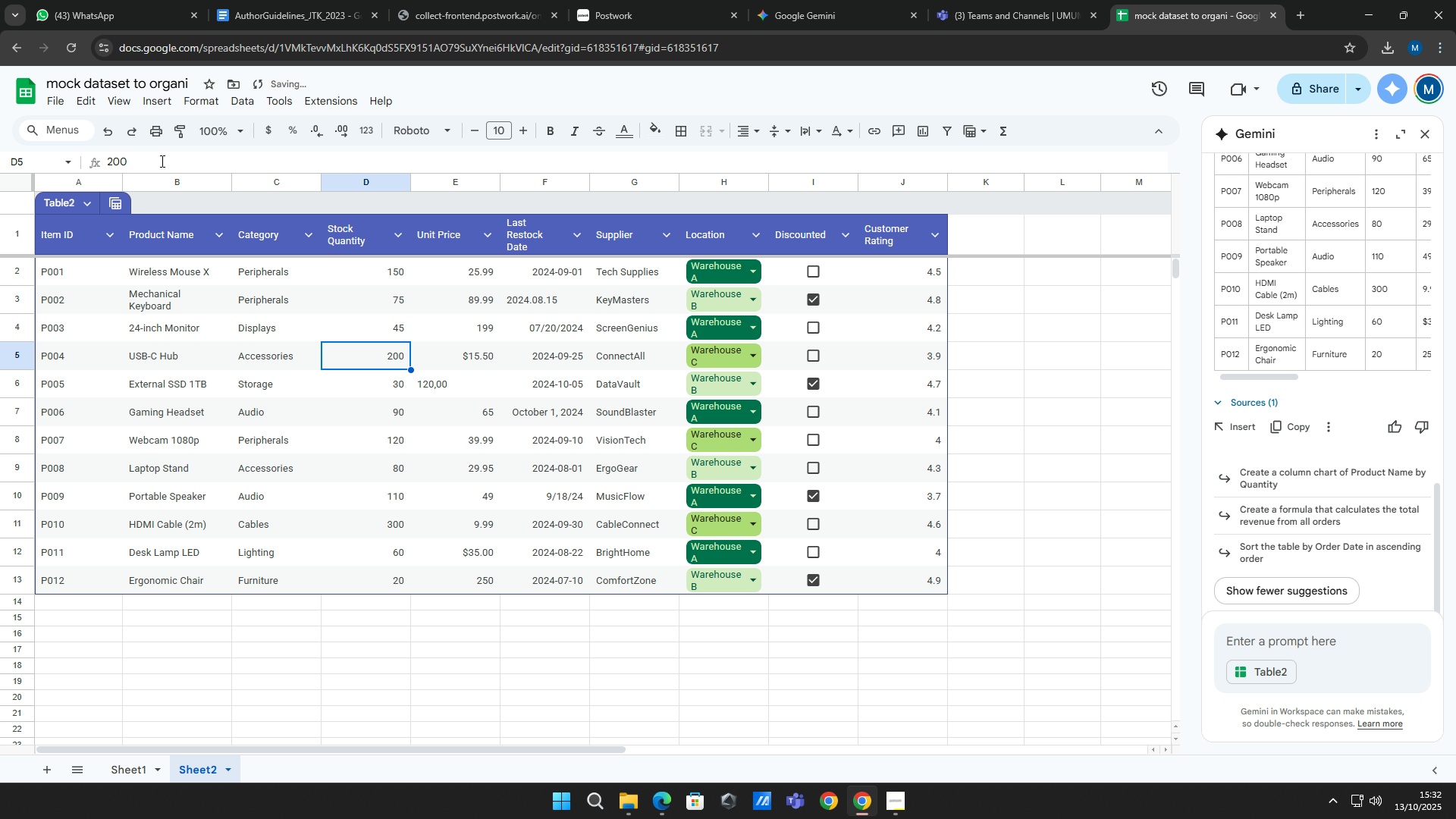 
key(Control+Z)
 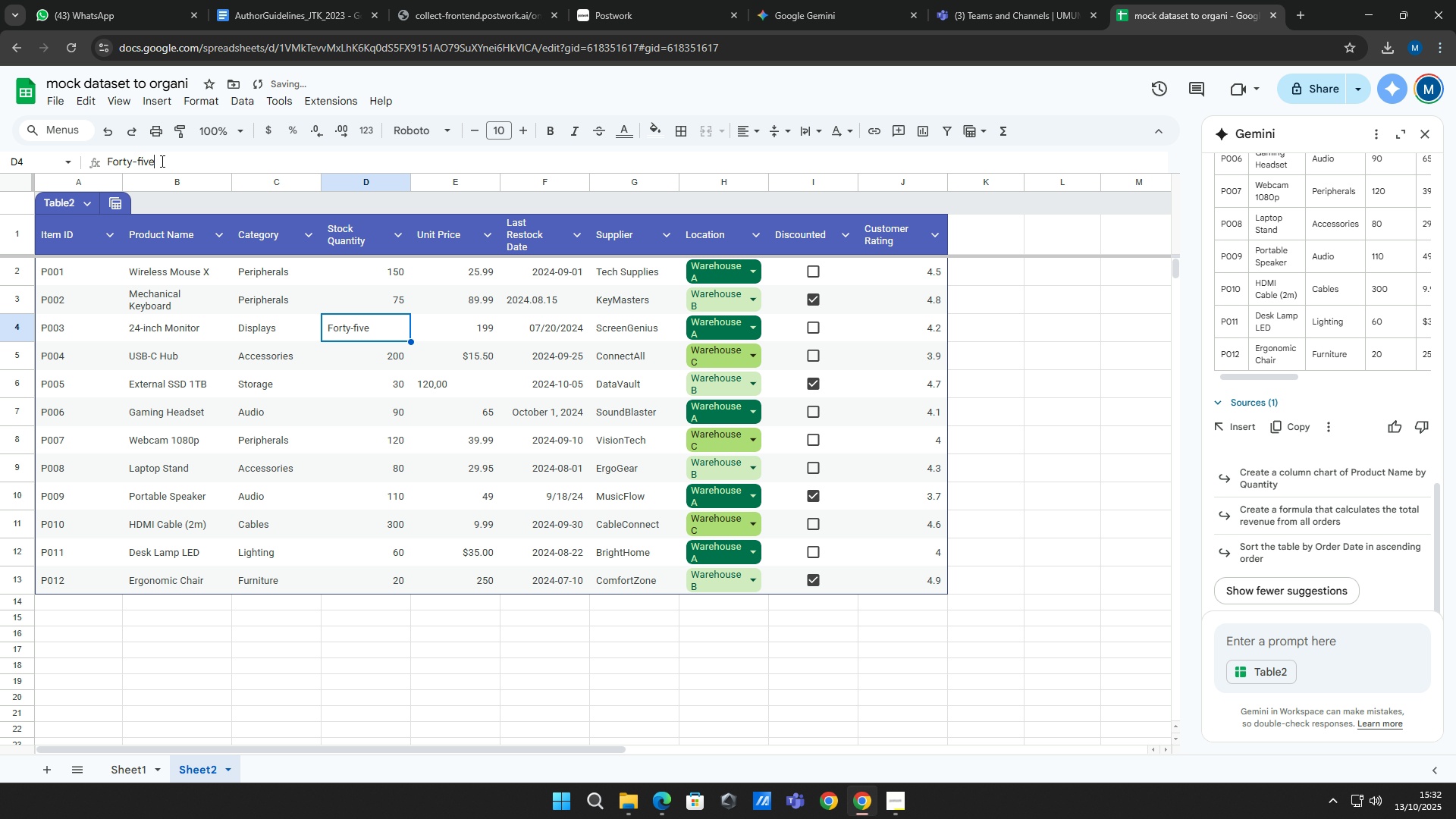 
left_click([161, 161])
 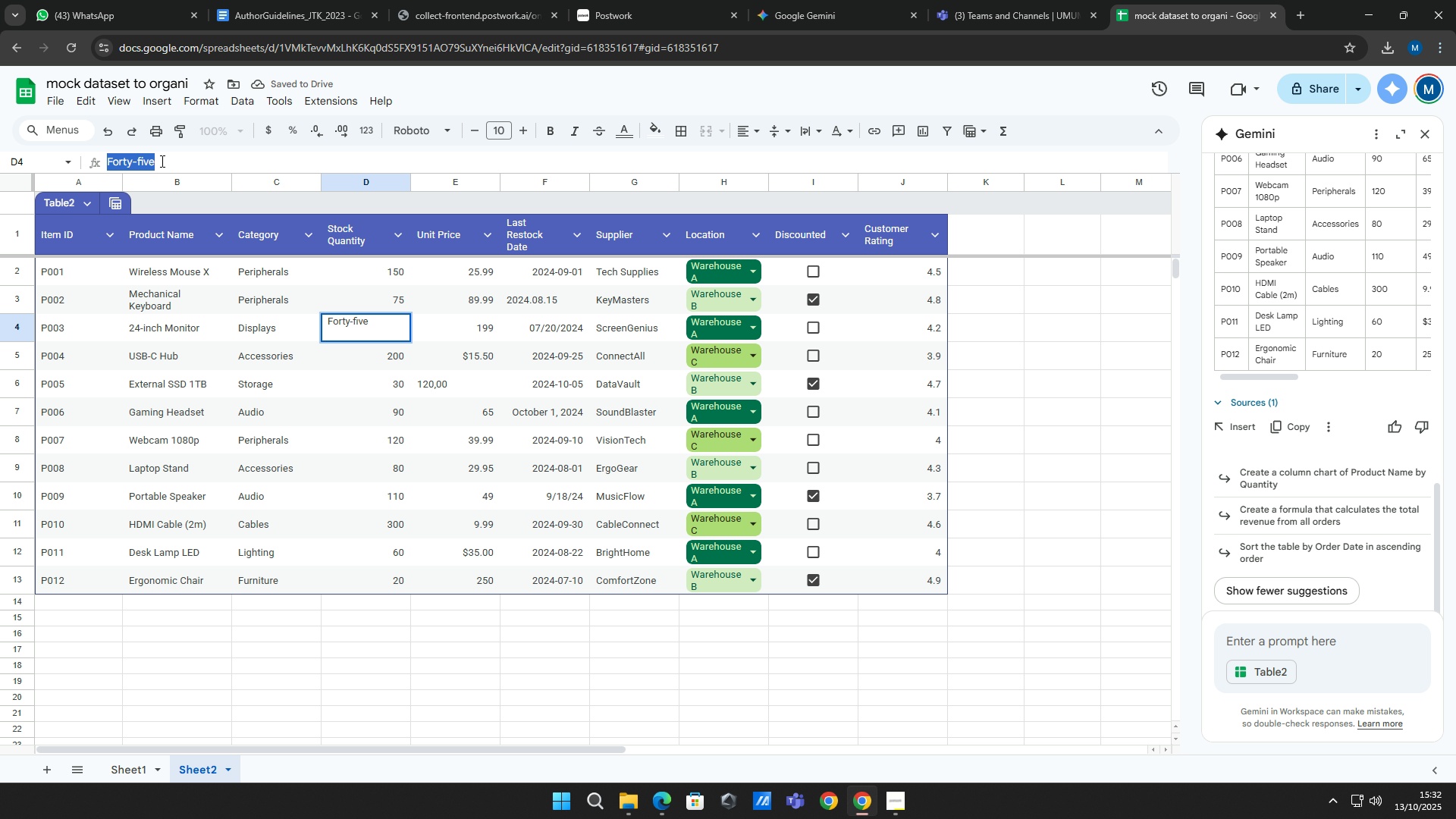 
double_click([161, 161])
 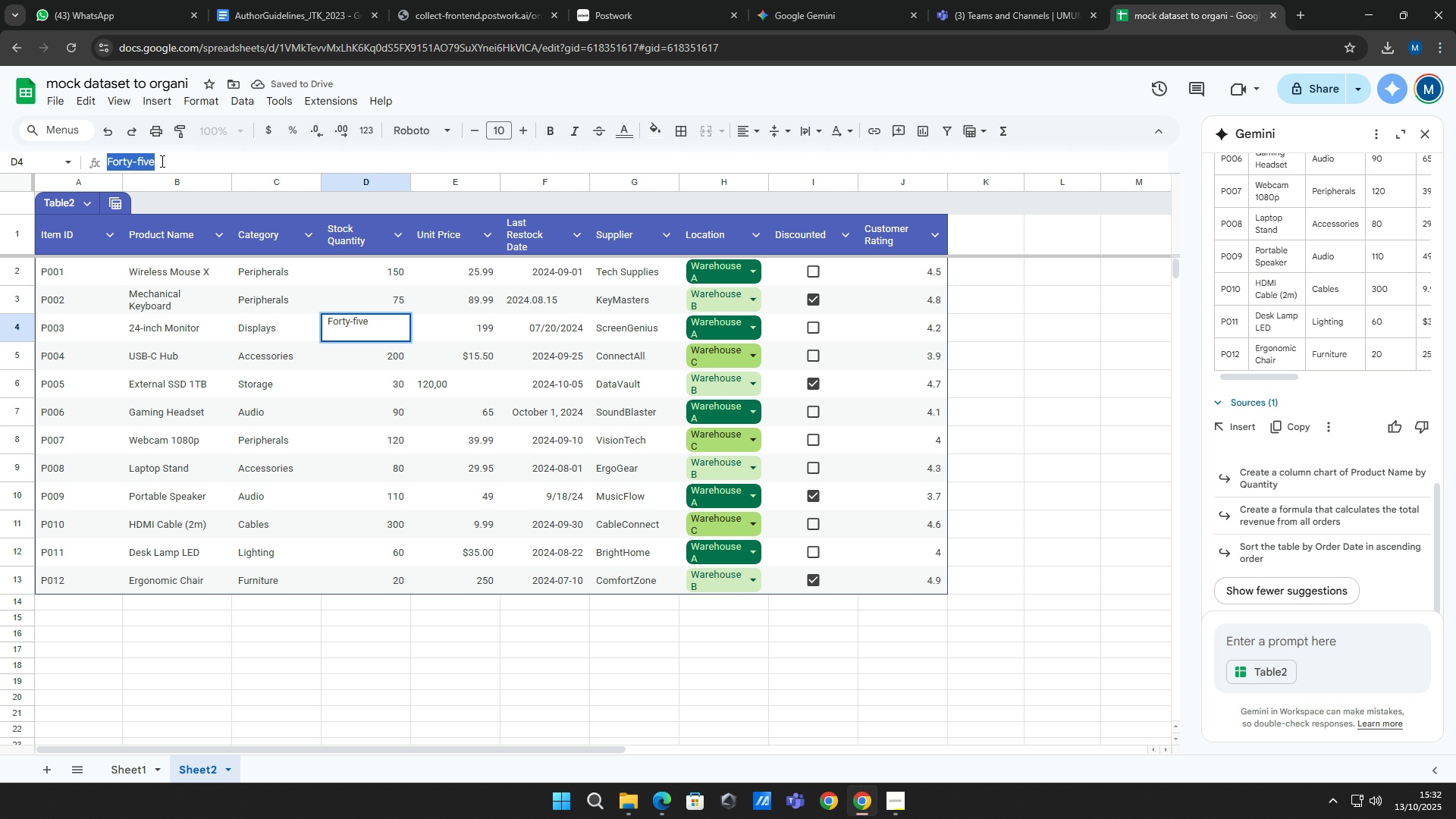 
triple_click([161, 161])
 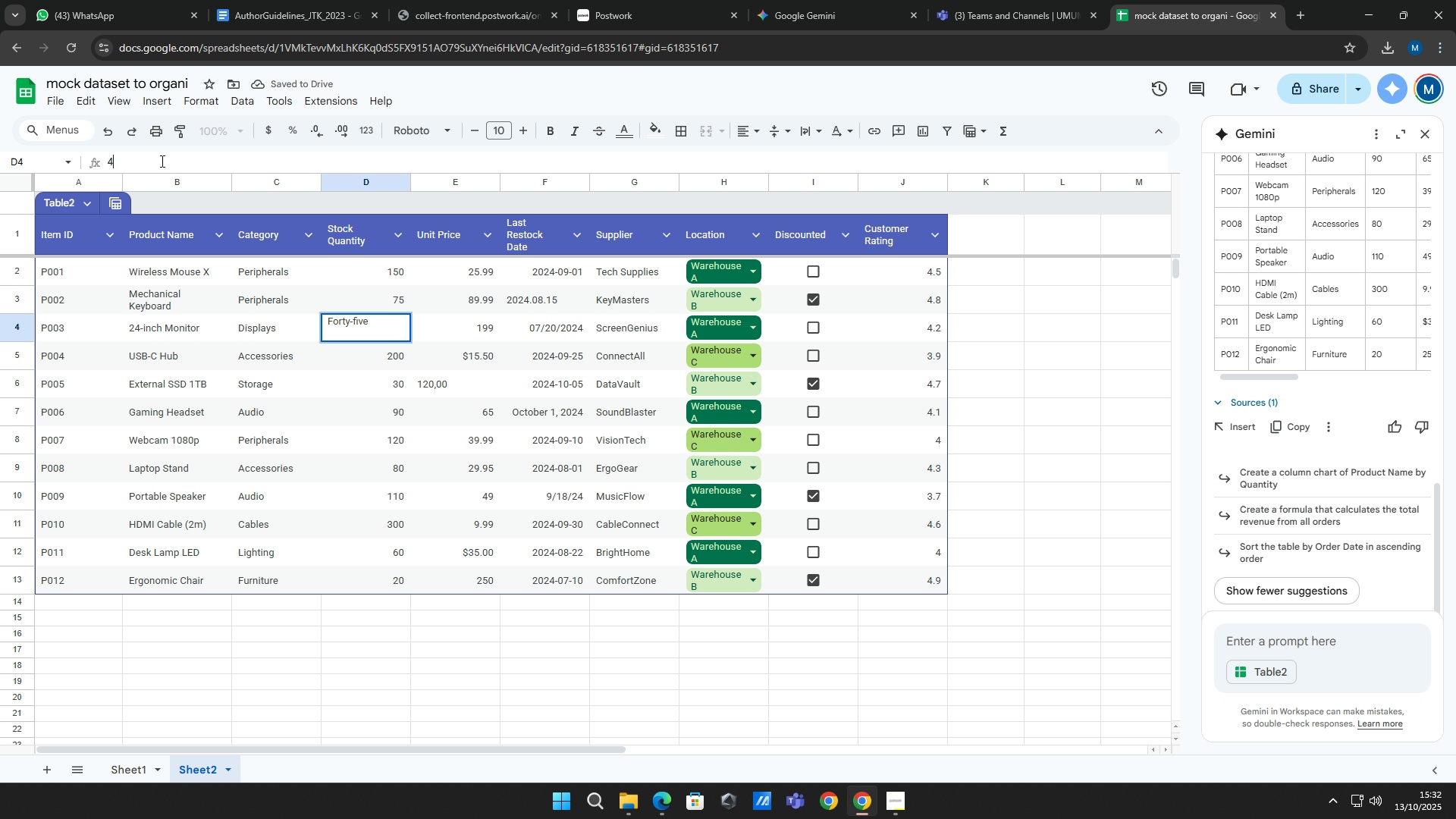 
type(45)
 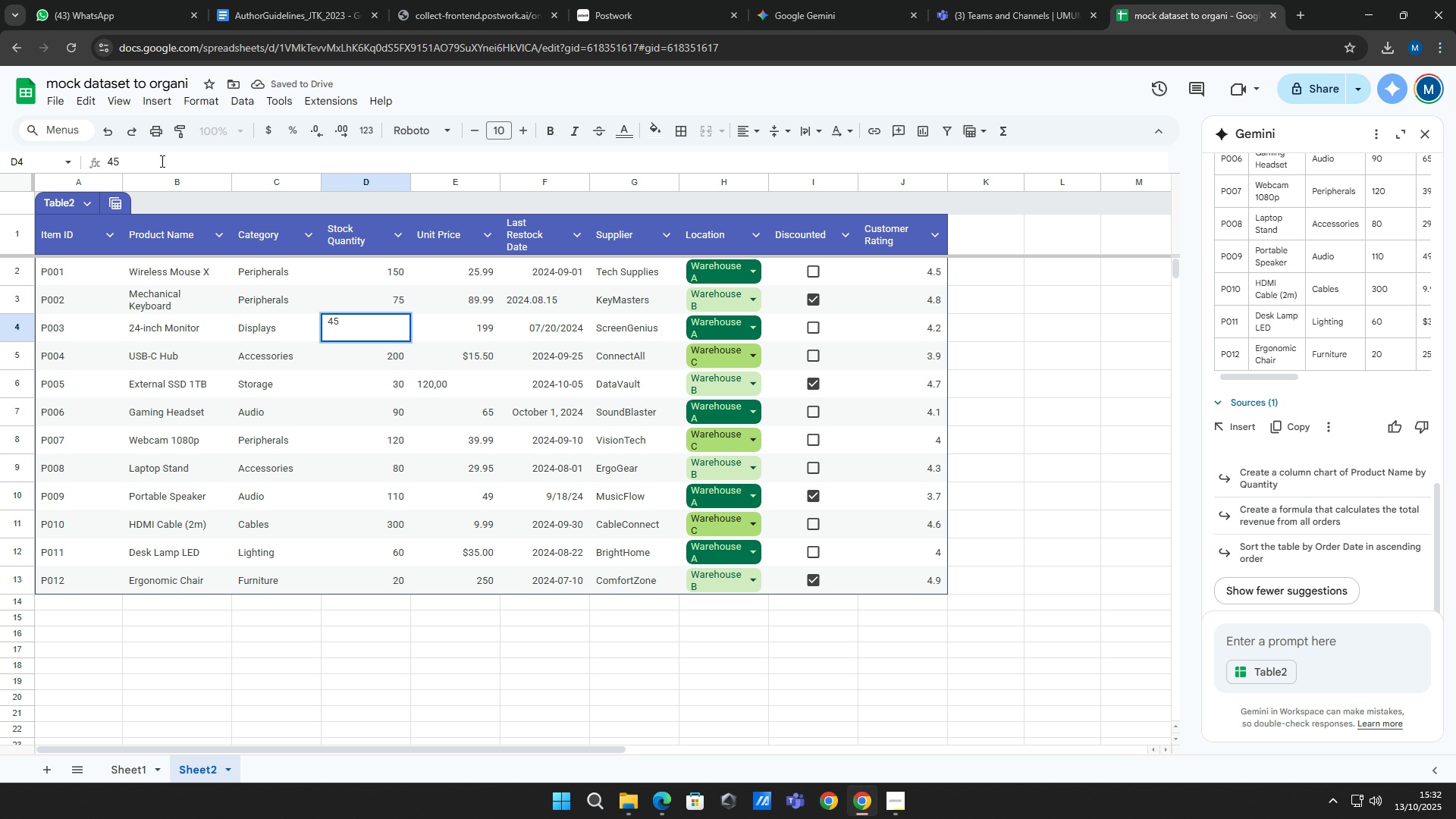 
key(Enter)
 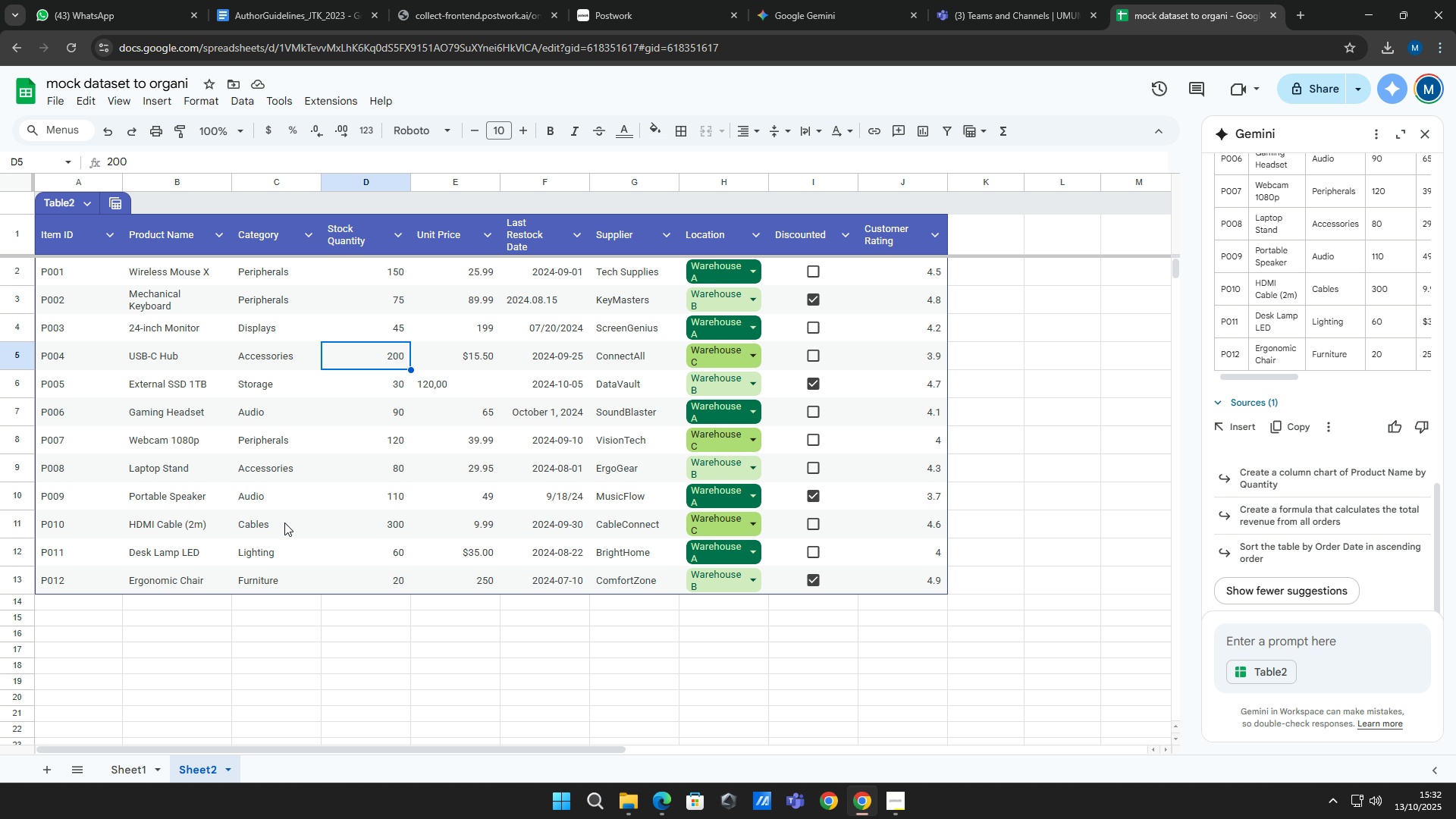 
wait(22.39)
 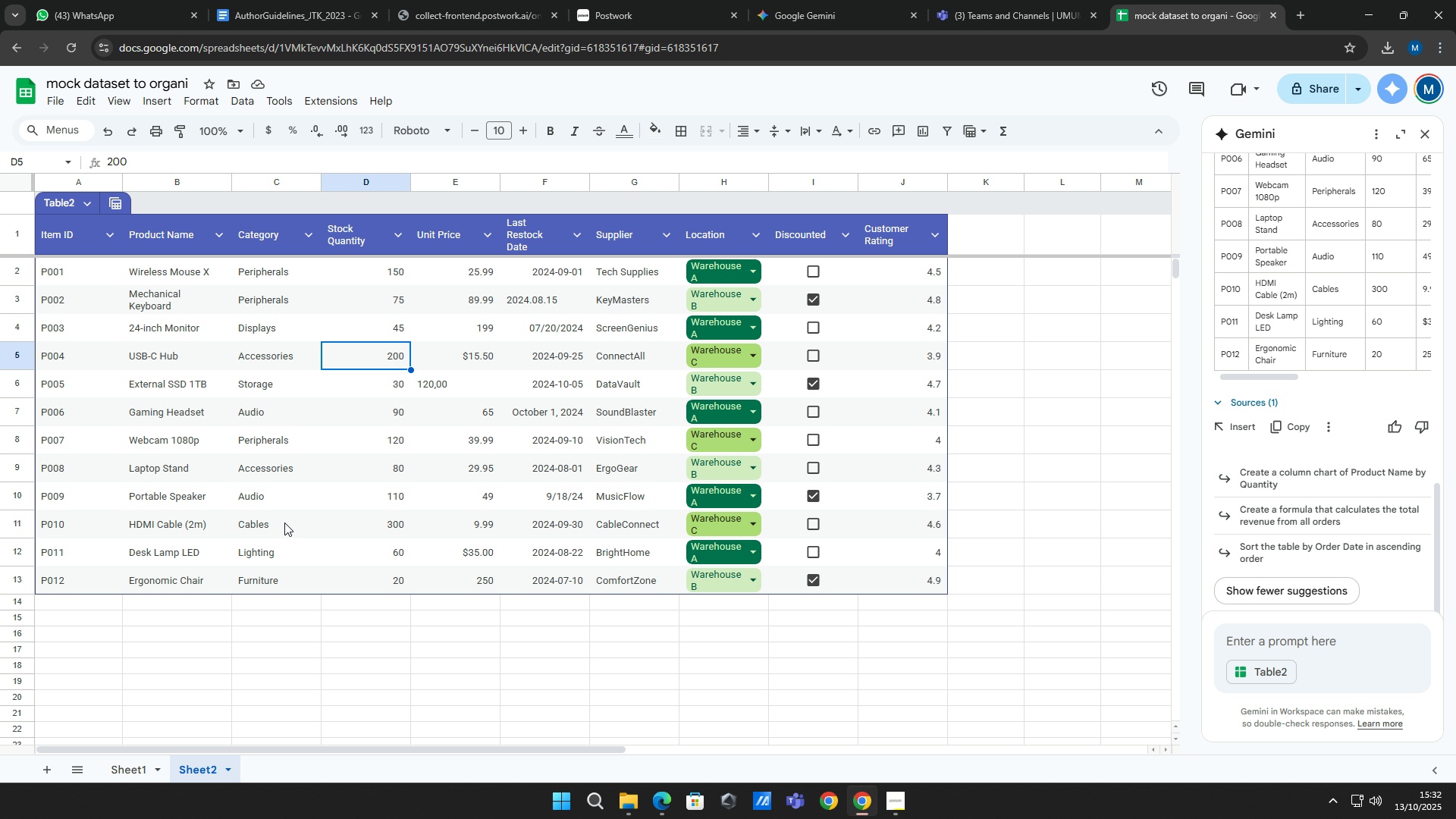 
left_click_drag(start_coordinate=[480, 273], to_coordinate=[476, 582])
 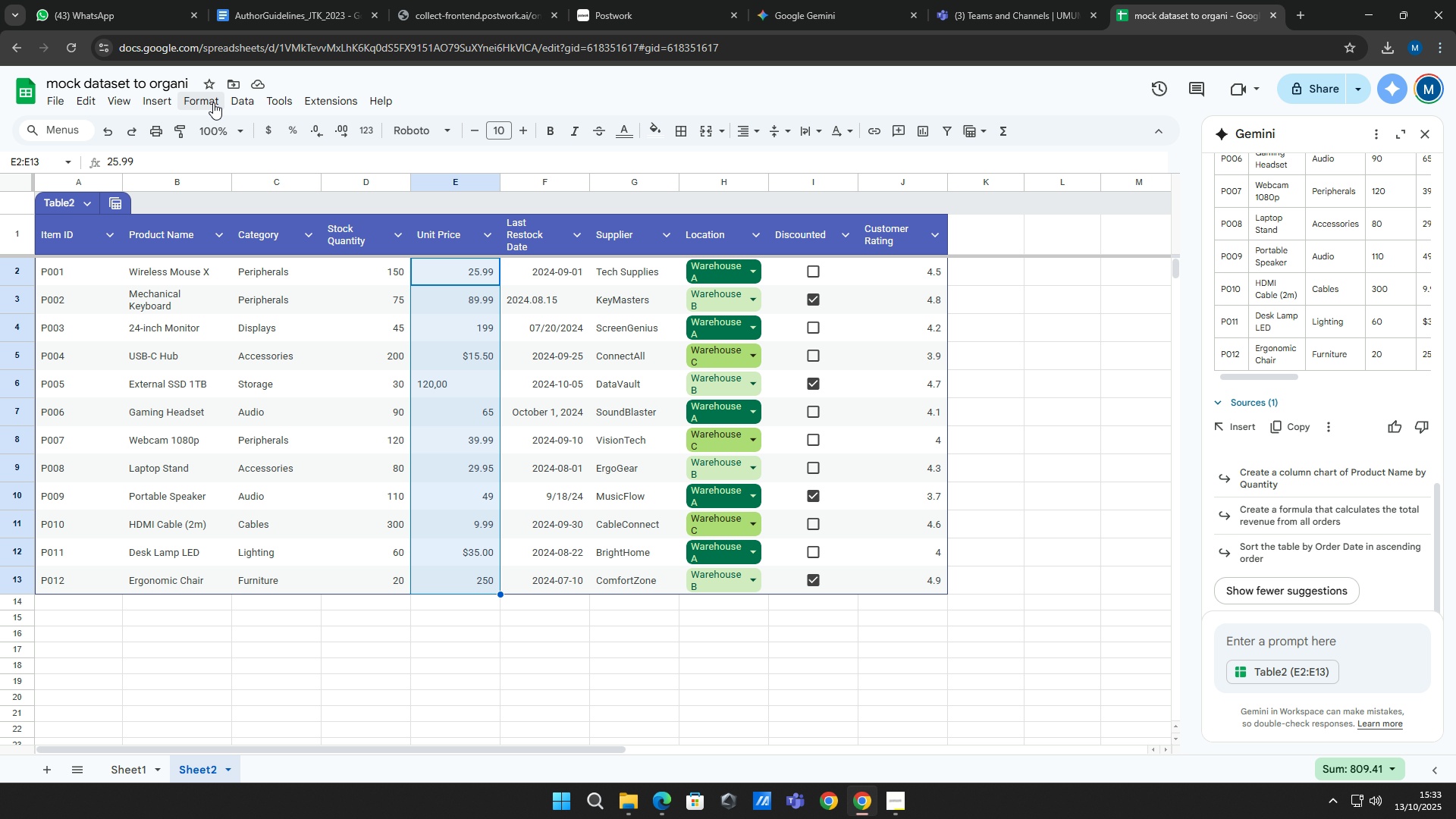 
left_click([238, 101])
 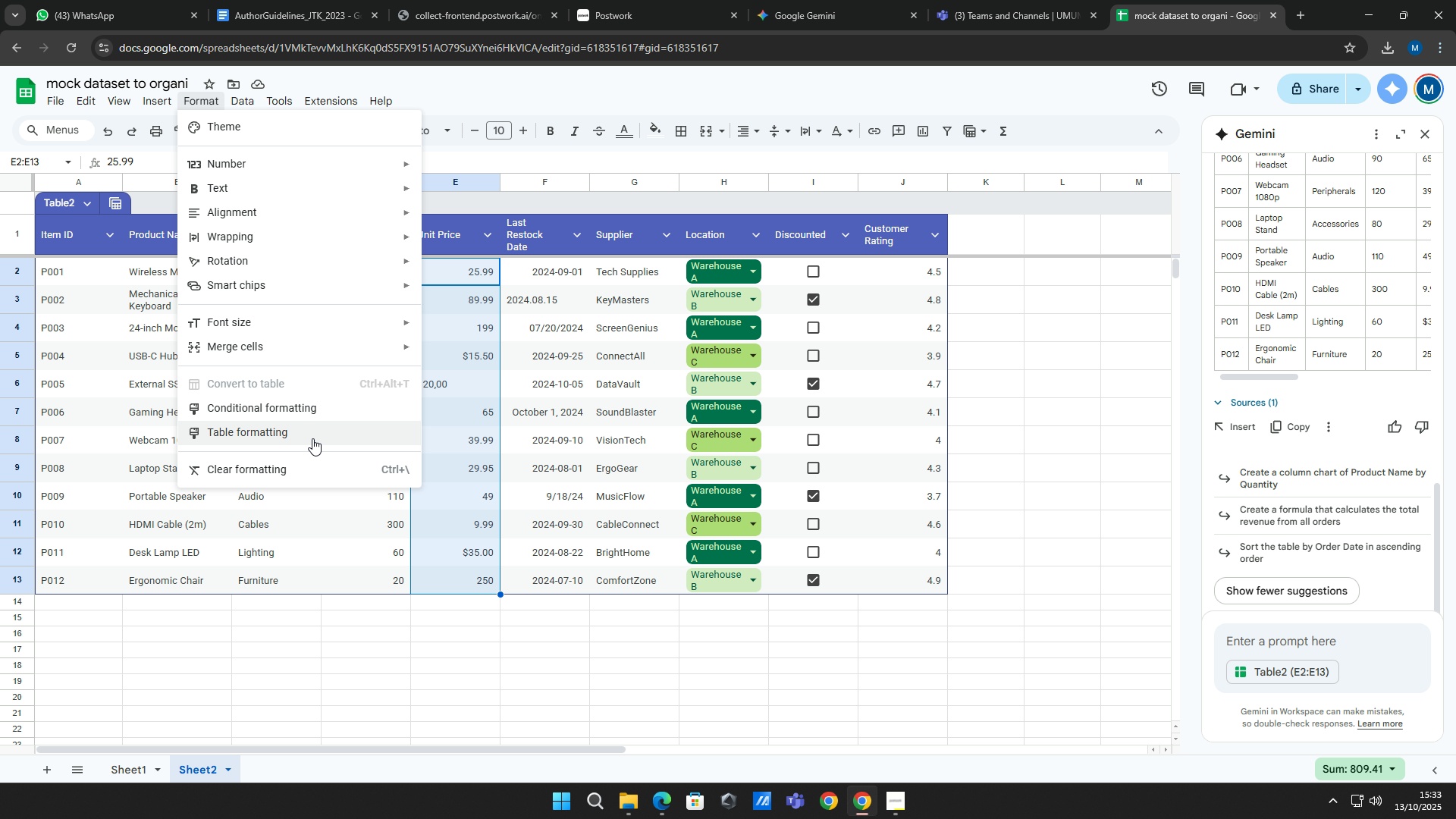 
left_click([359, 165])
 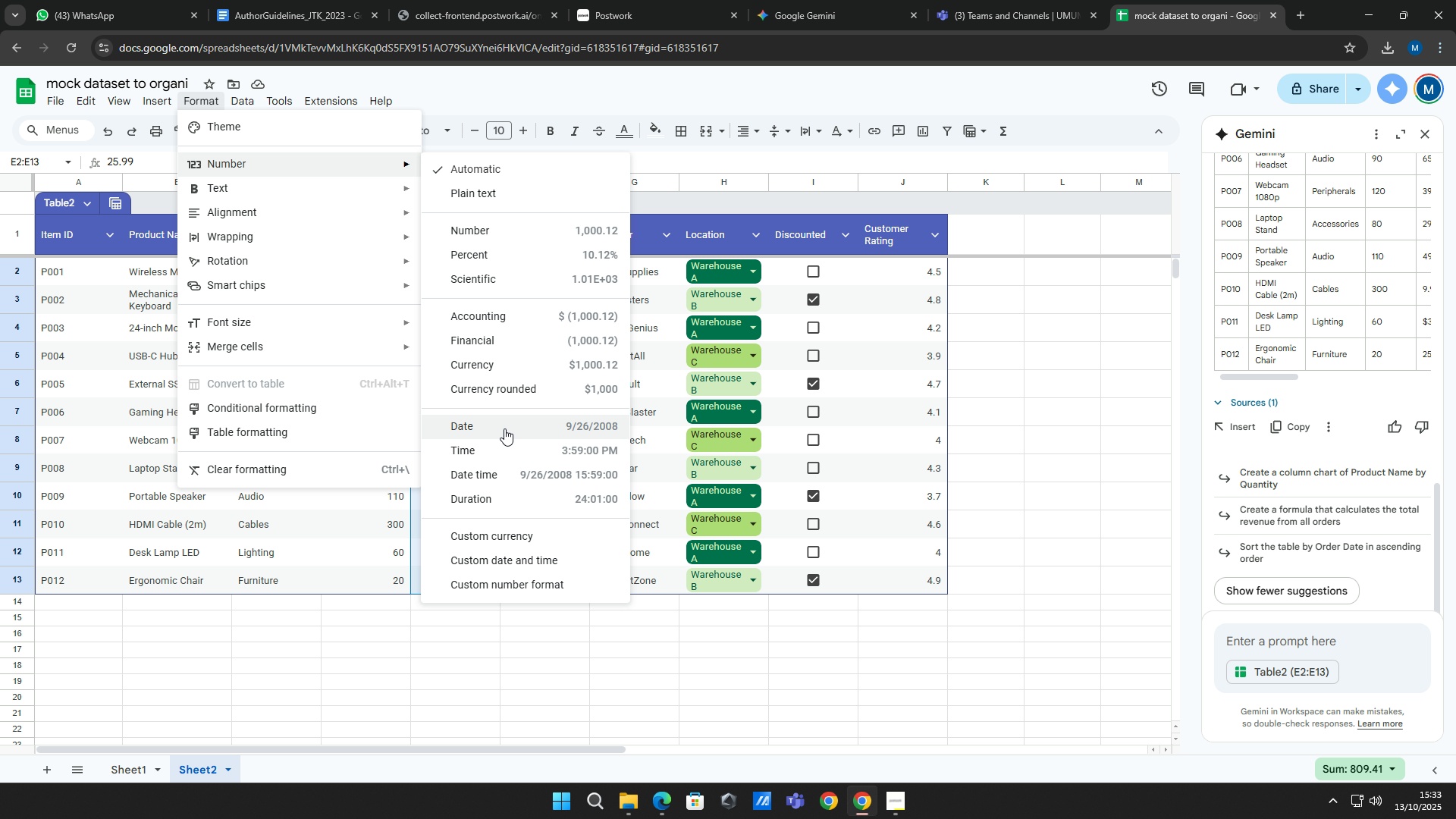 
left_click([507, 372])
 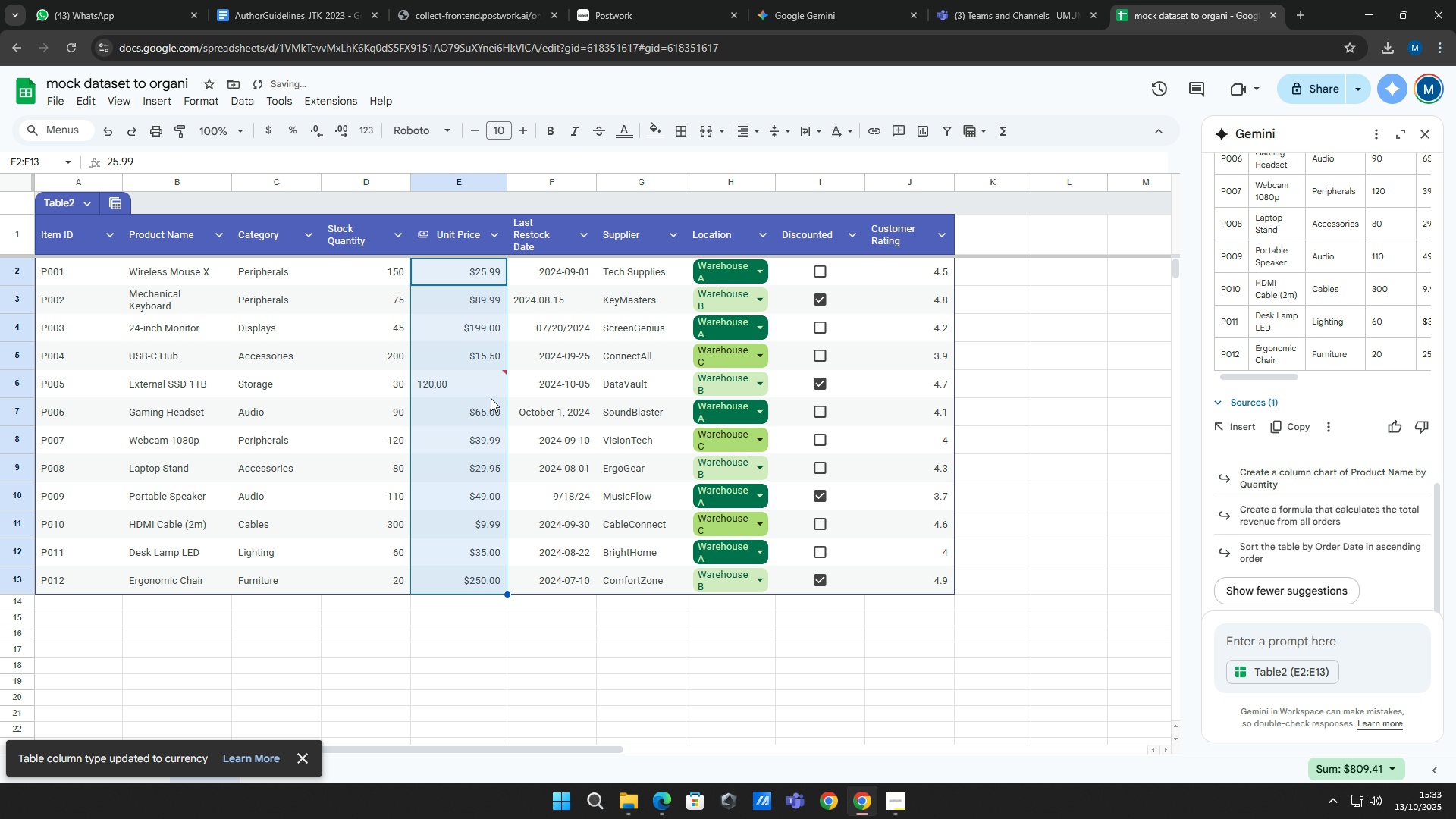 
left_click([478, 375])
 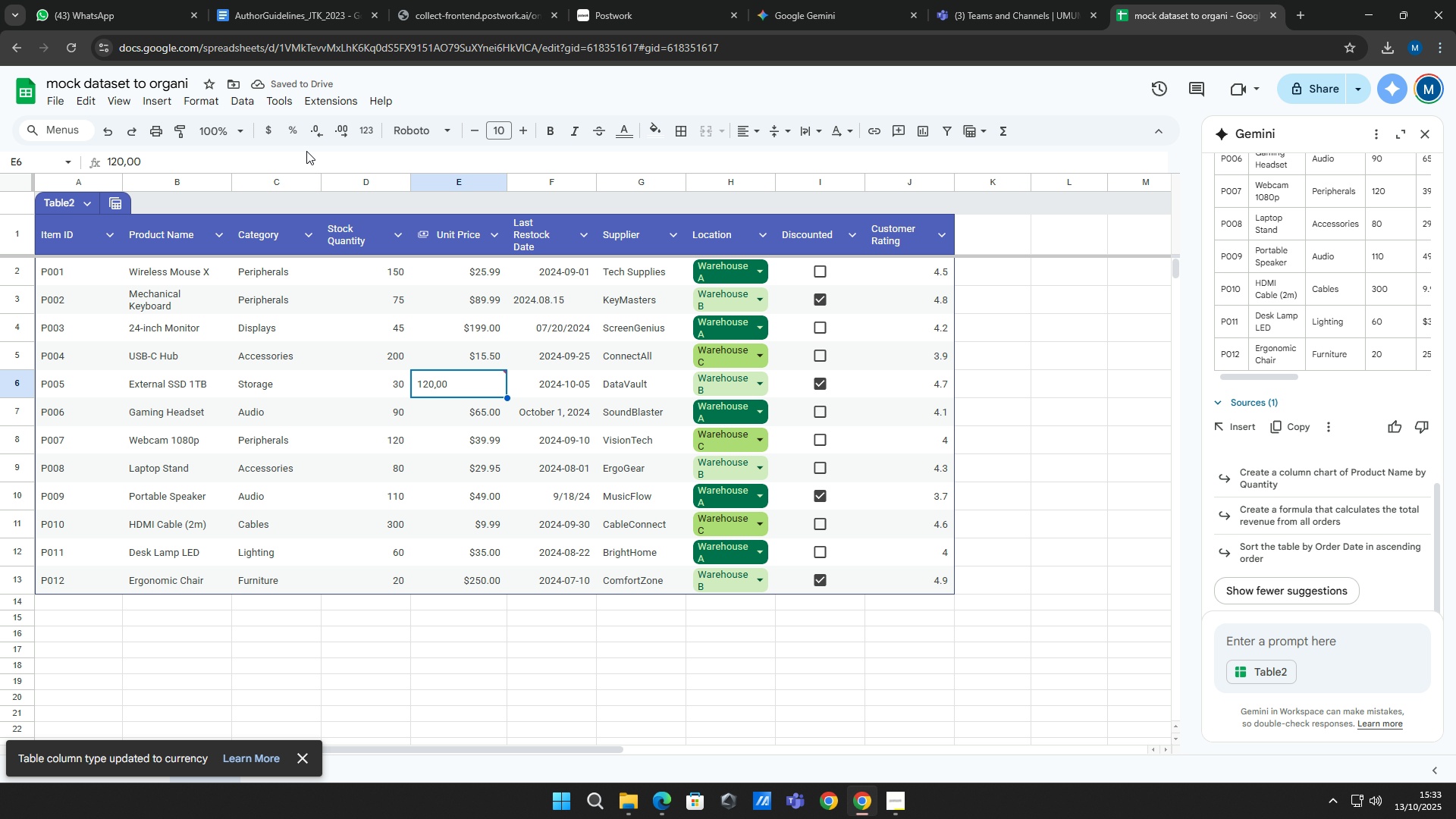 
double_click([299, 158])
 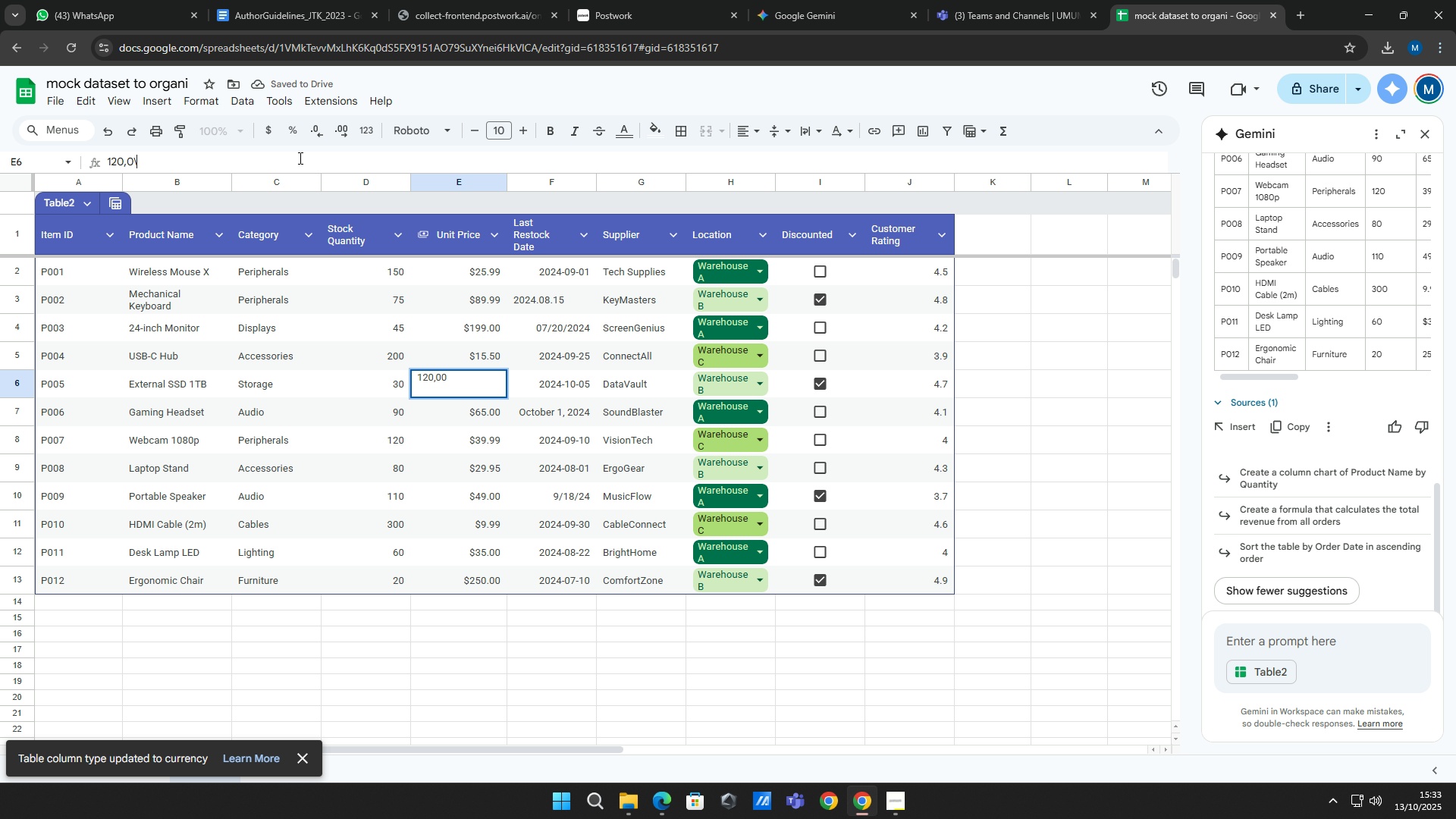 
key(Backspace)
 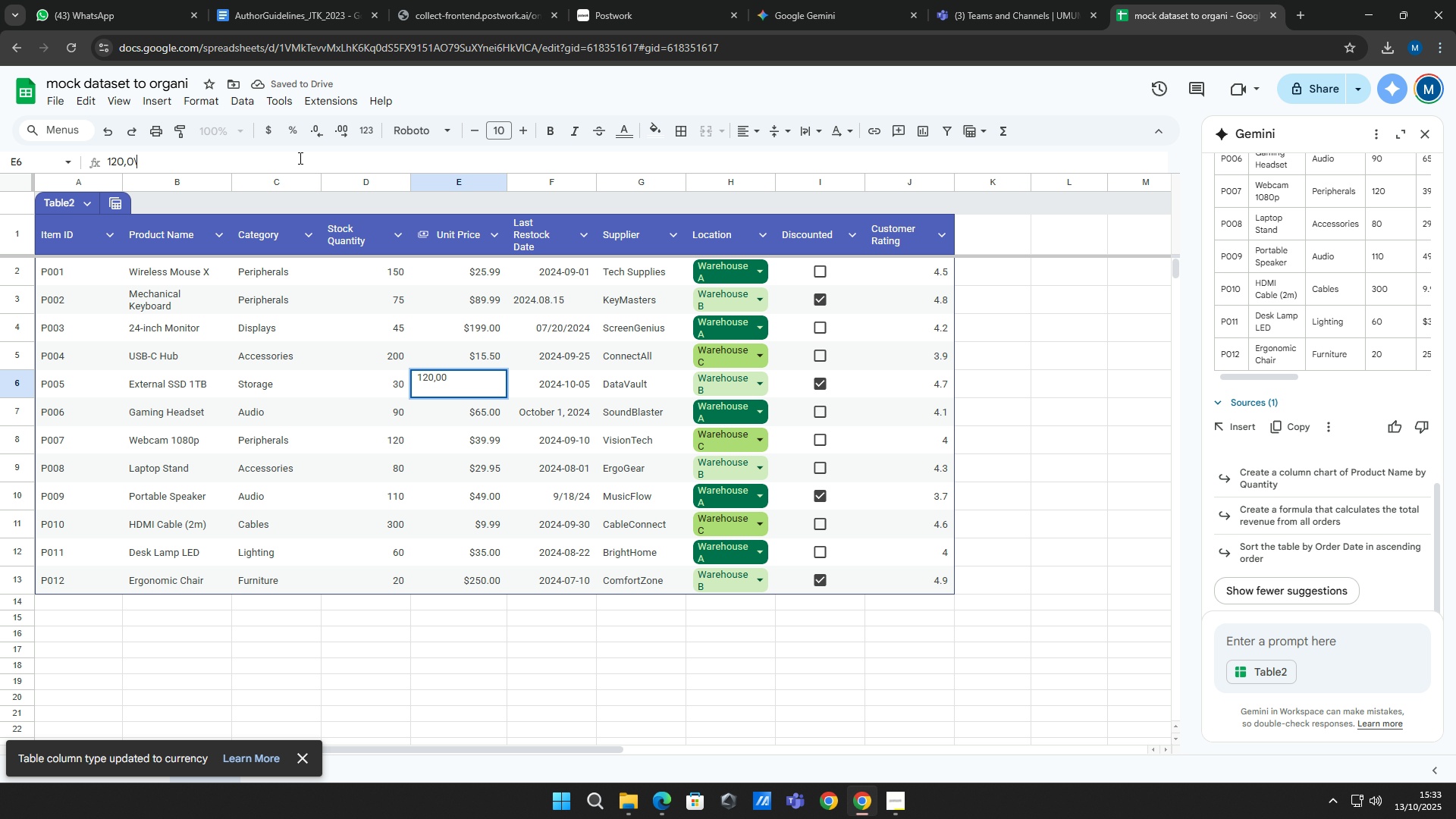 
key(Backslash)
 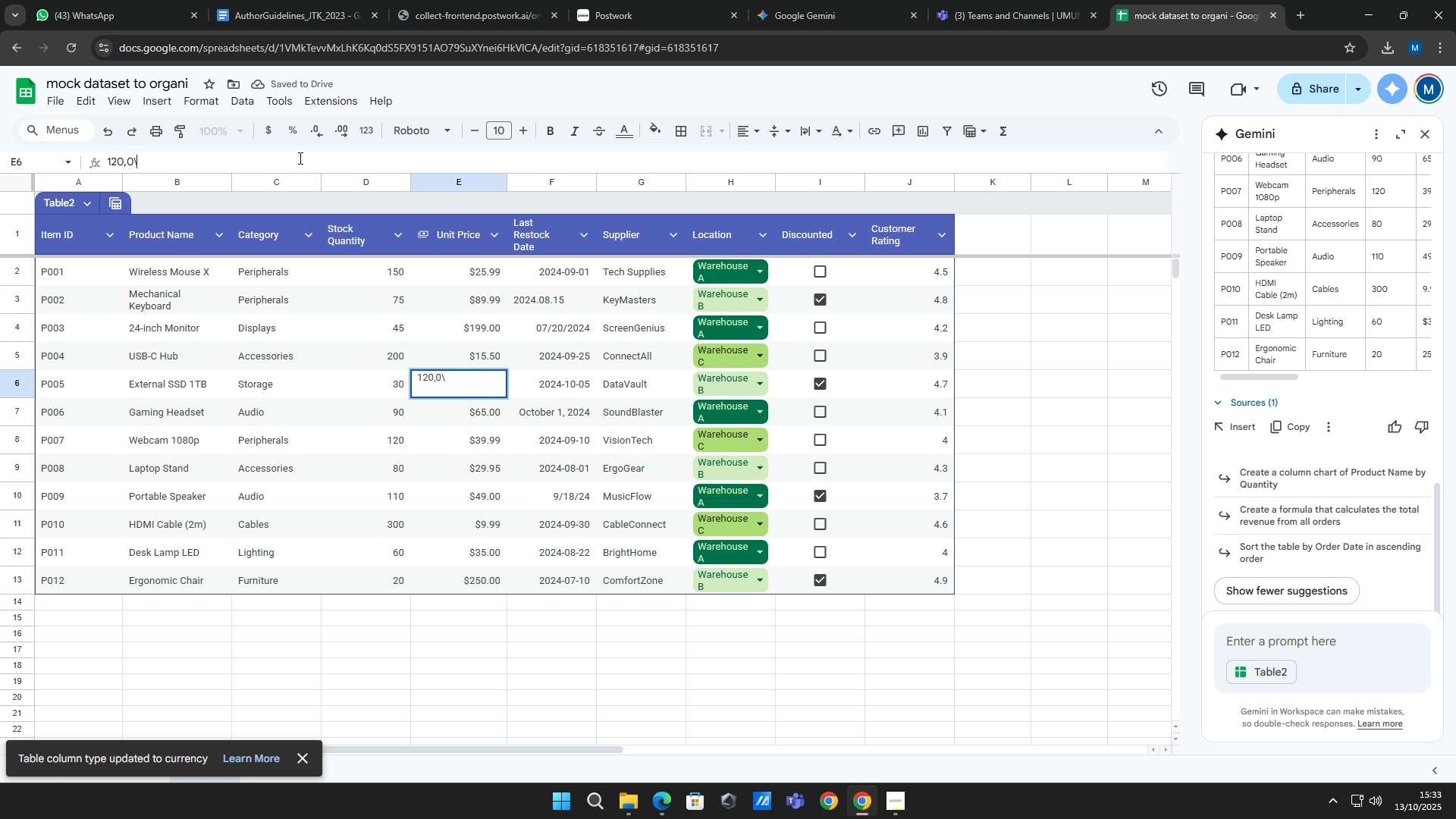 
key(Backspace)
 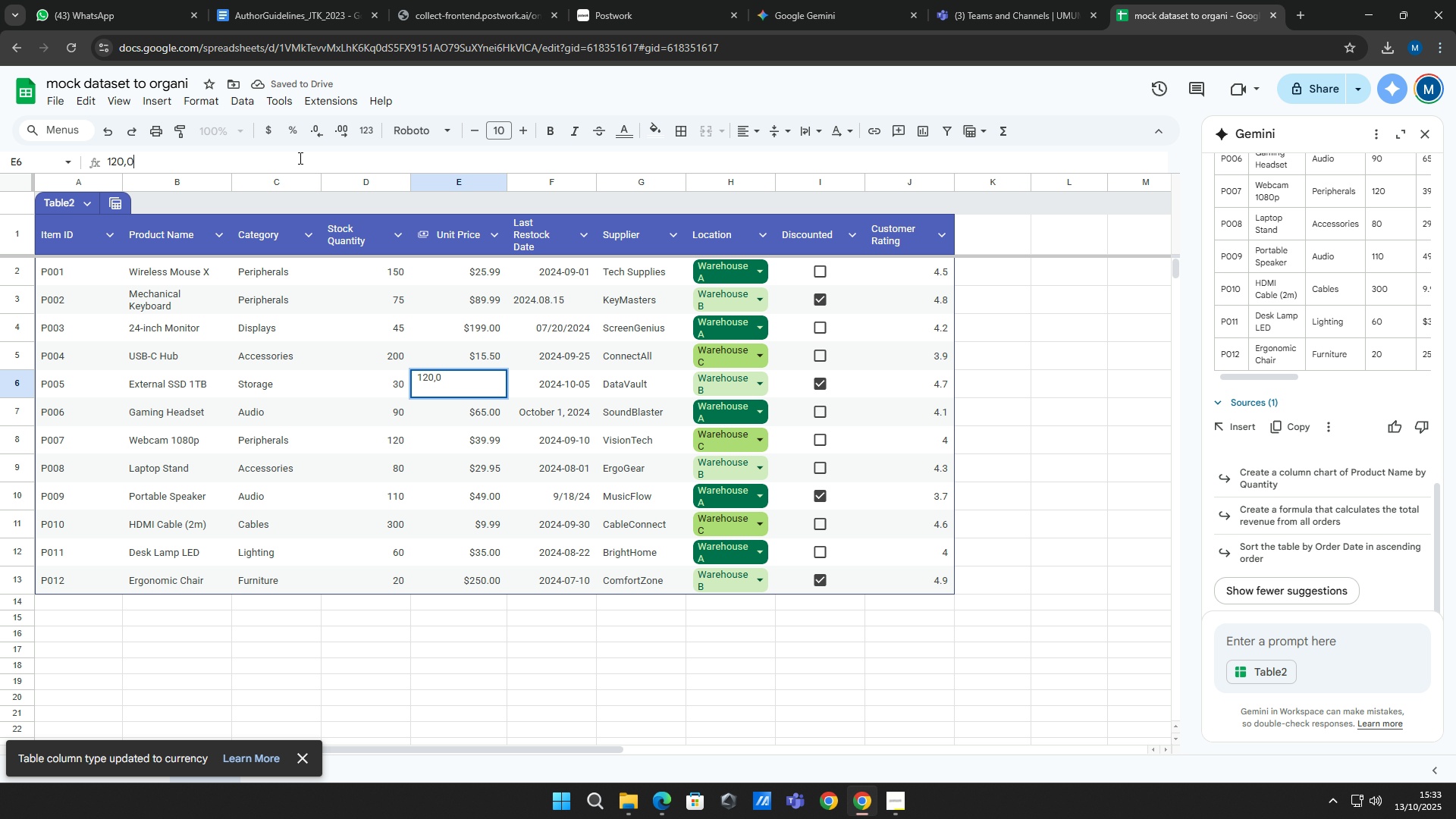 
key(Backspace)
 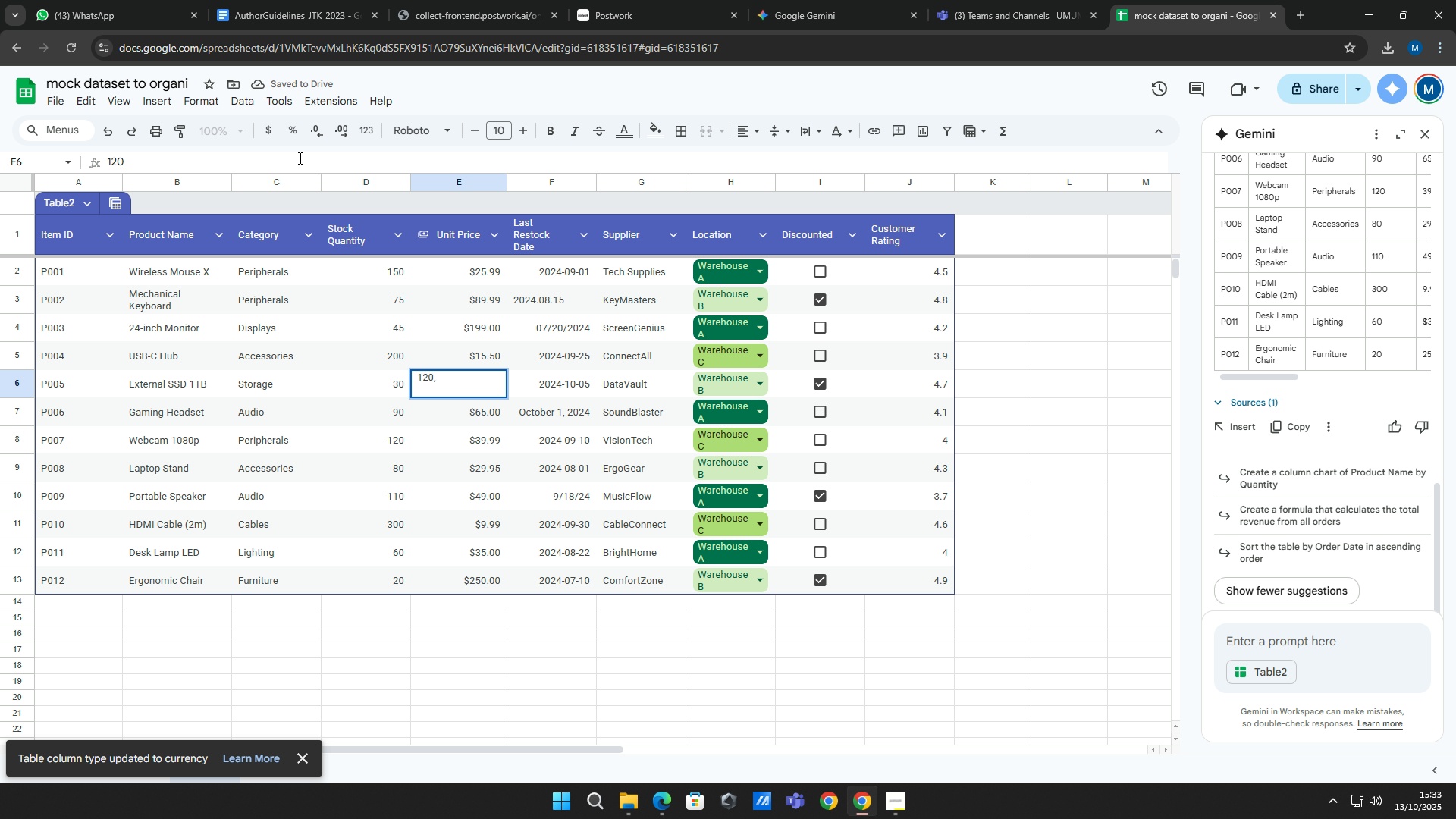 
key(Backspace)
 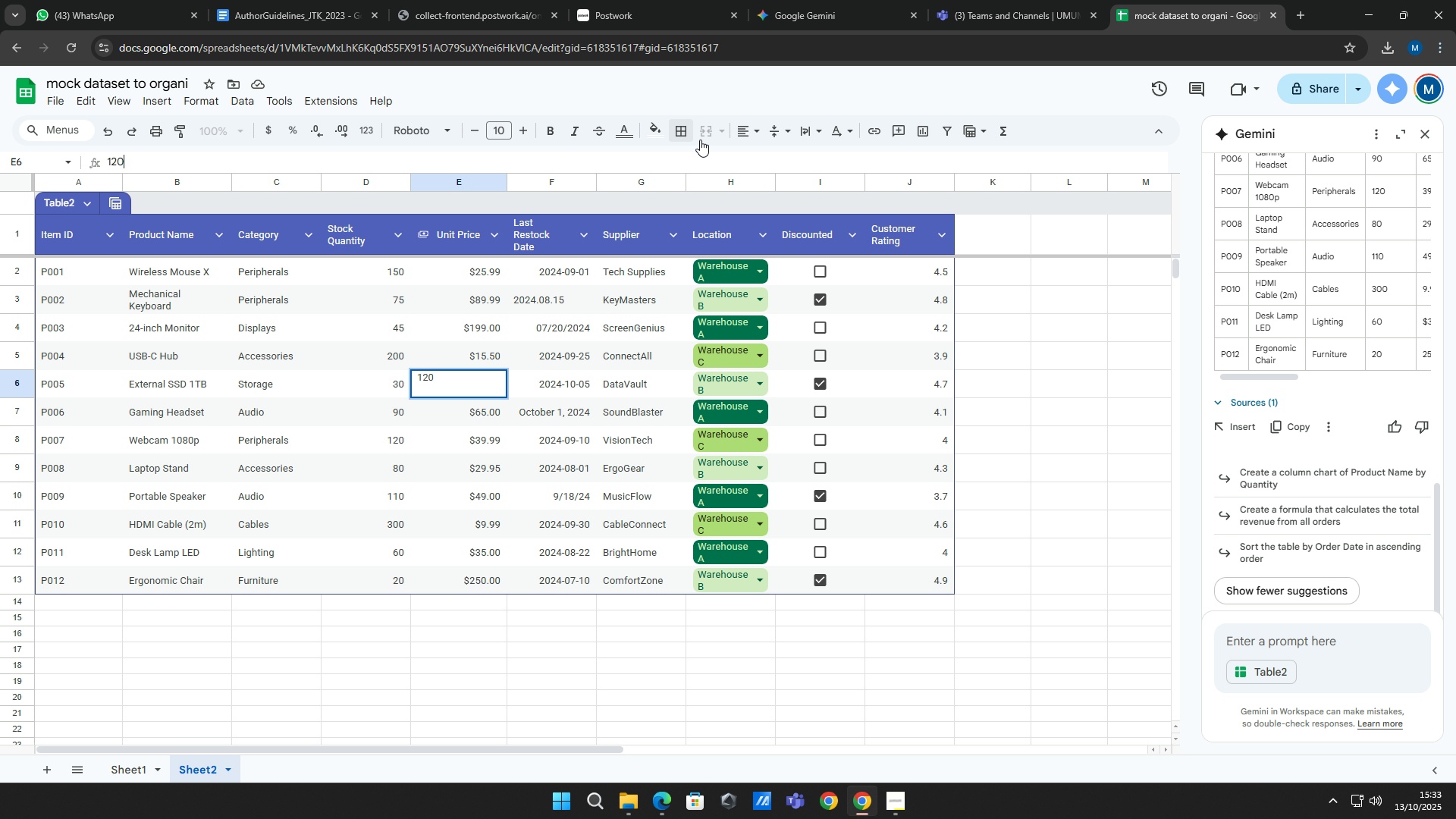 
left_click([745, 132])
 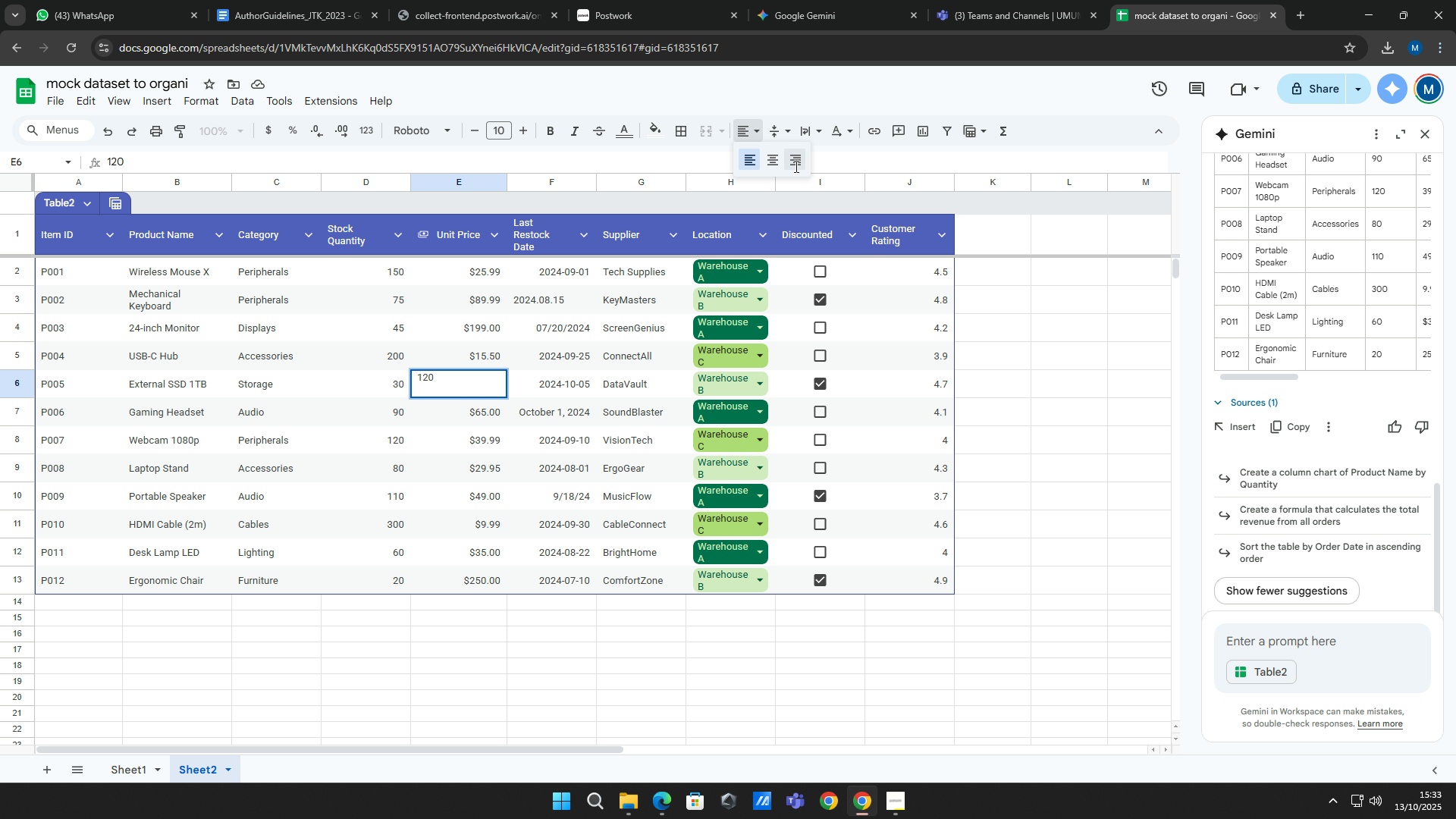 
left_click([795, 166])
 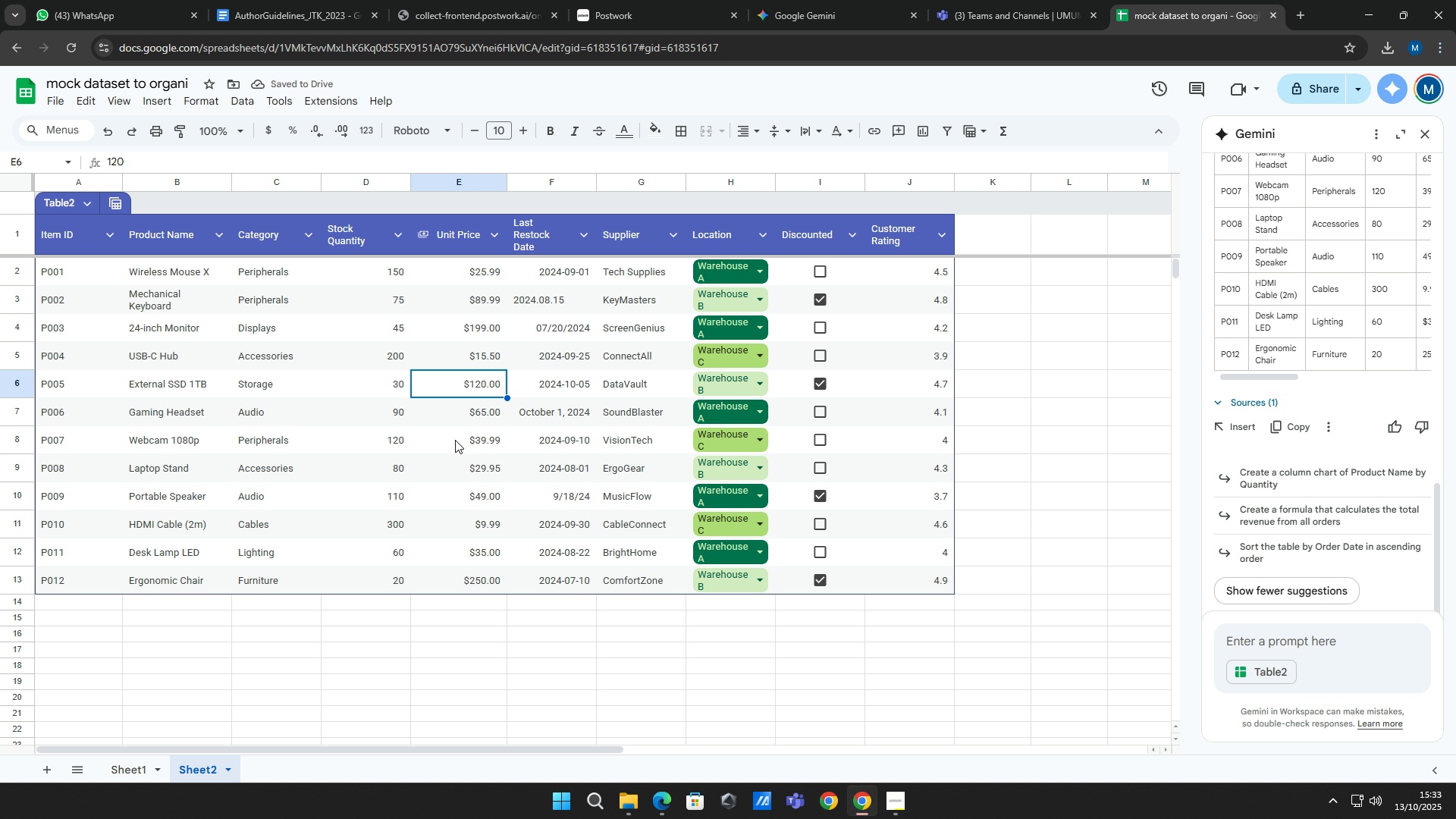 
wait(6.82)
 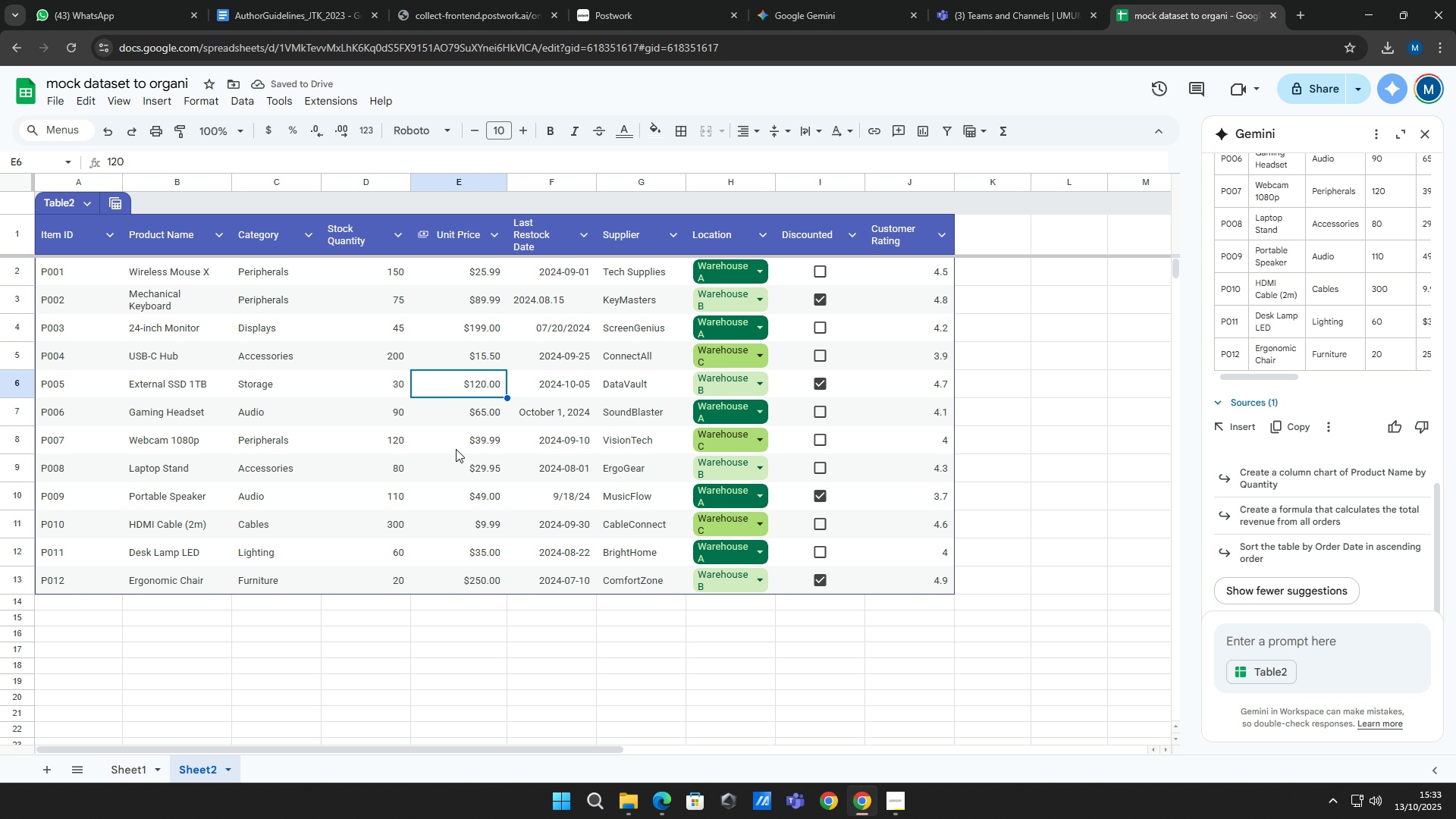 
left_click([563, 297])
 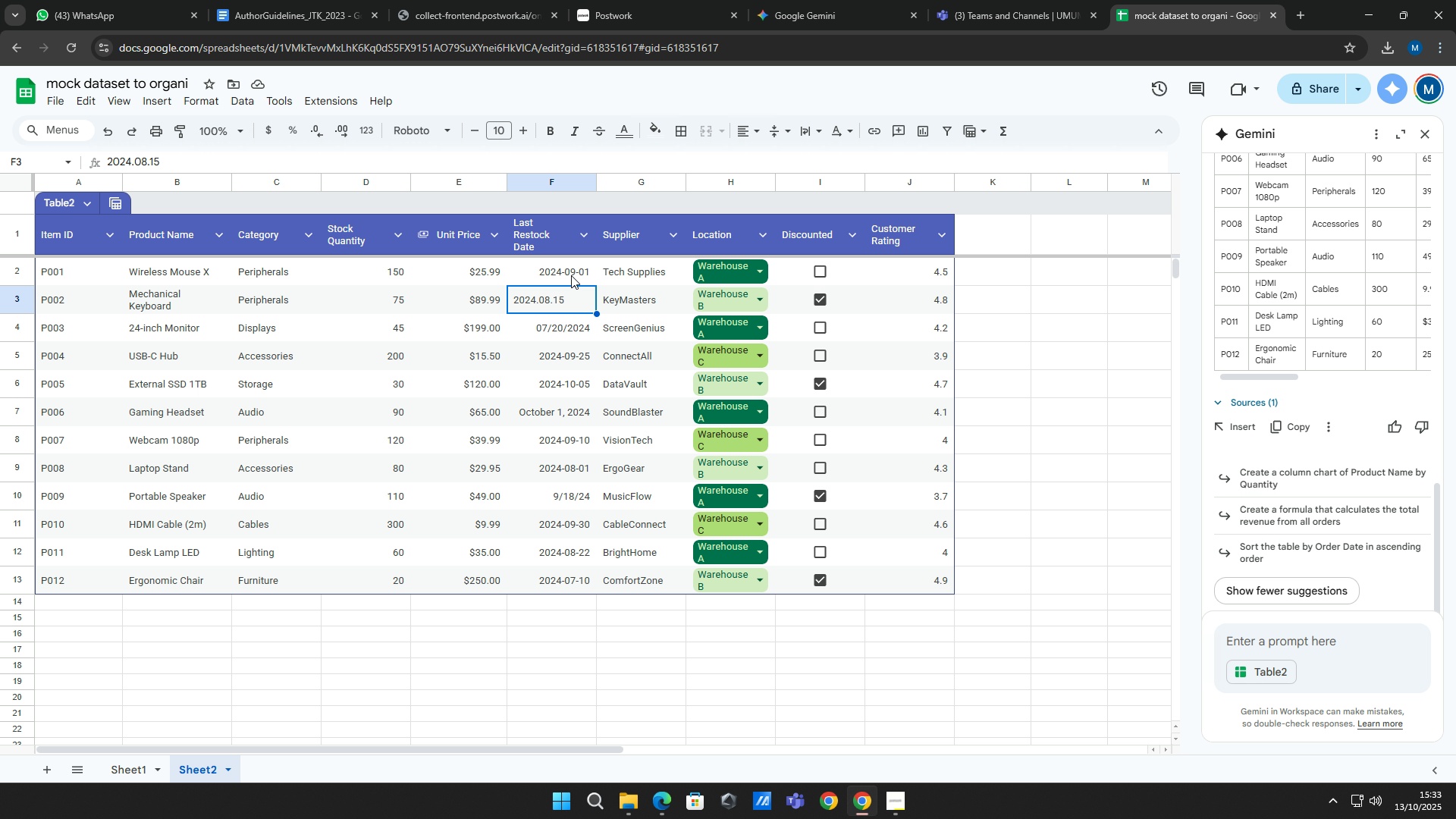 
left_click_drag(start_coordinate=[572, 269], to_coordinate=[573, 577])
 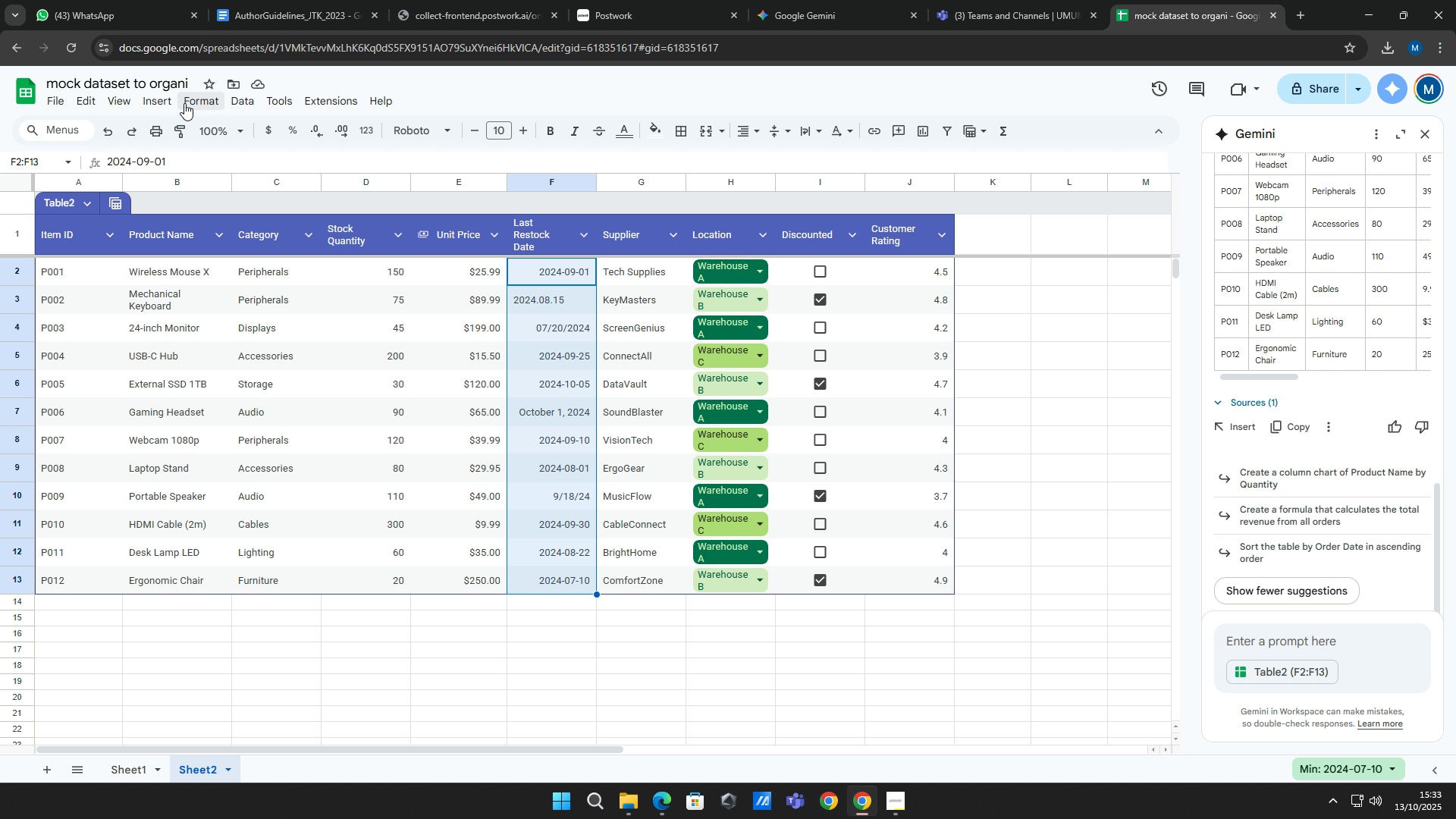 
left_click([193, 101])
 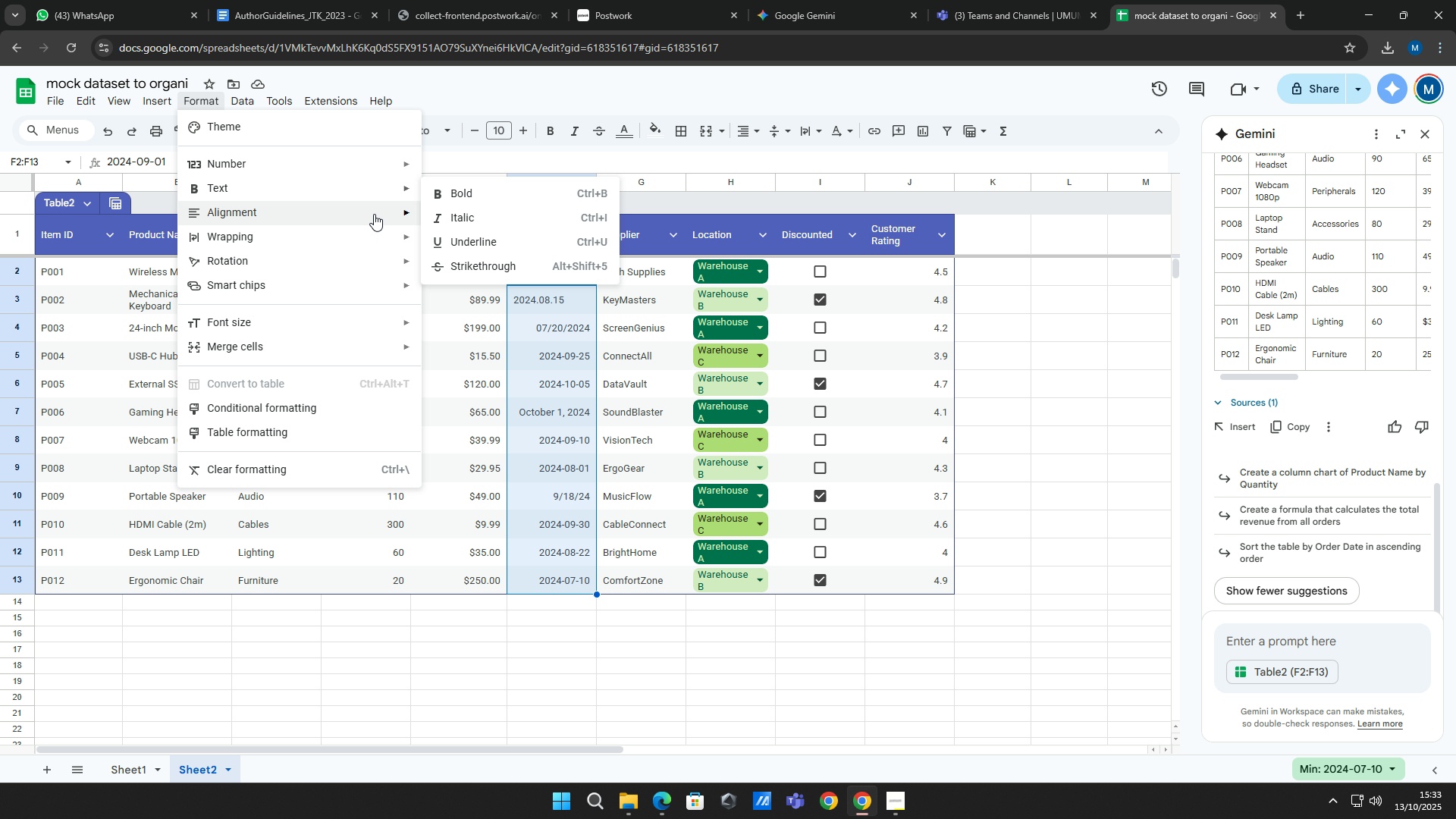 
left_click([387, 162])
 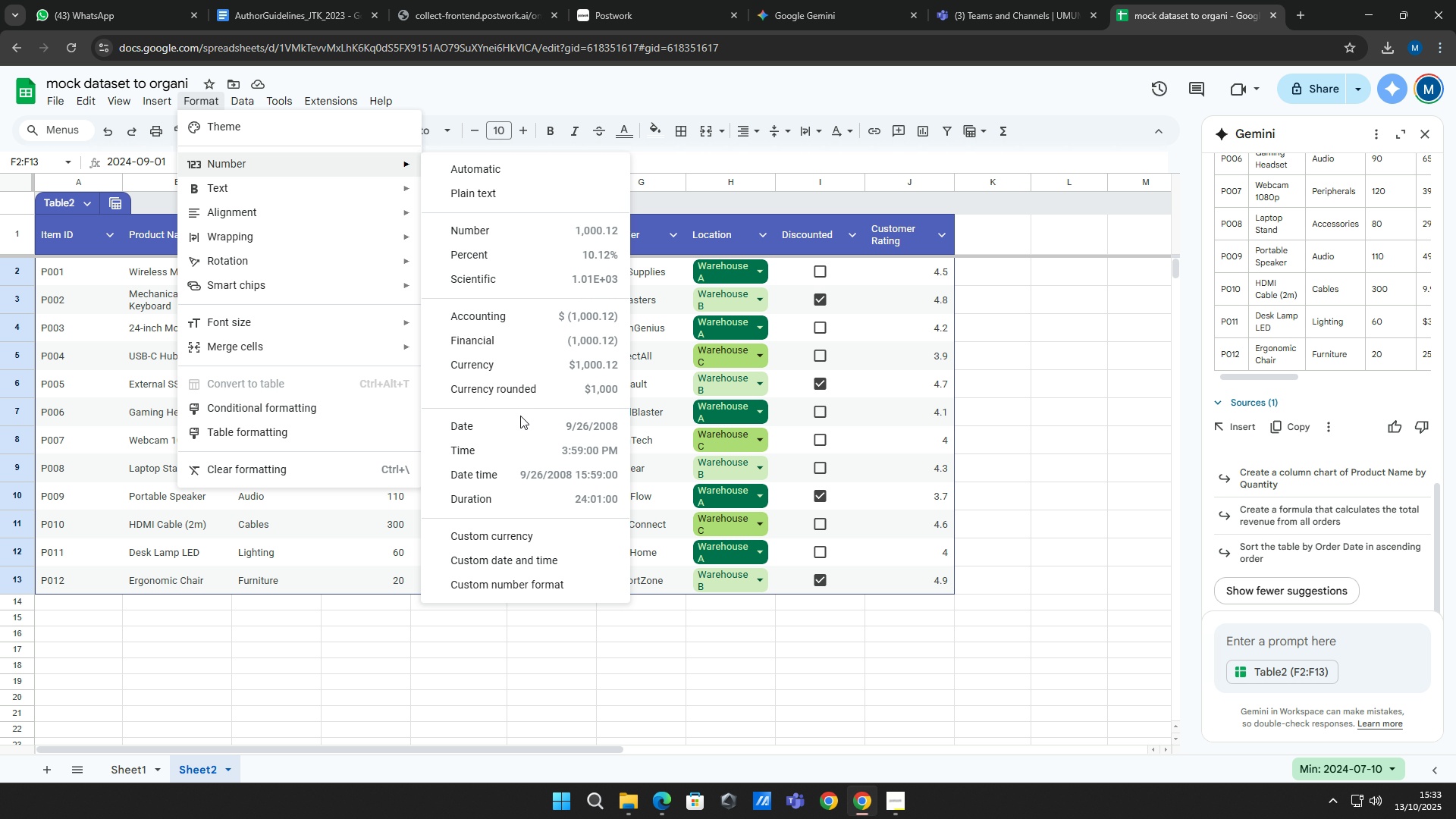 
left_click([520, 424])
 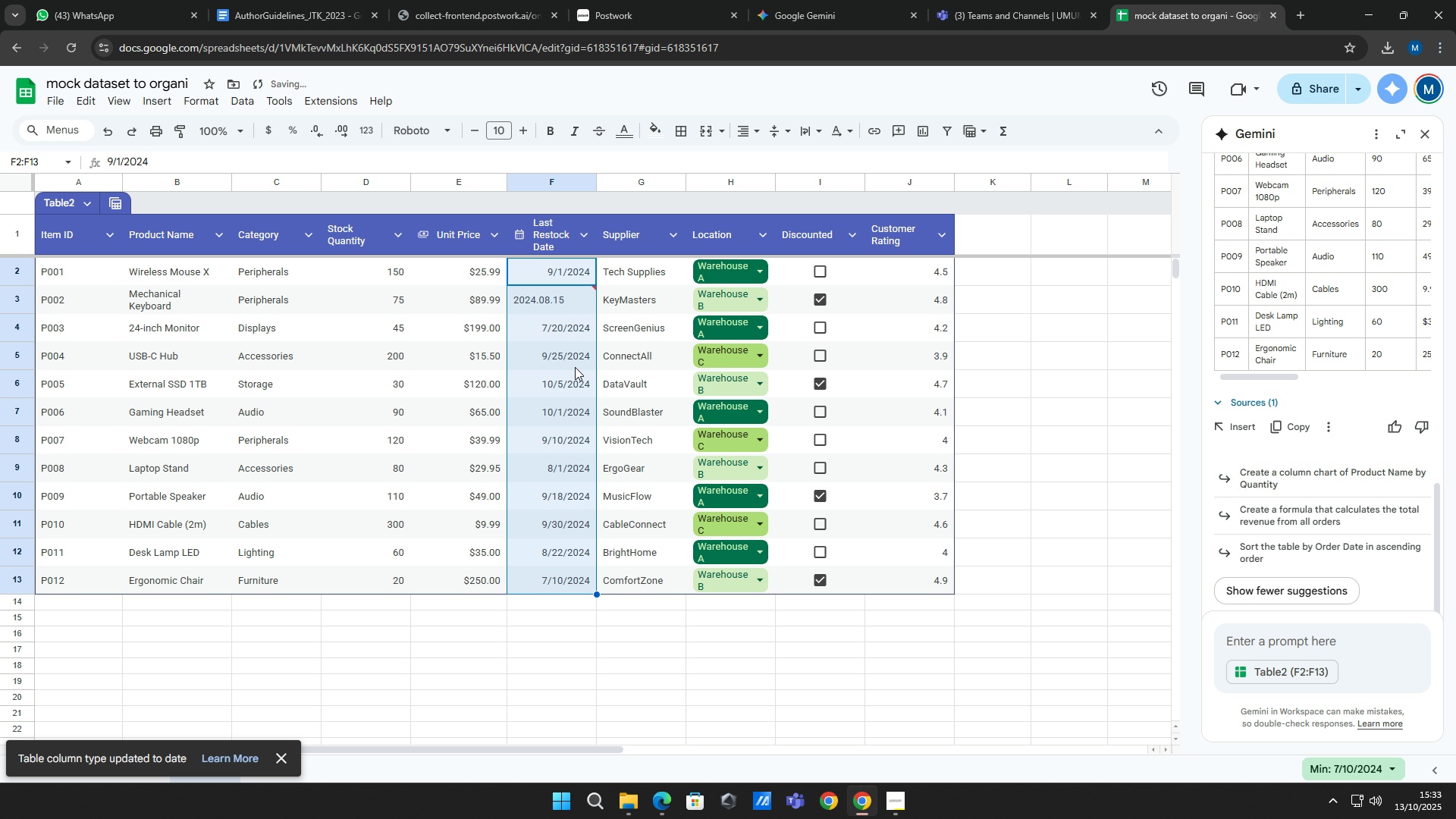 
left_click([566, 303])
 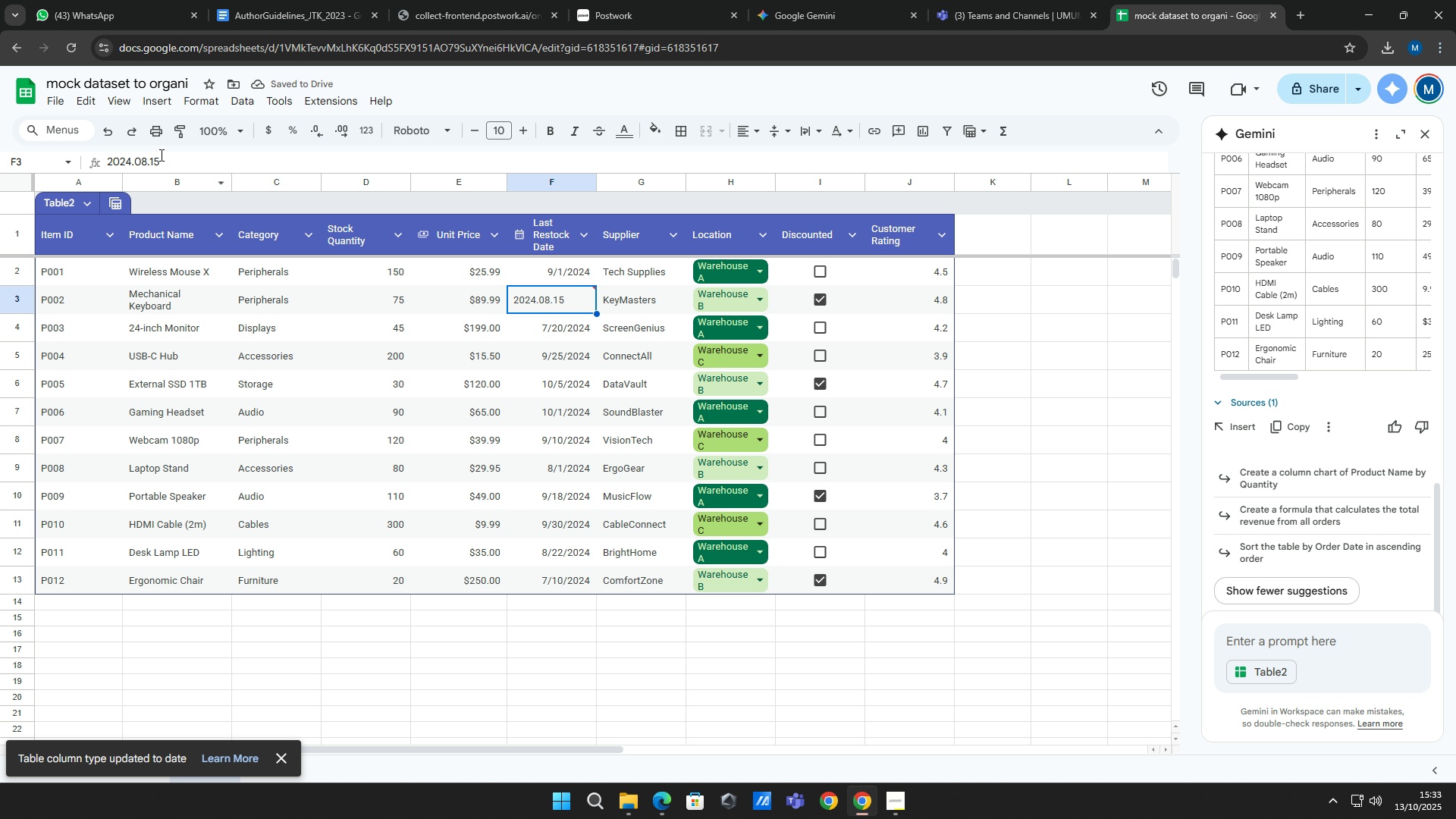 
left_click_drag(start_coordinate=[186, 165], to_coordinate=[130, 164])
 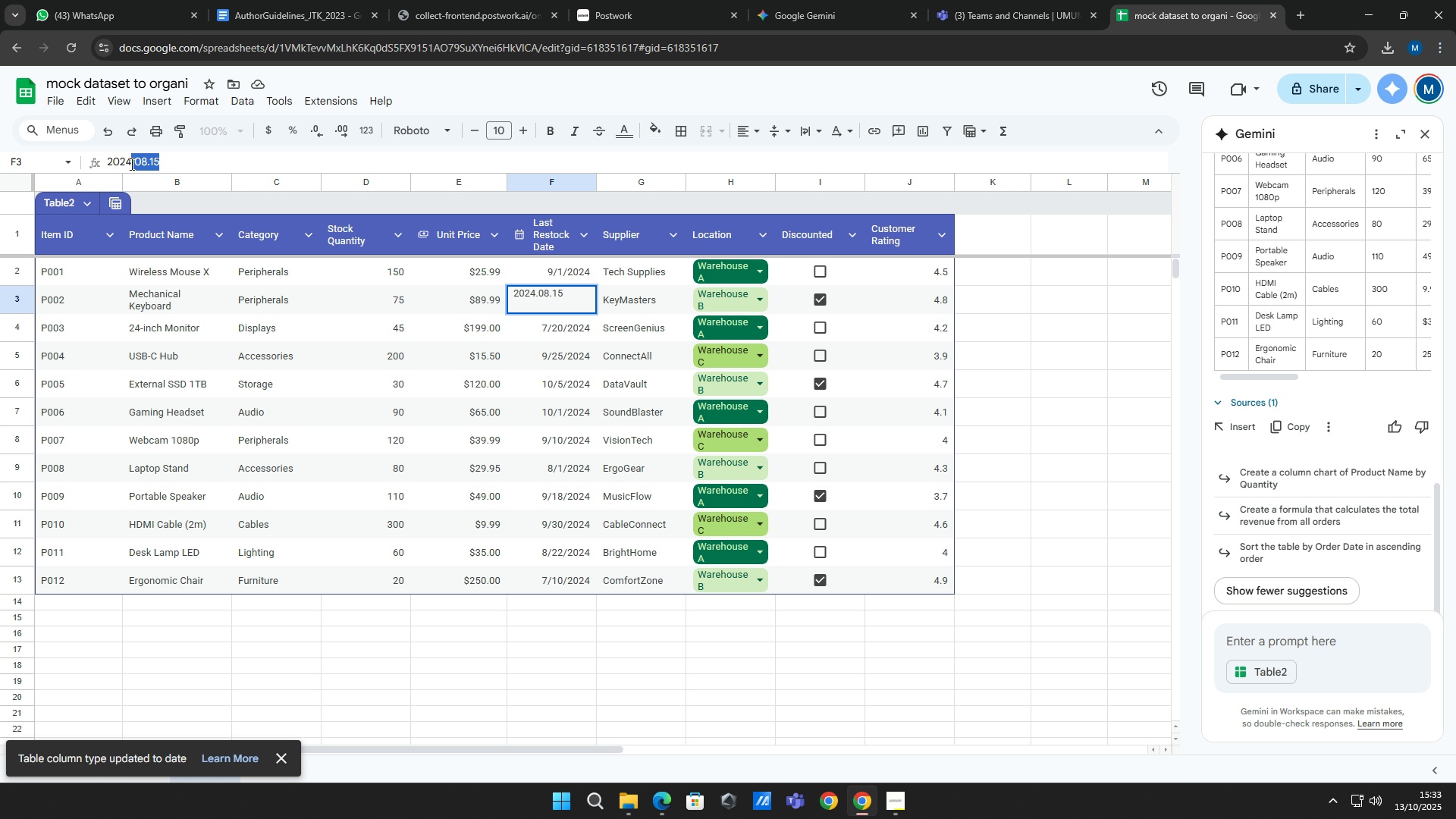 
type(/08.)
key(Backspace)
type(/15)
 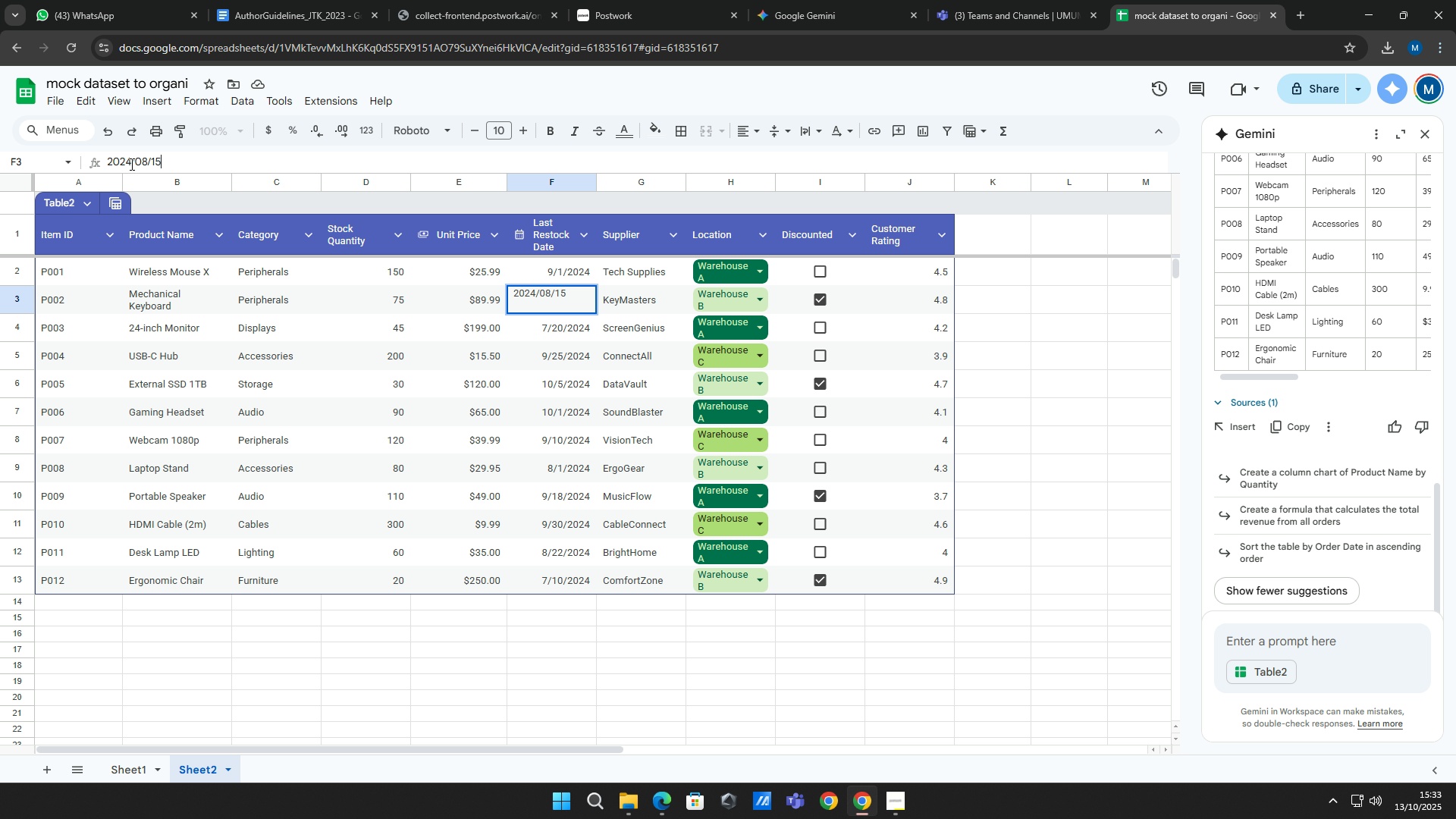 
key(Enter)
 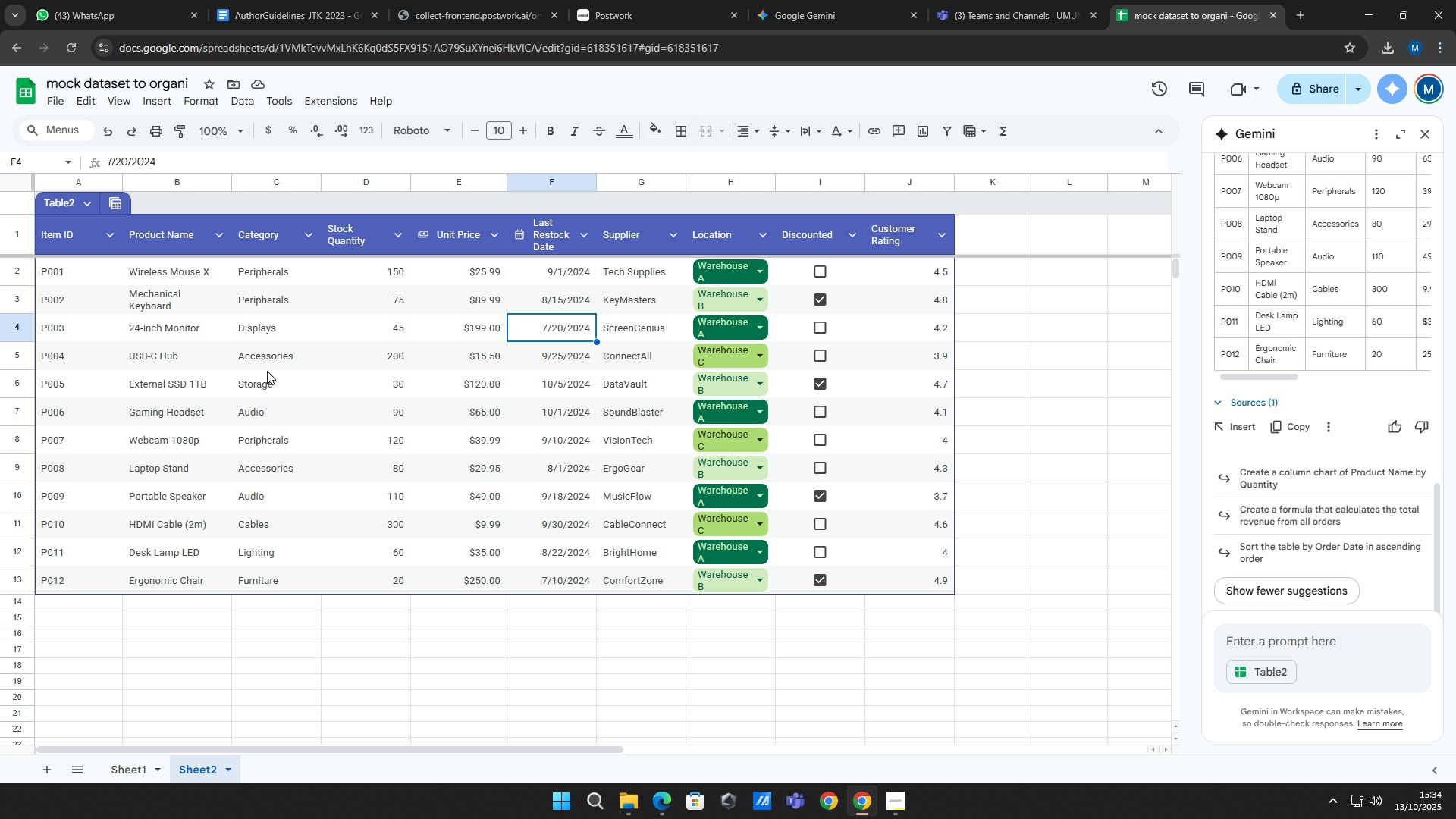 
wait(66.92)
 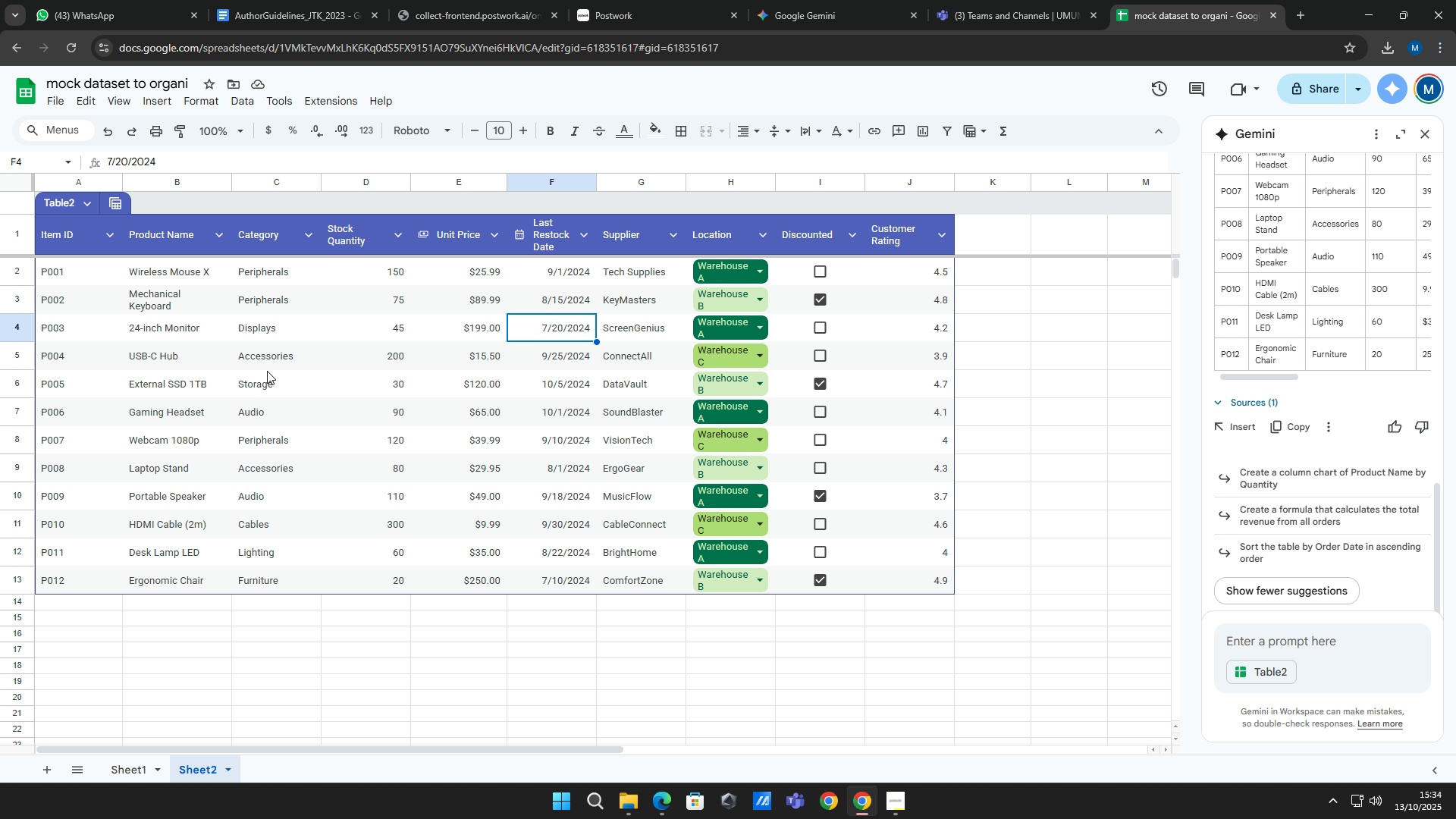 
left_click([428, 238])
 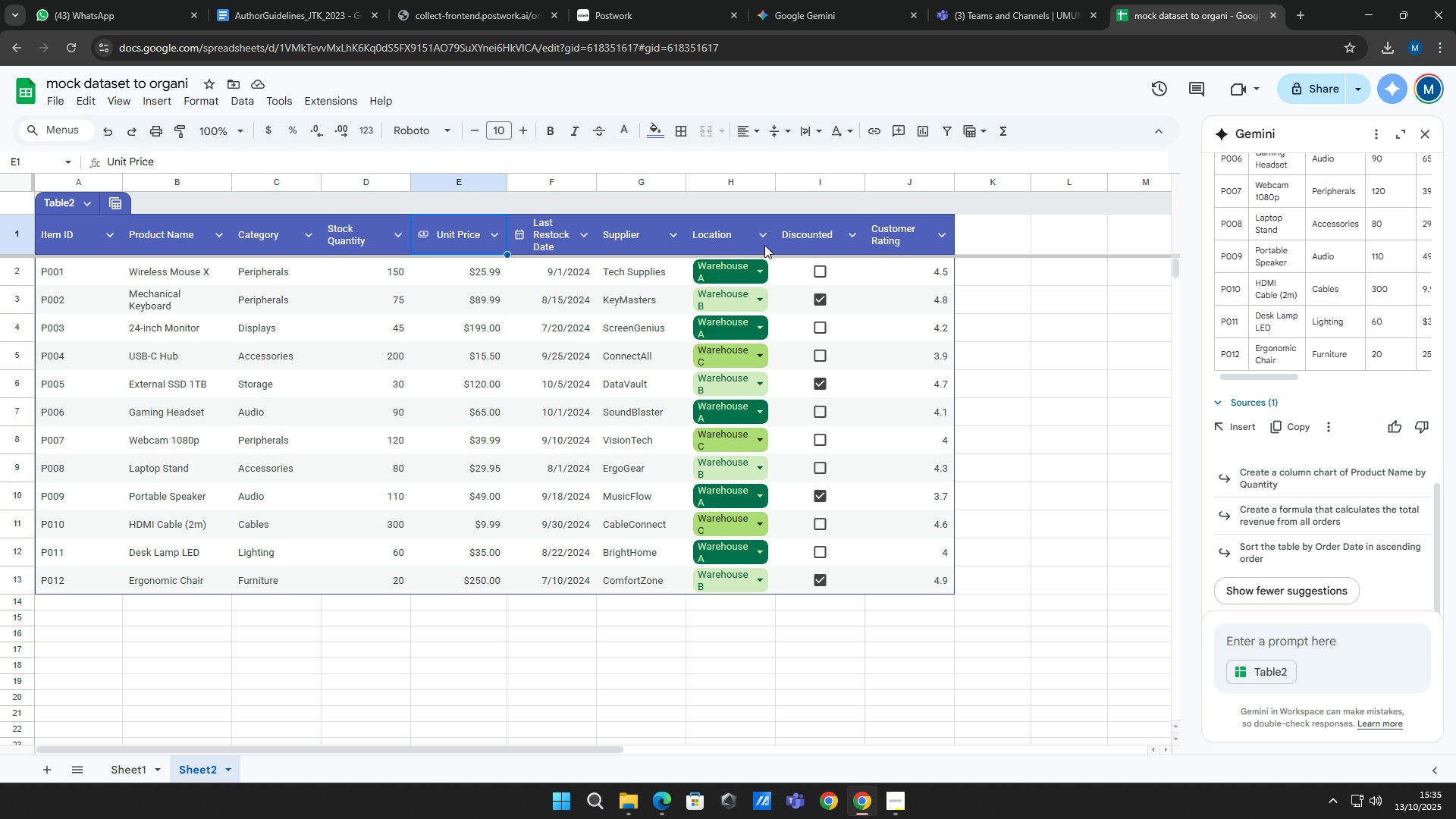 
wait(20.61)
 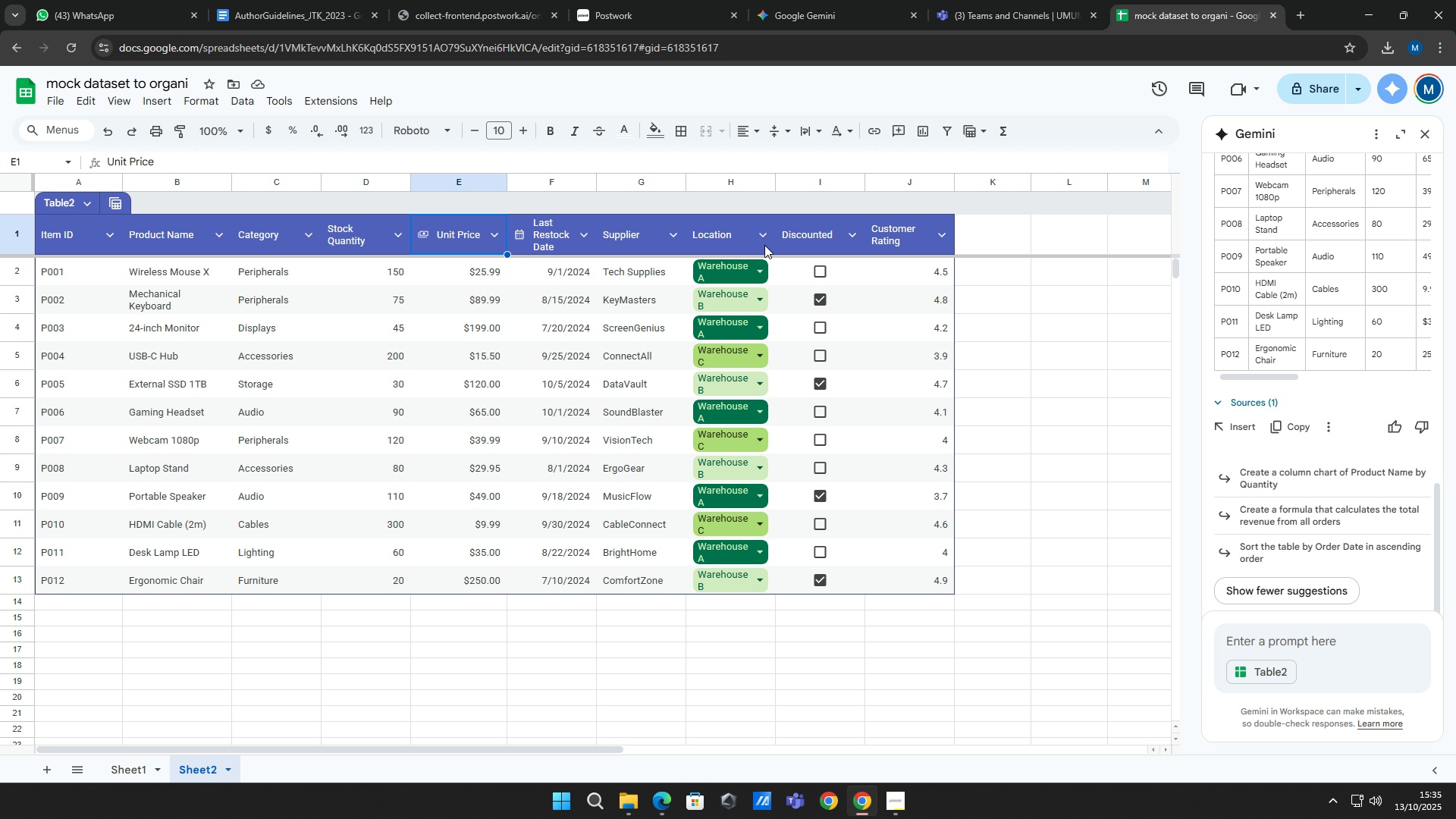 
left_click([105, 234])
 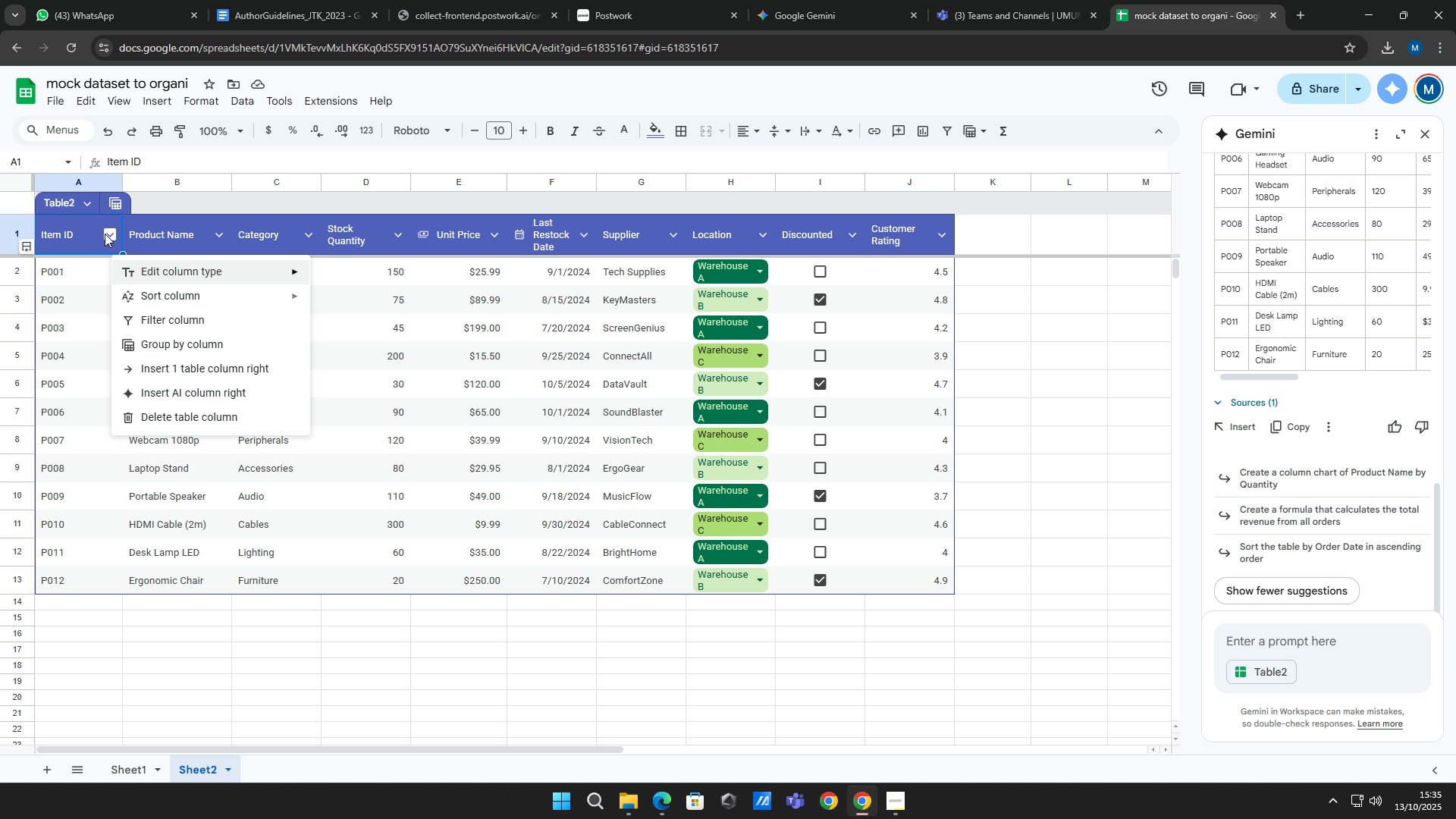 
left_click([105, 234])
 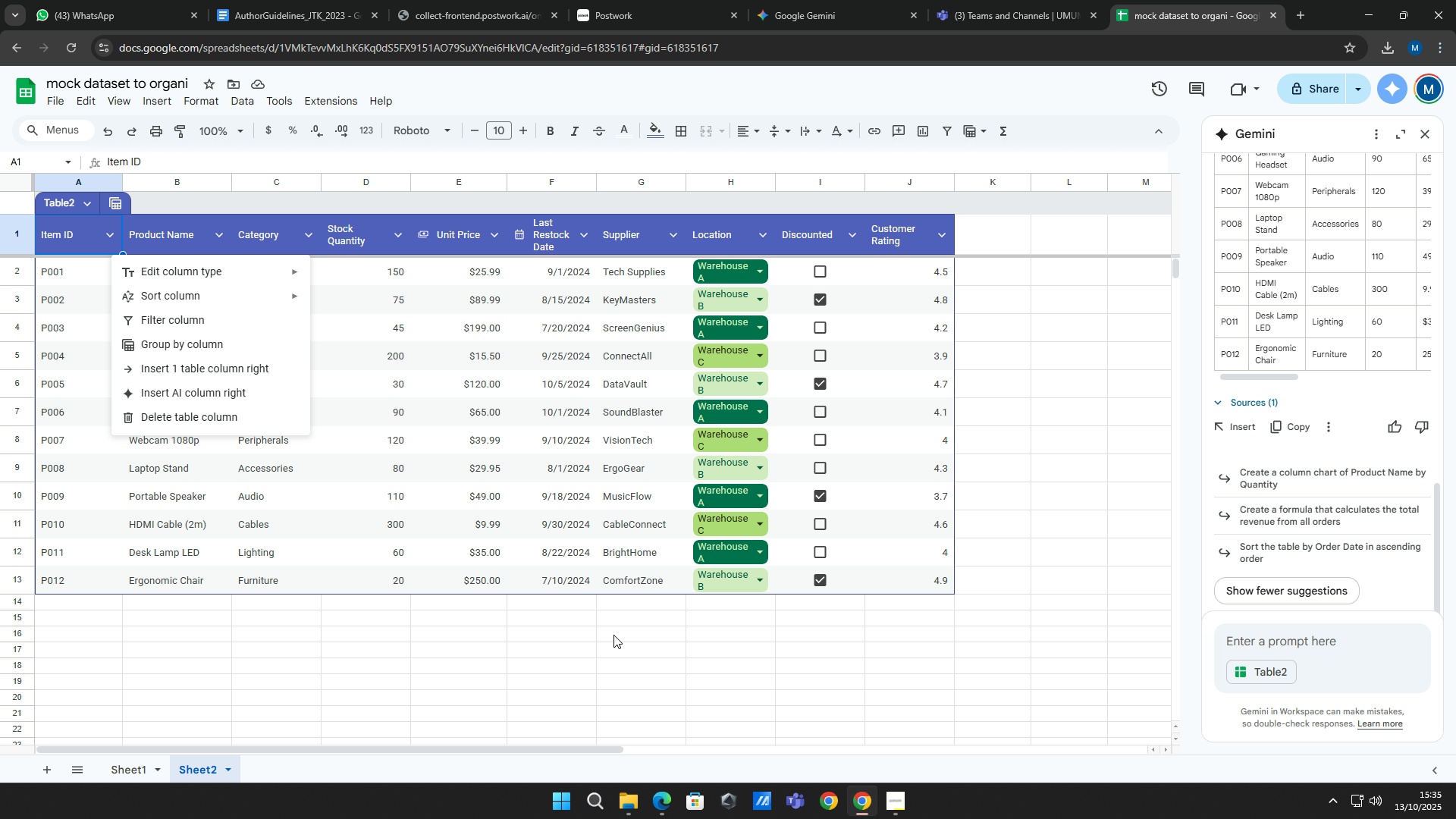 
left_click([613, 637])
 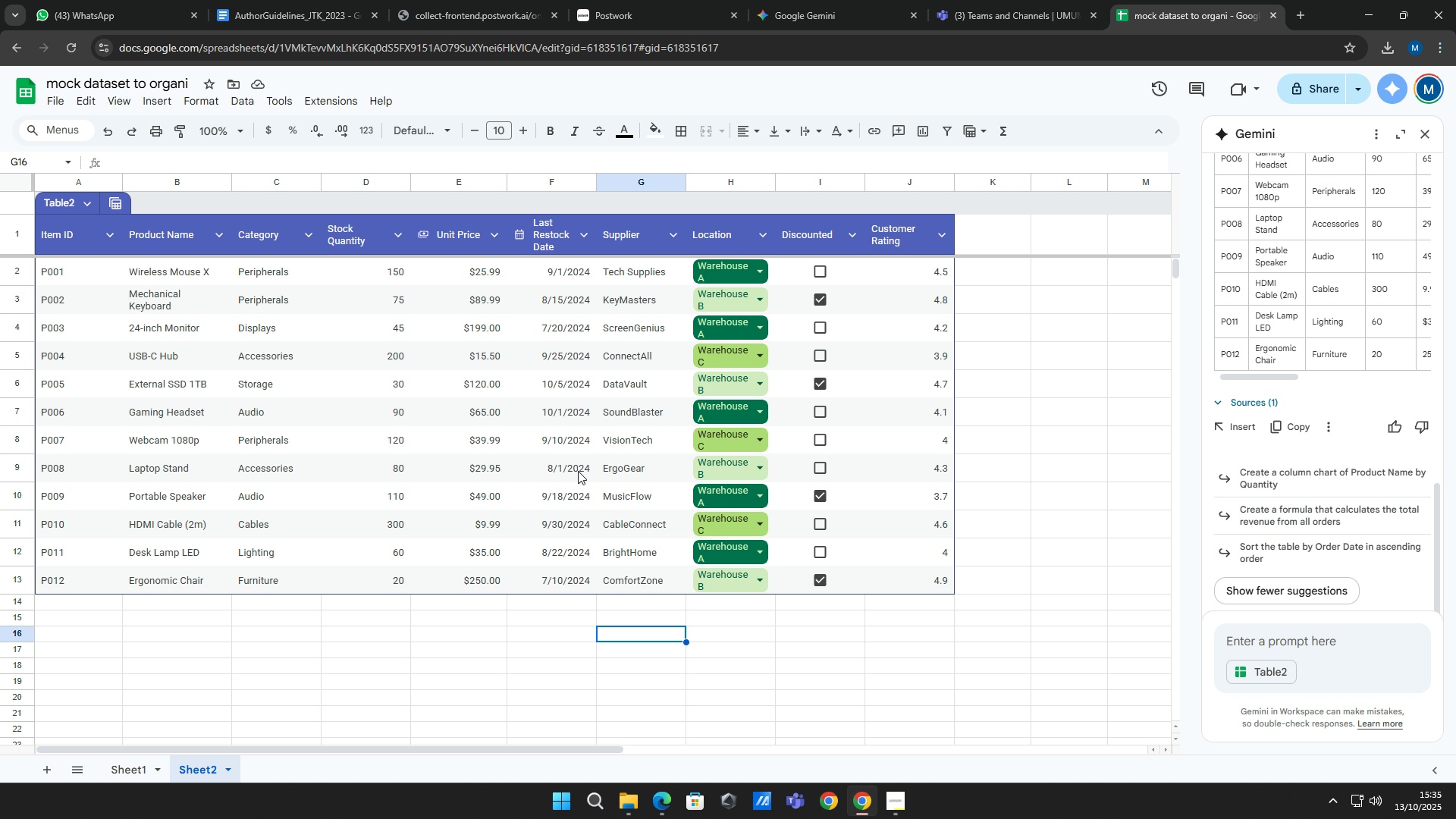 
wait(14.34)
 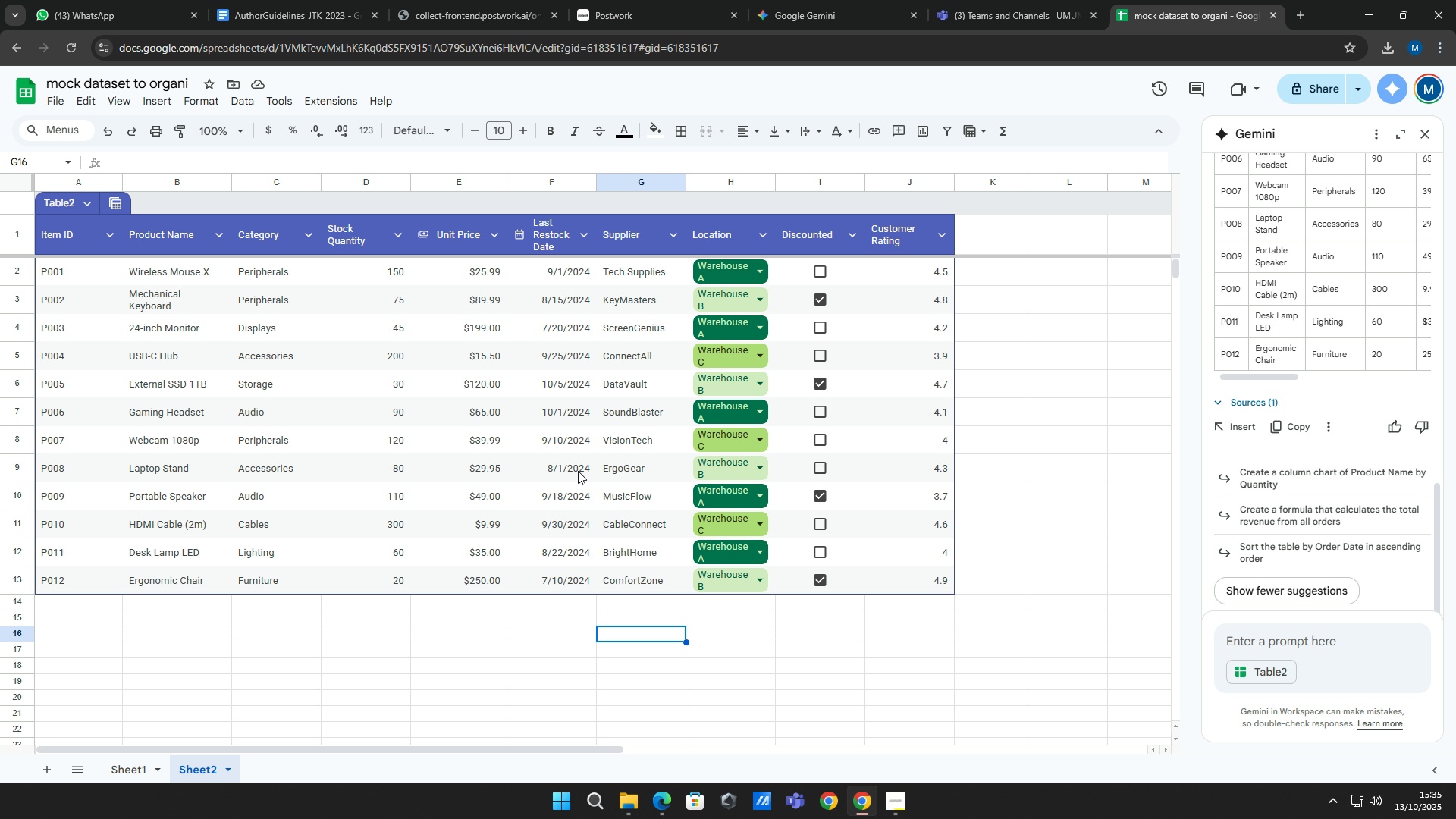 
left_click([49, 761])
 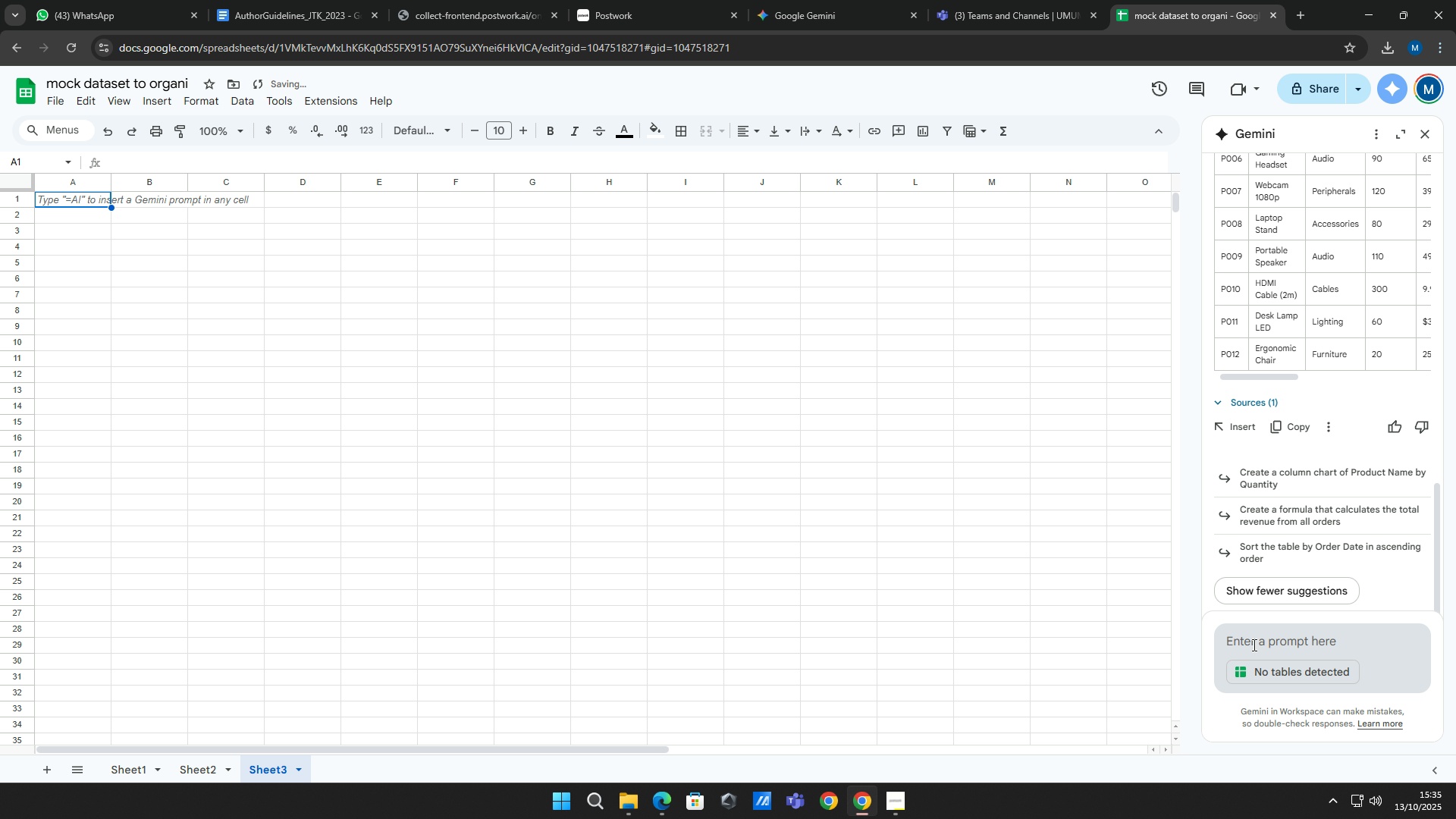 
left_click([1257, 644])
 